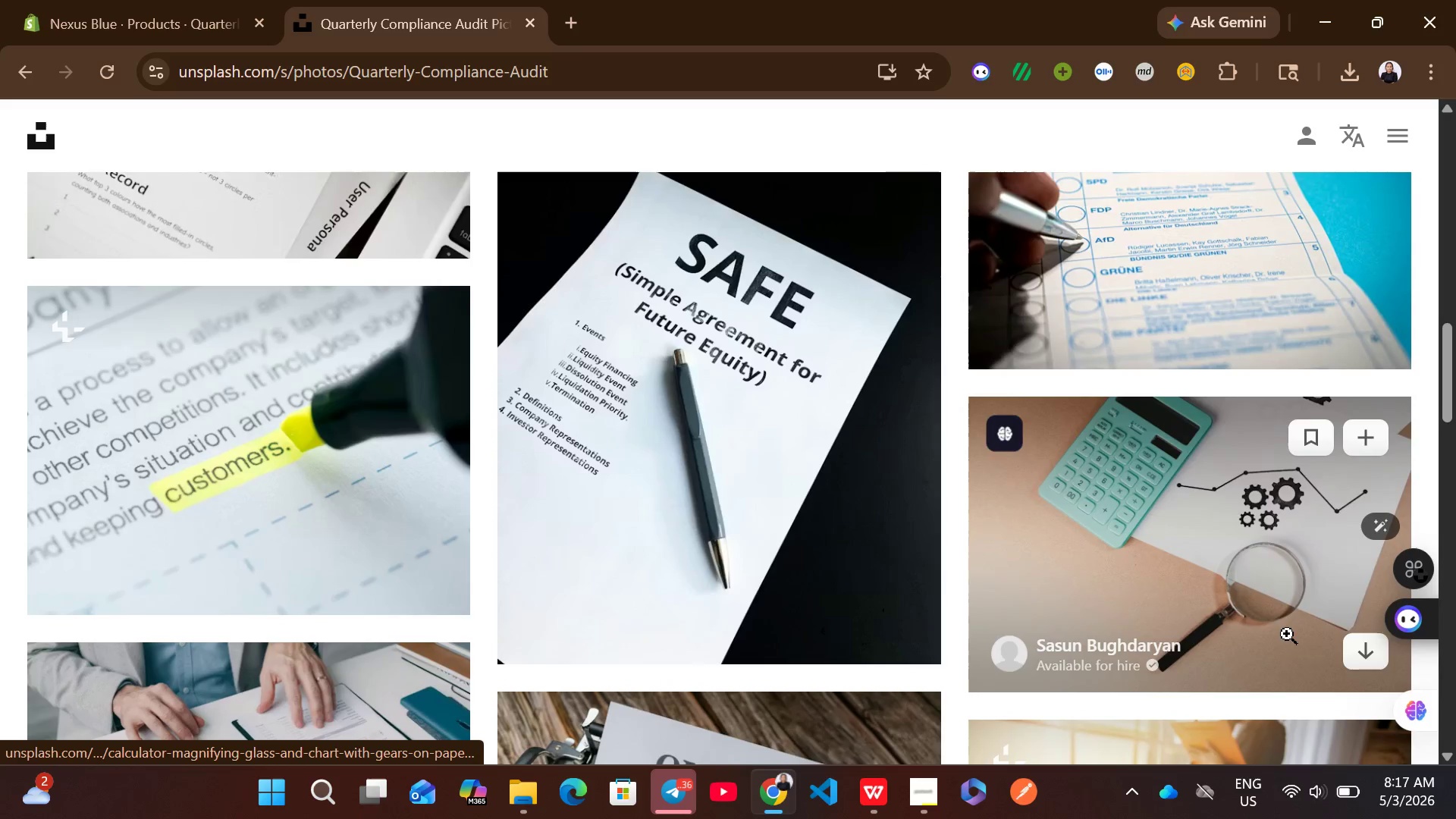 
left_click([1368, 551])
 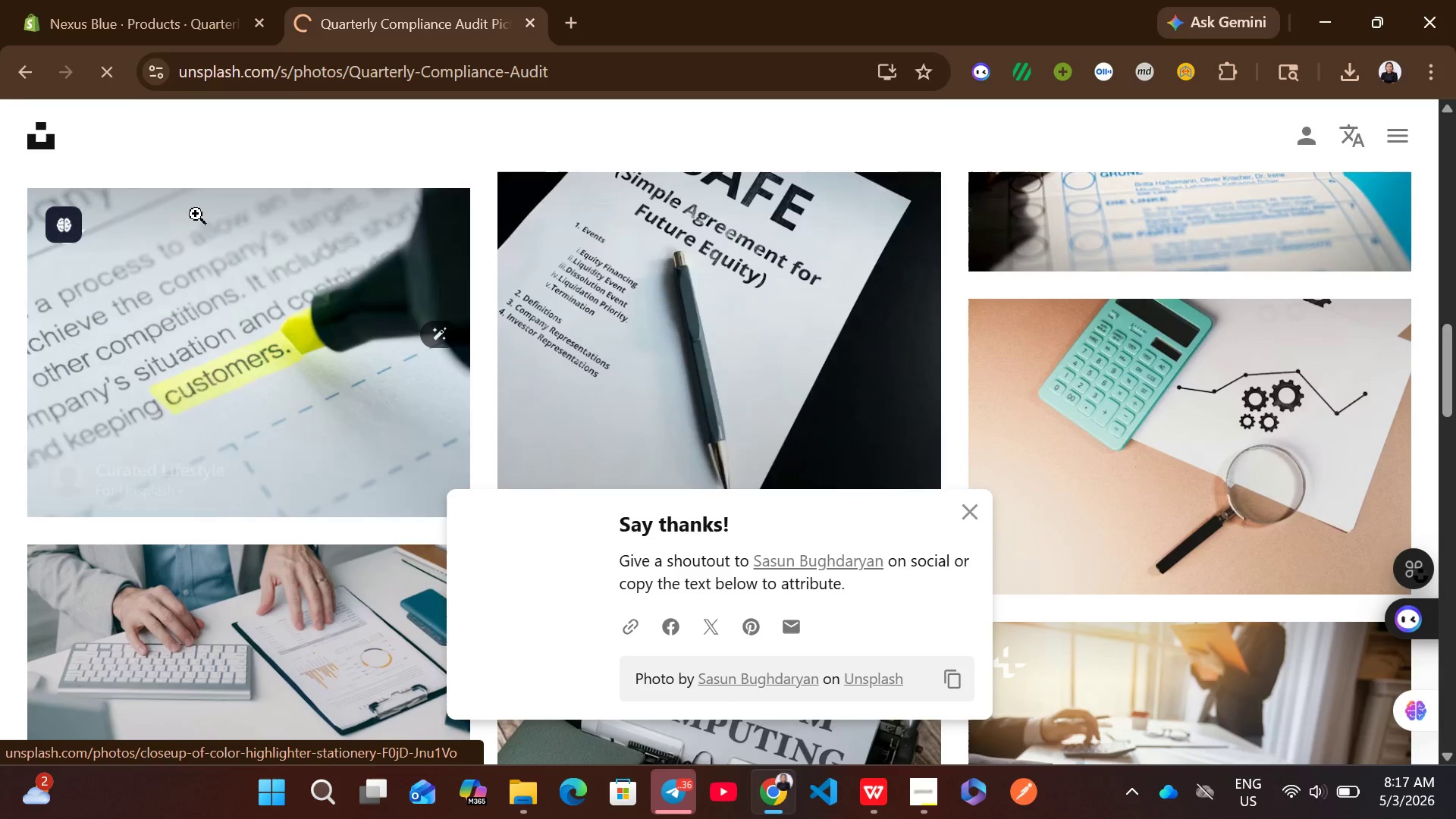 
left_click([79, 0])
 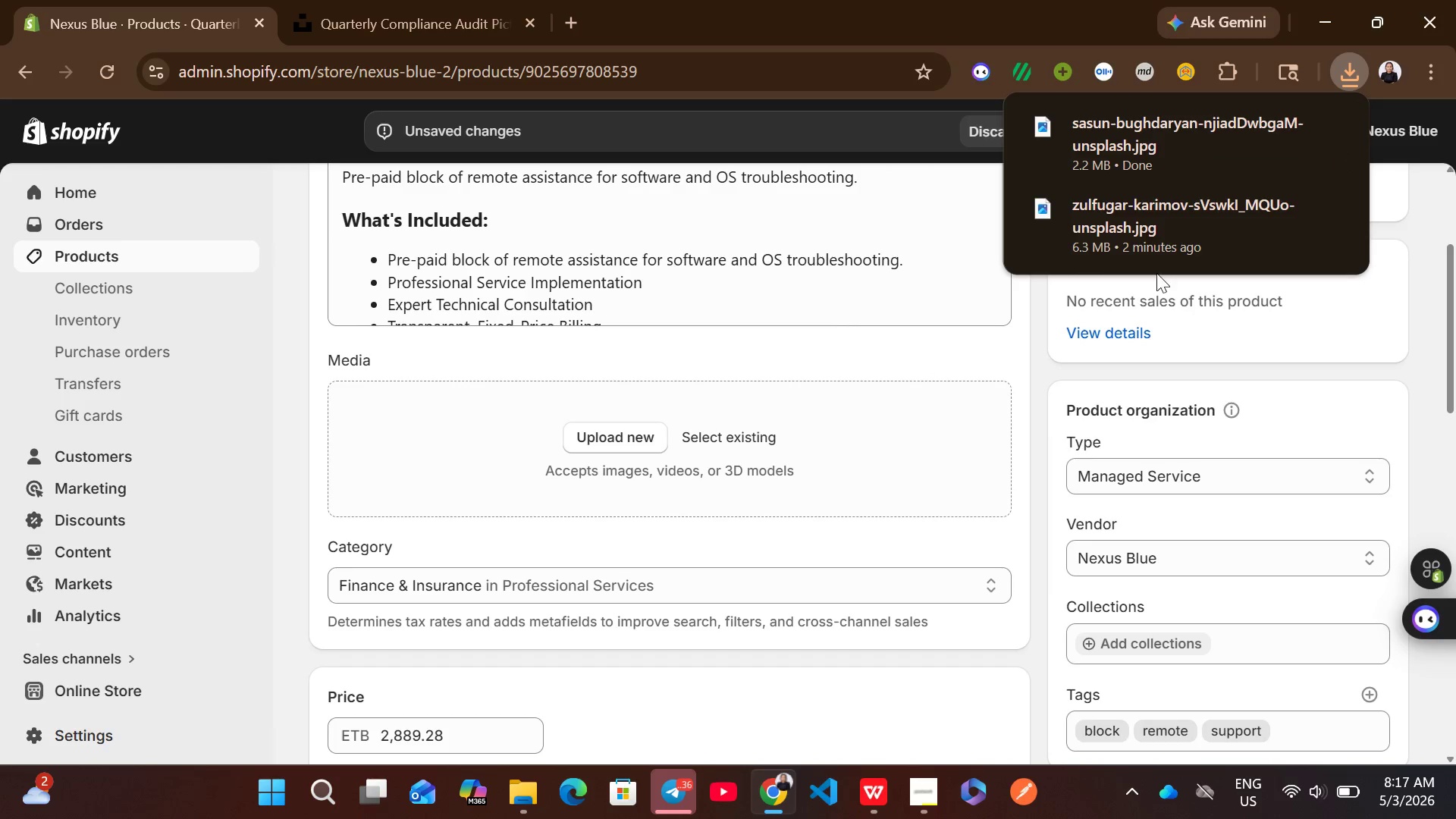 
left_click_drag(start_coordinate=[1112, 168], to_coordinate=[783, 443])
 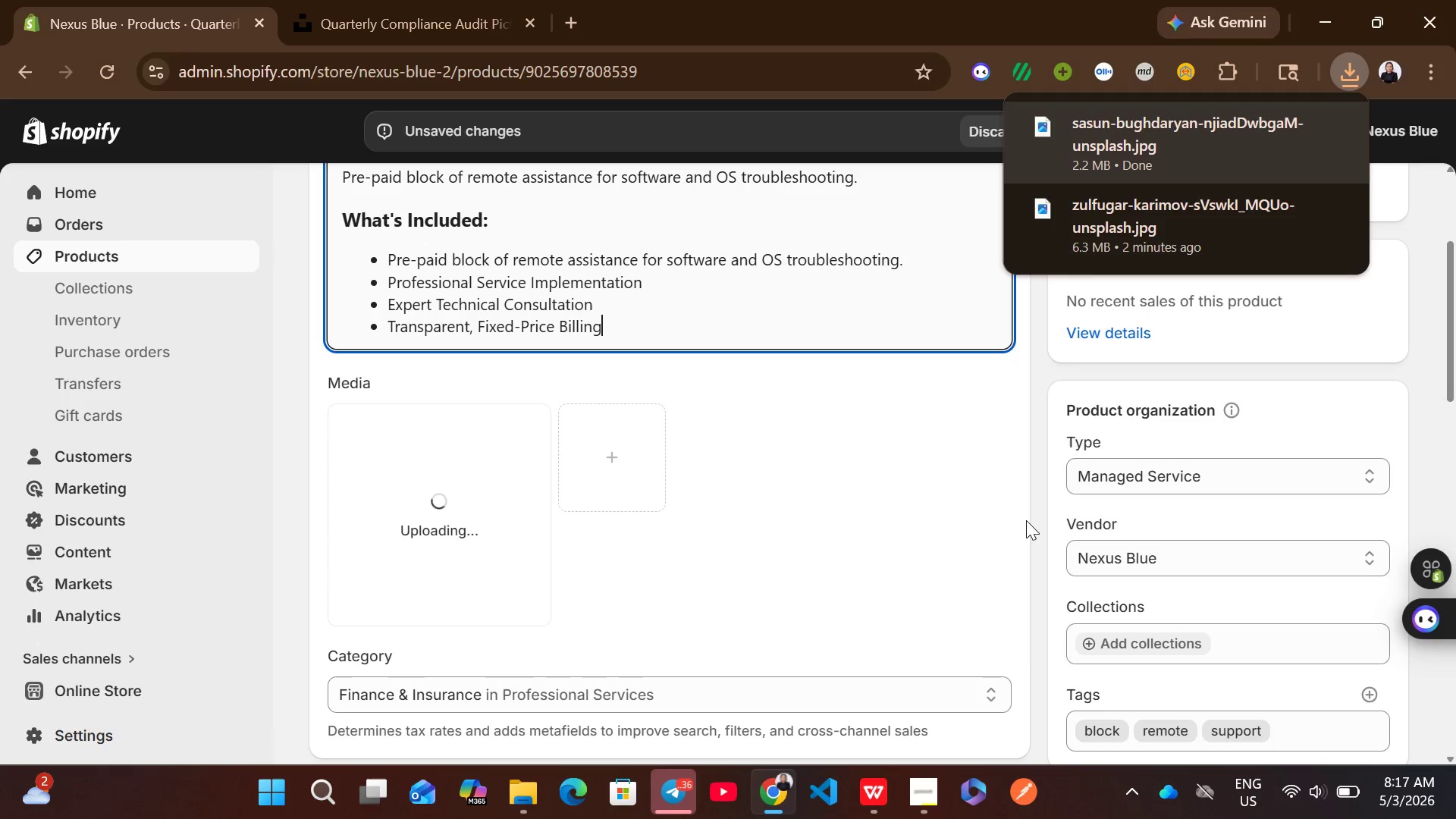 
left_click([1026, 520])
 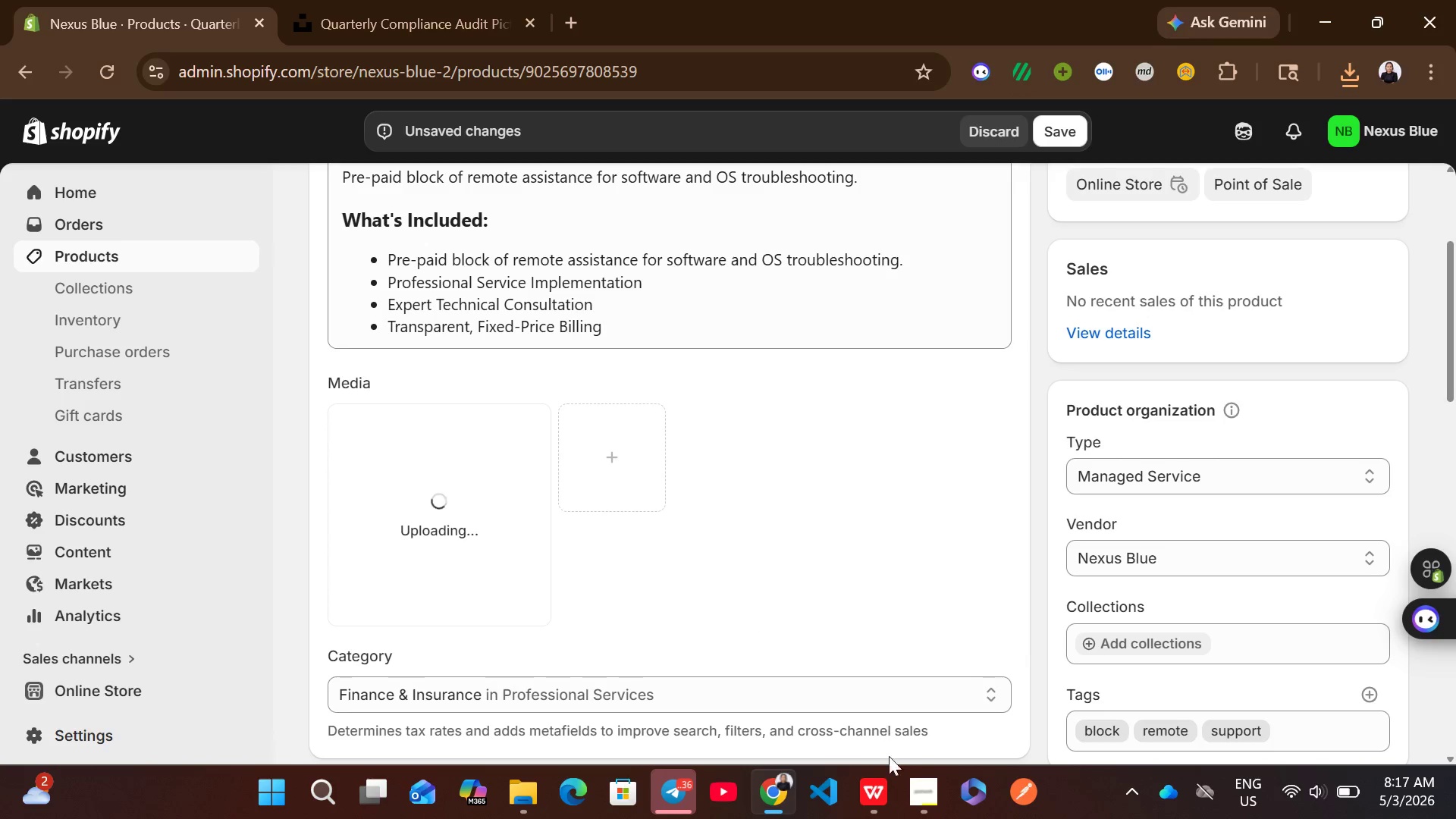 
left_click([883, 778])
 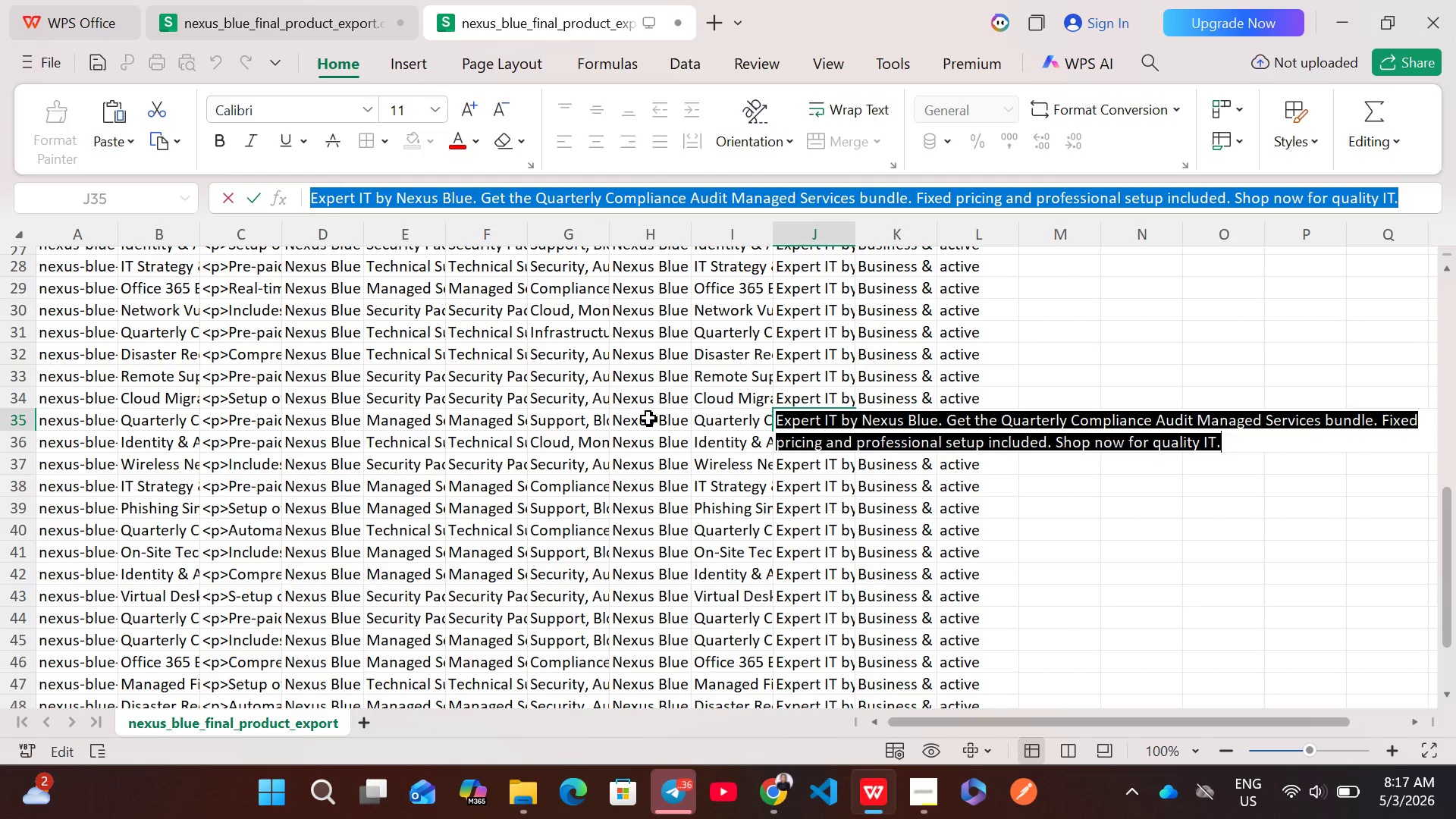 
double_click([648, 418])
 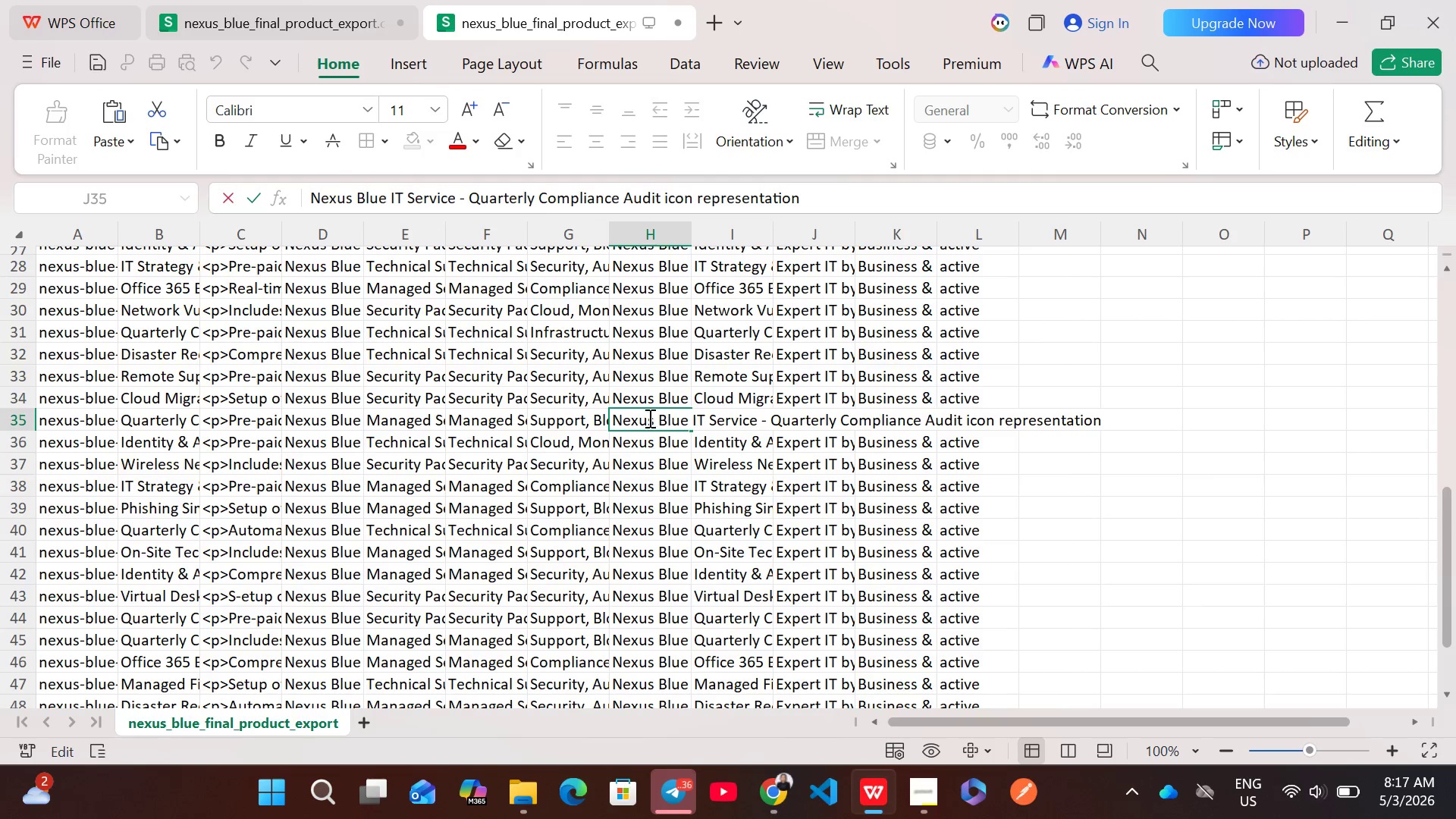 
key(Control+A)
 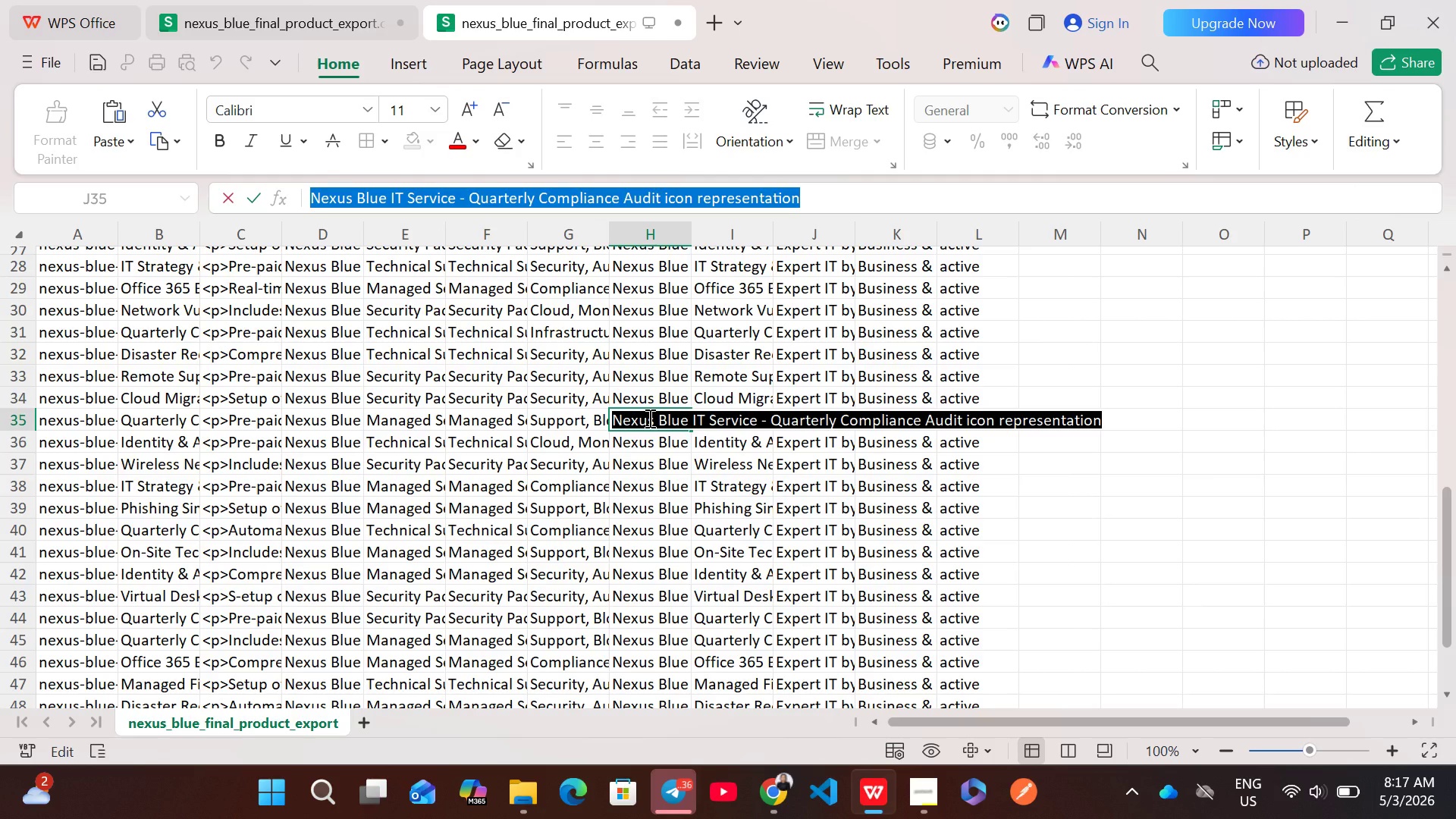 
key(Control+C)
 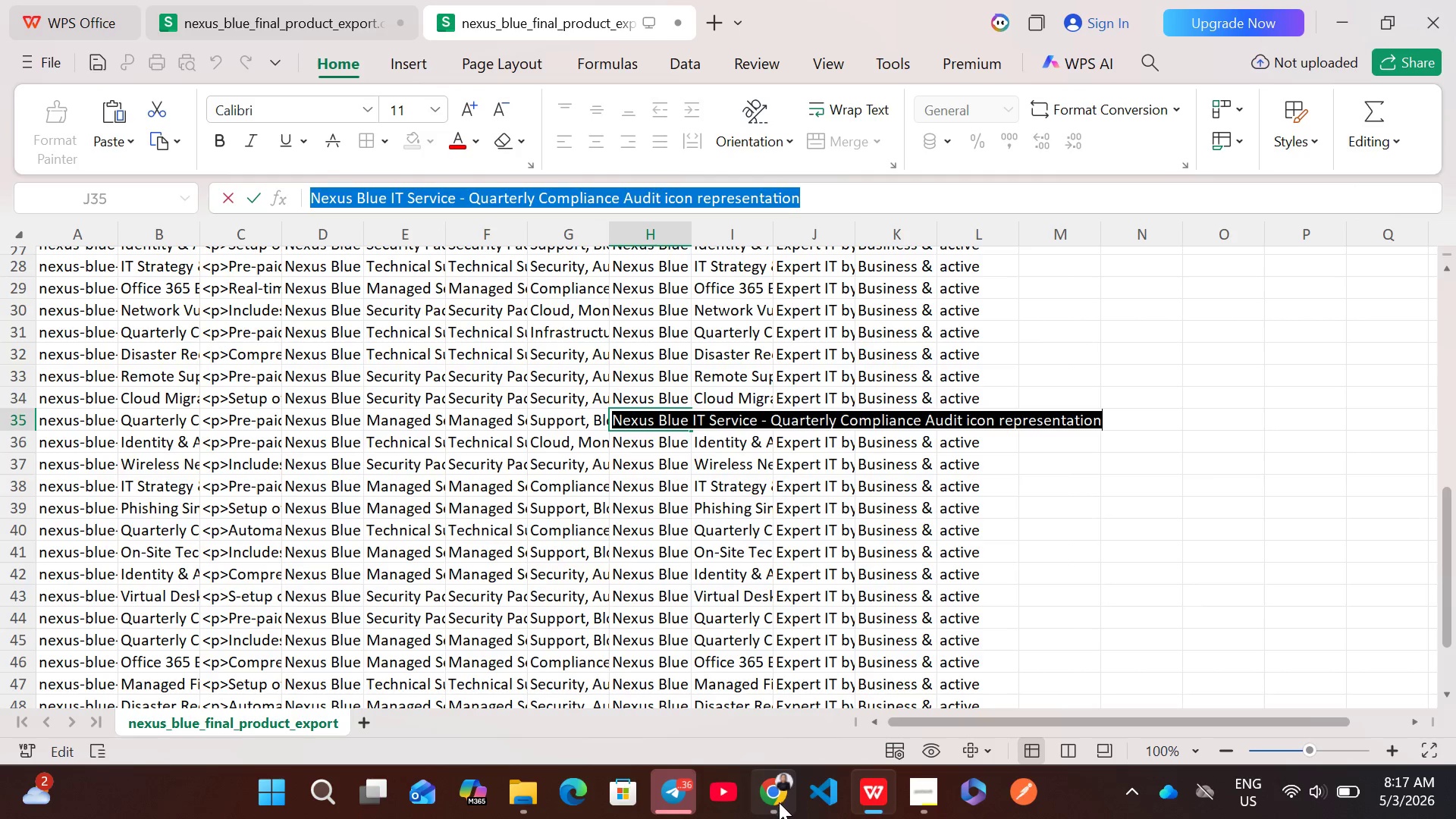 
left_click([779, 802])
 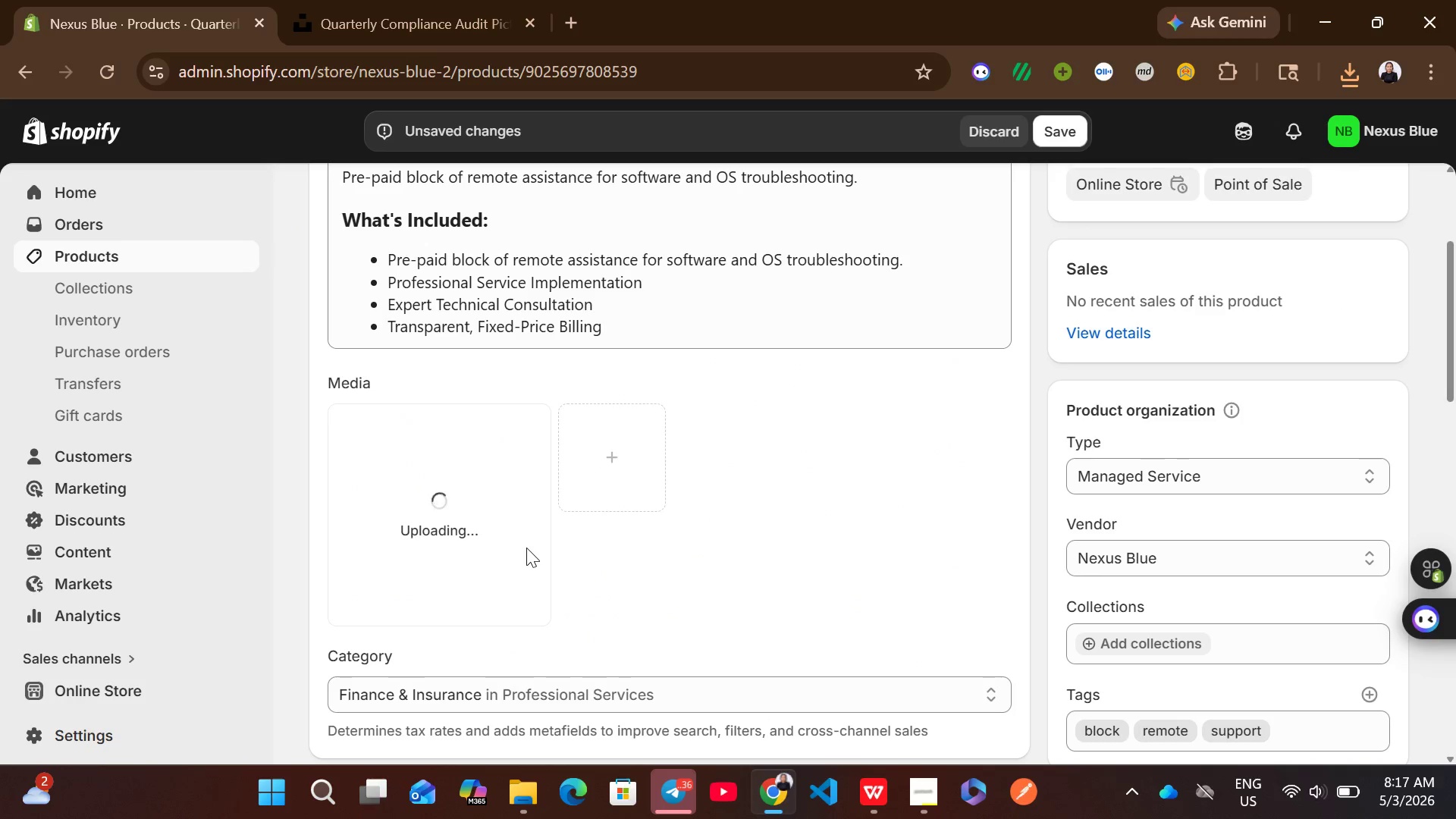 
wait(14.91)
 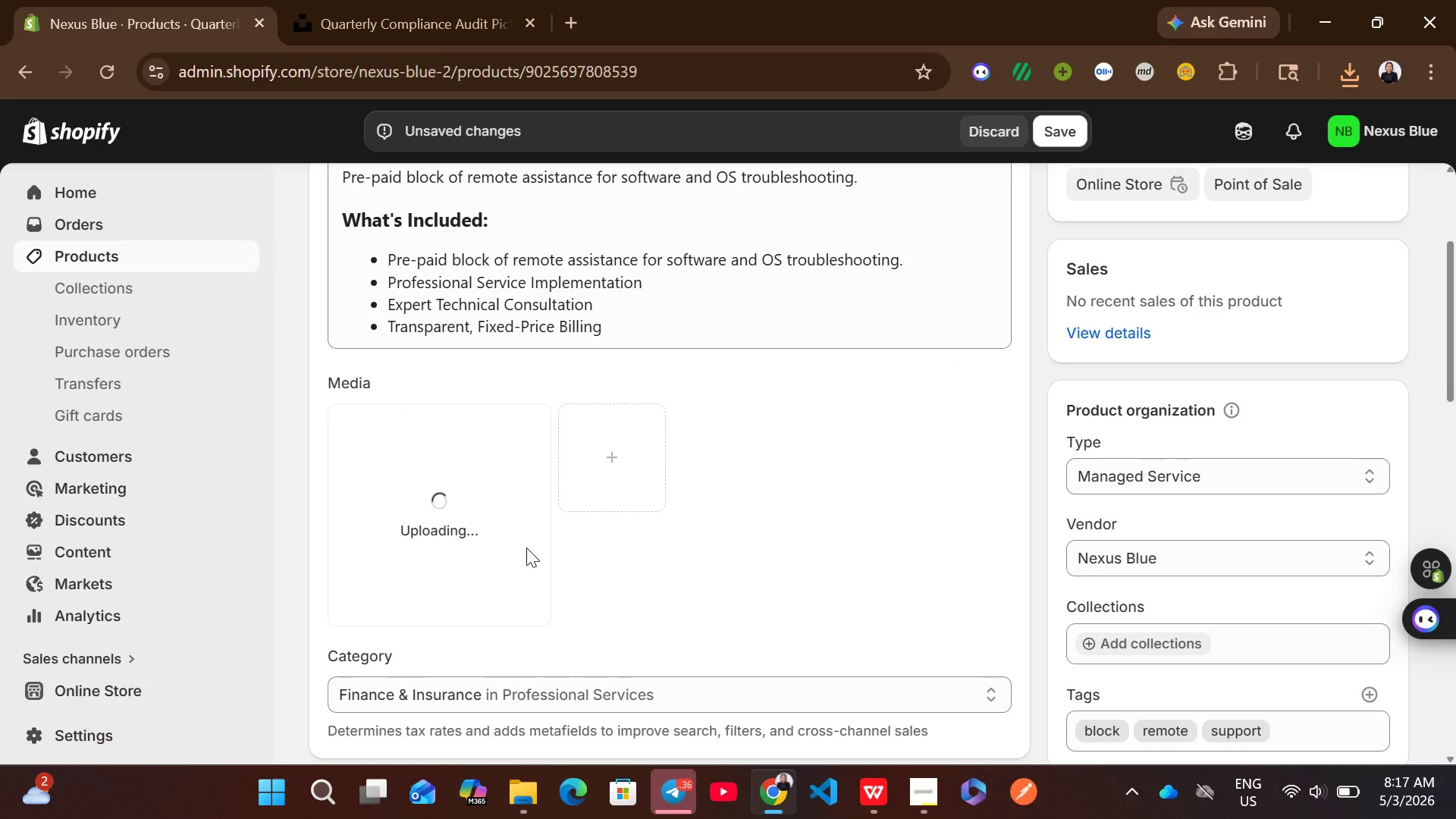 
left_click([526, 548])
 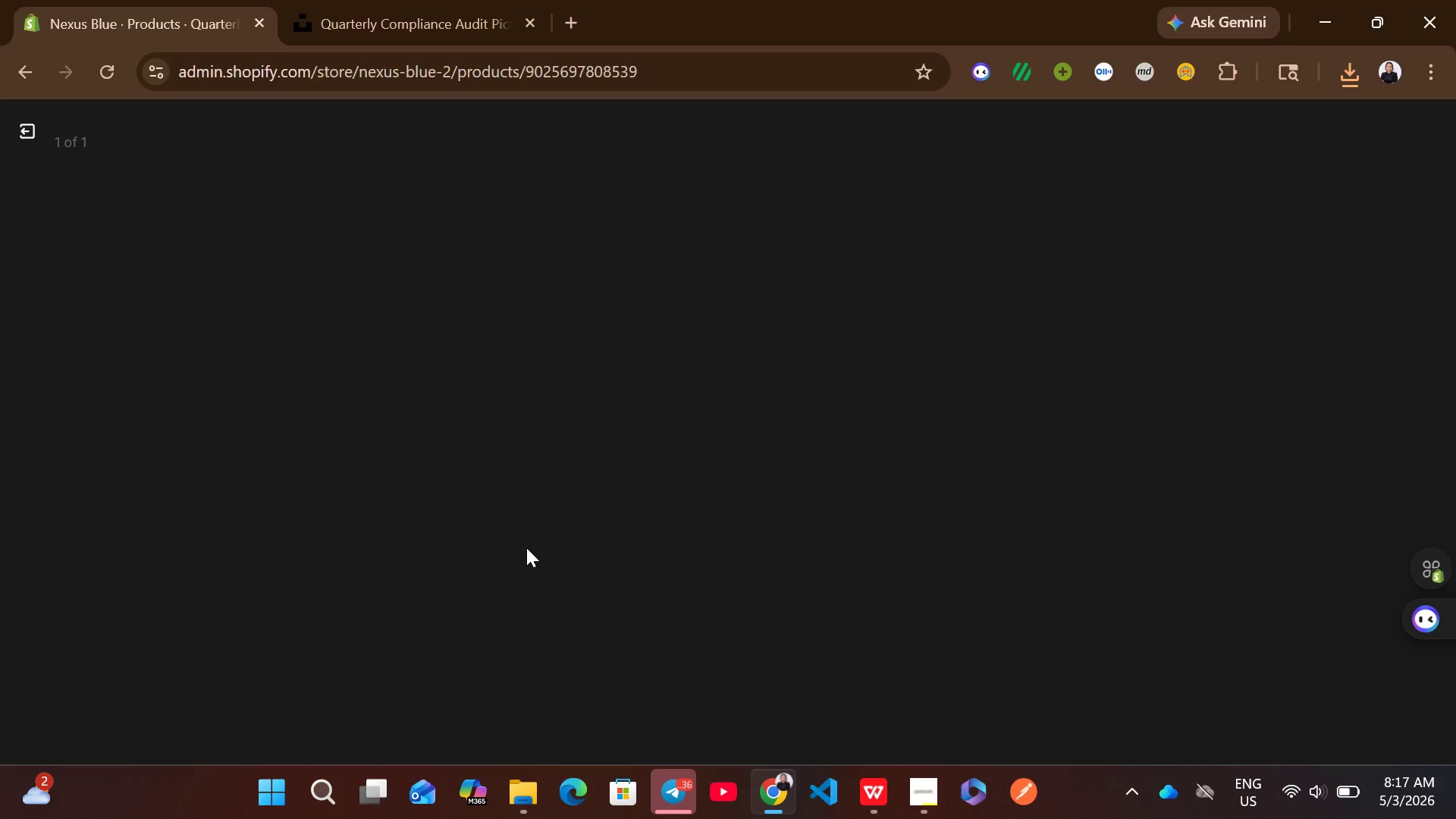 
mouse_move([1104, 400])
 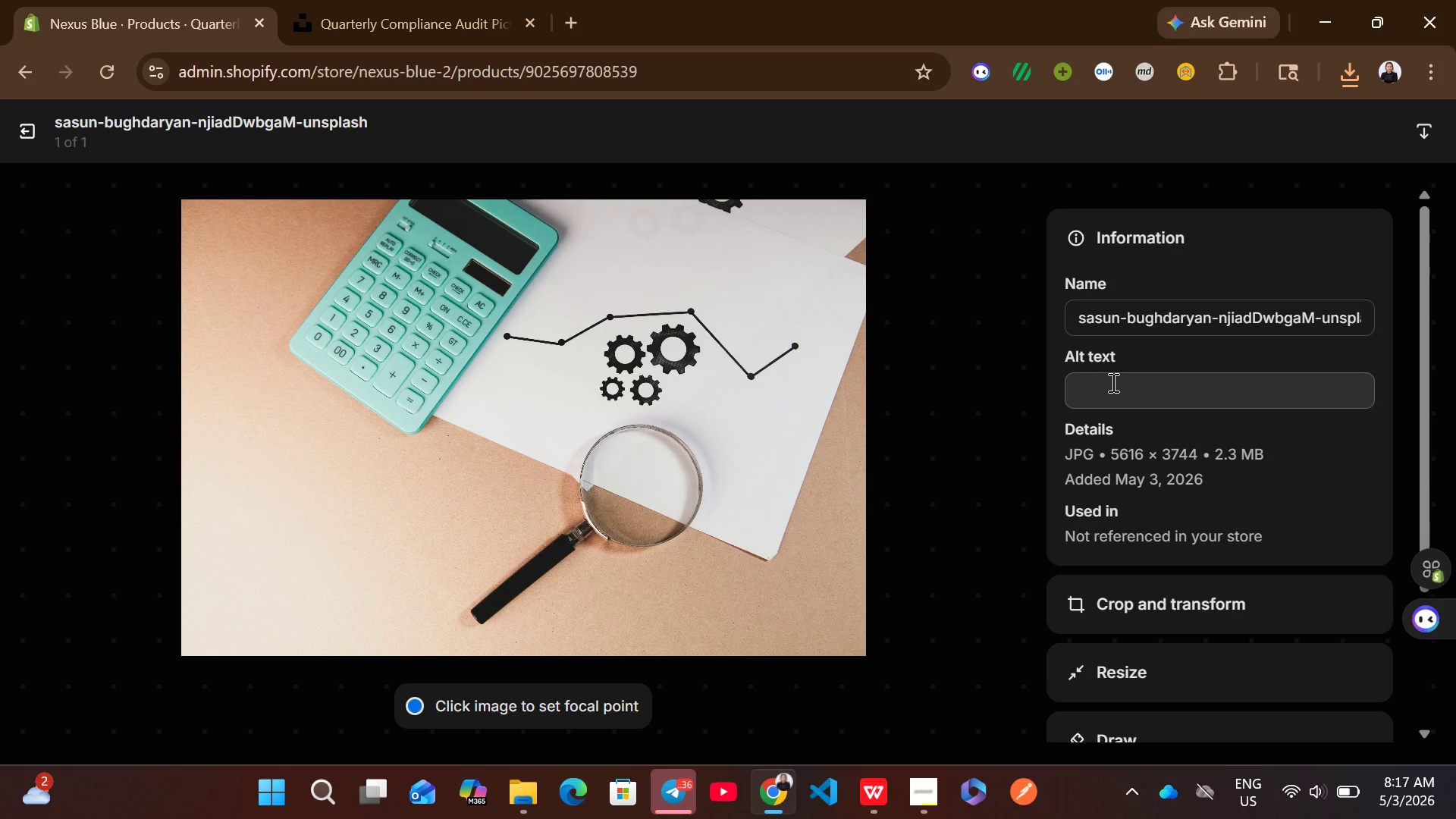 
left_click([1112, 382])
 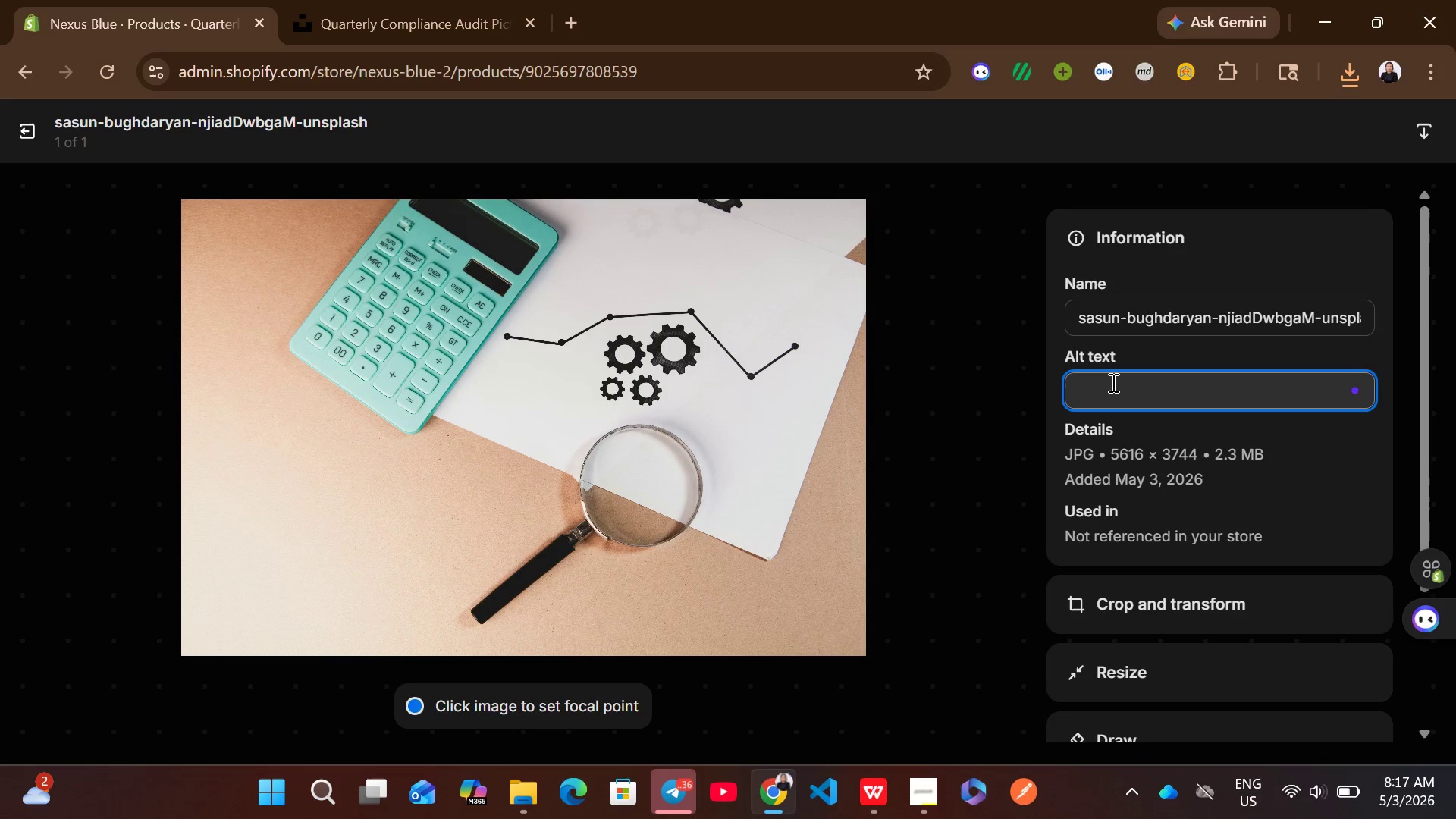 
key(Control+V)
 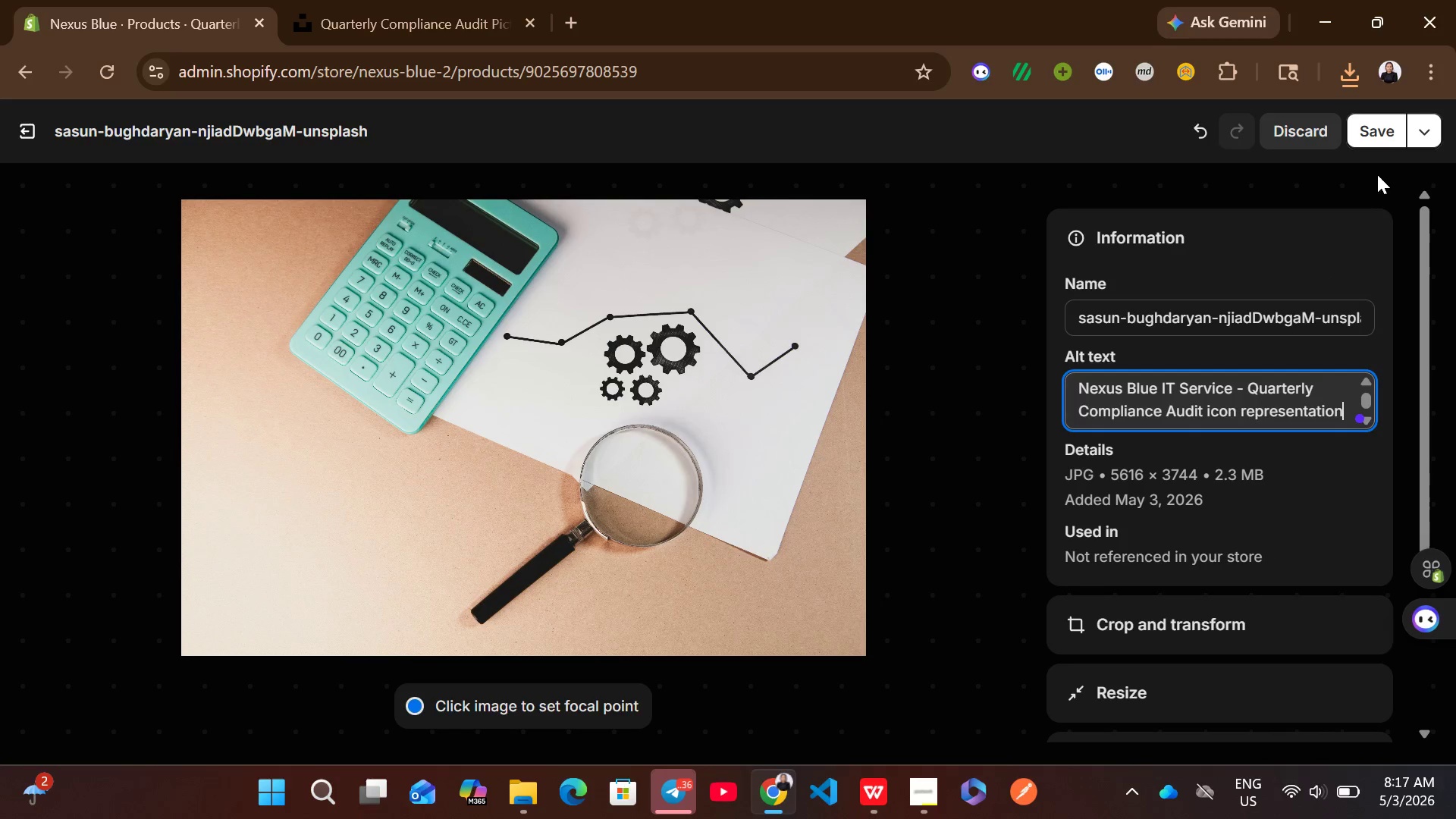 
left_click([1383, 127])
 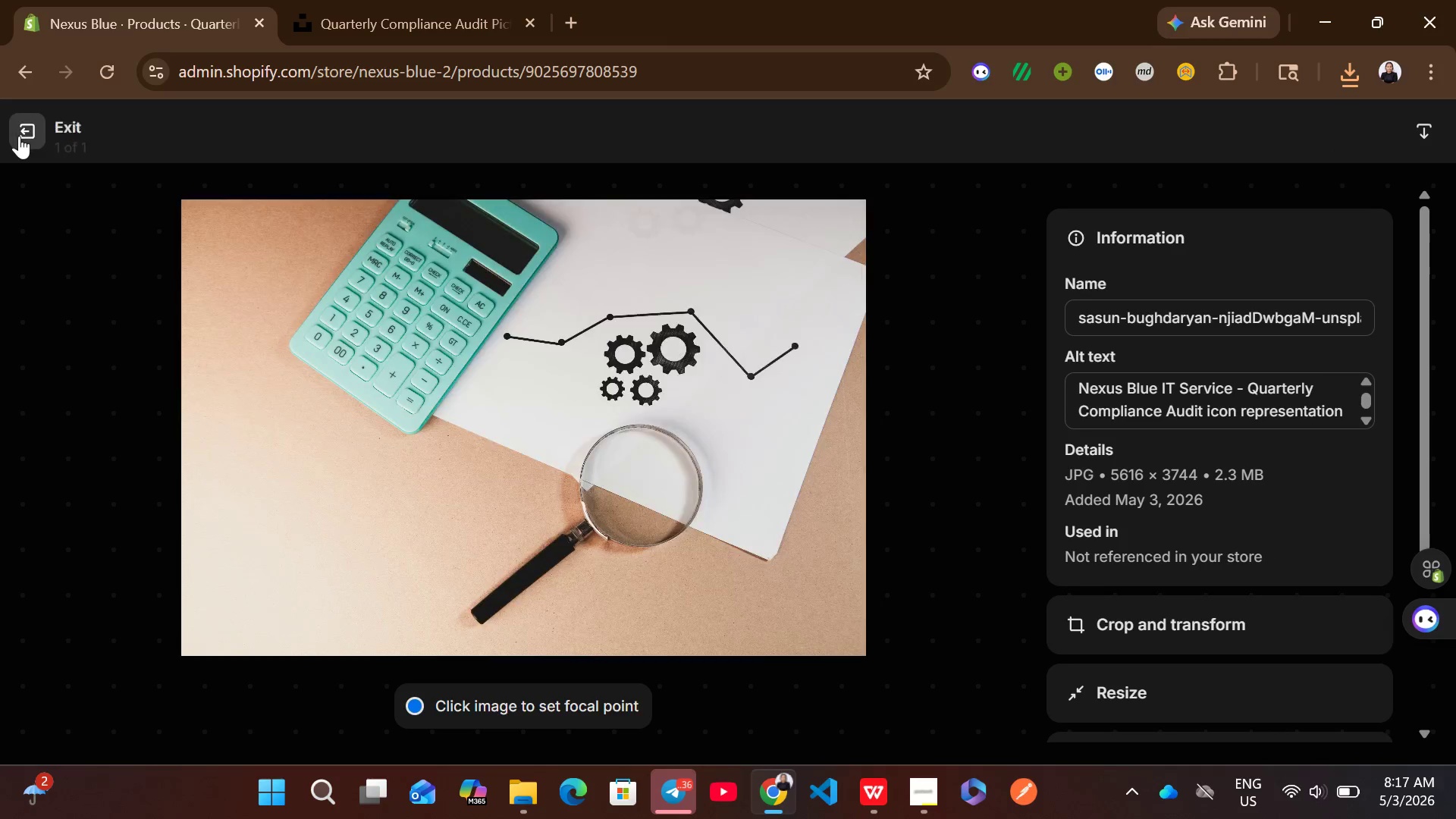 
left_click([19, 136])
 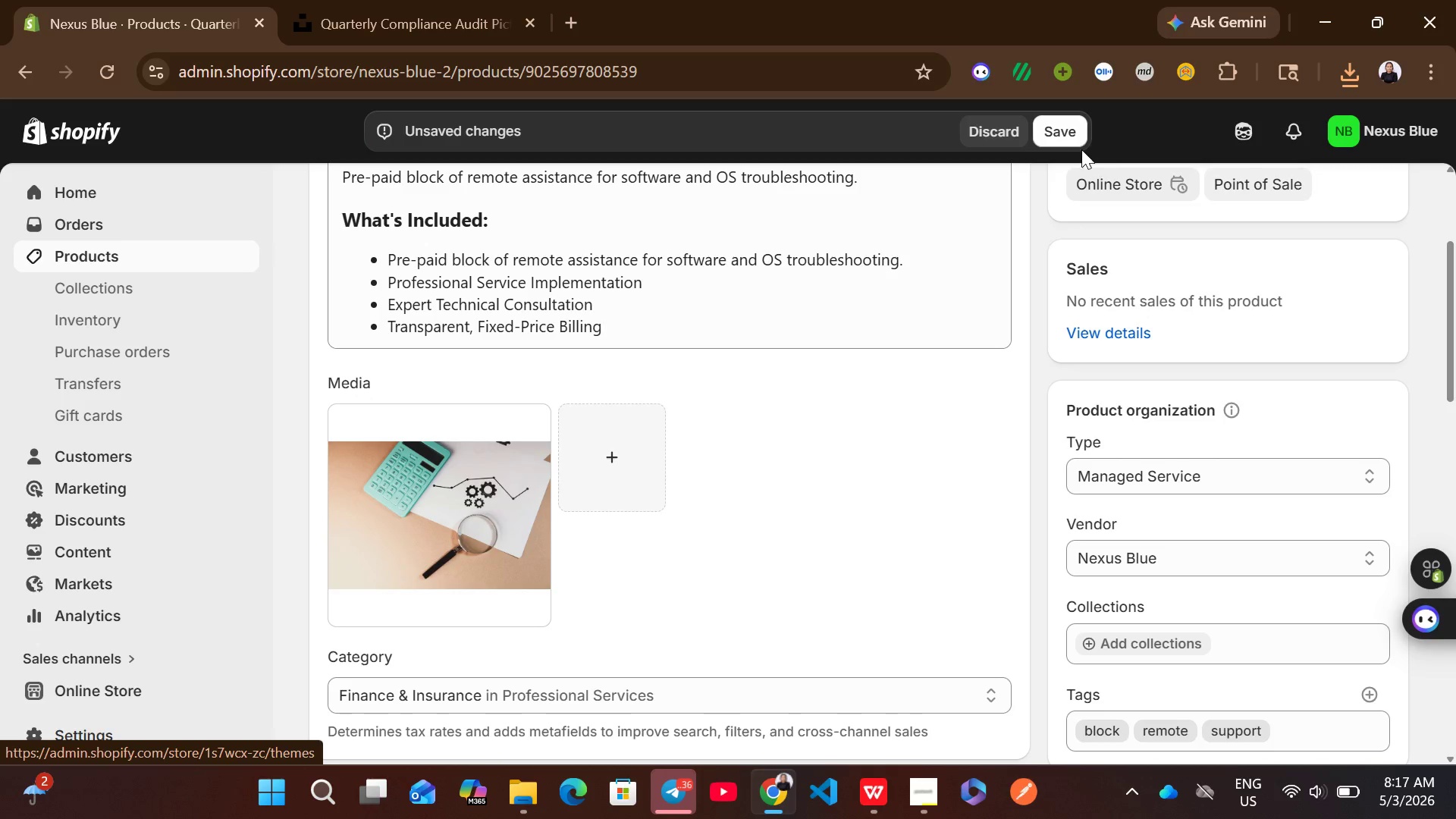 
left_click([1062, 136])
 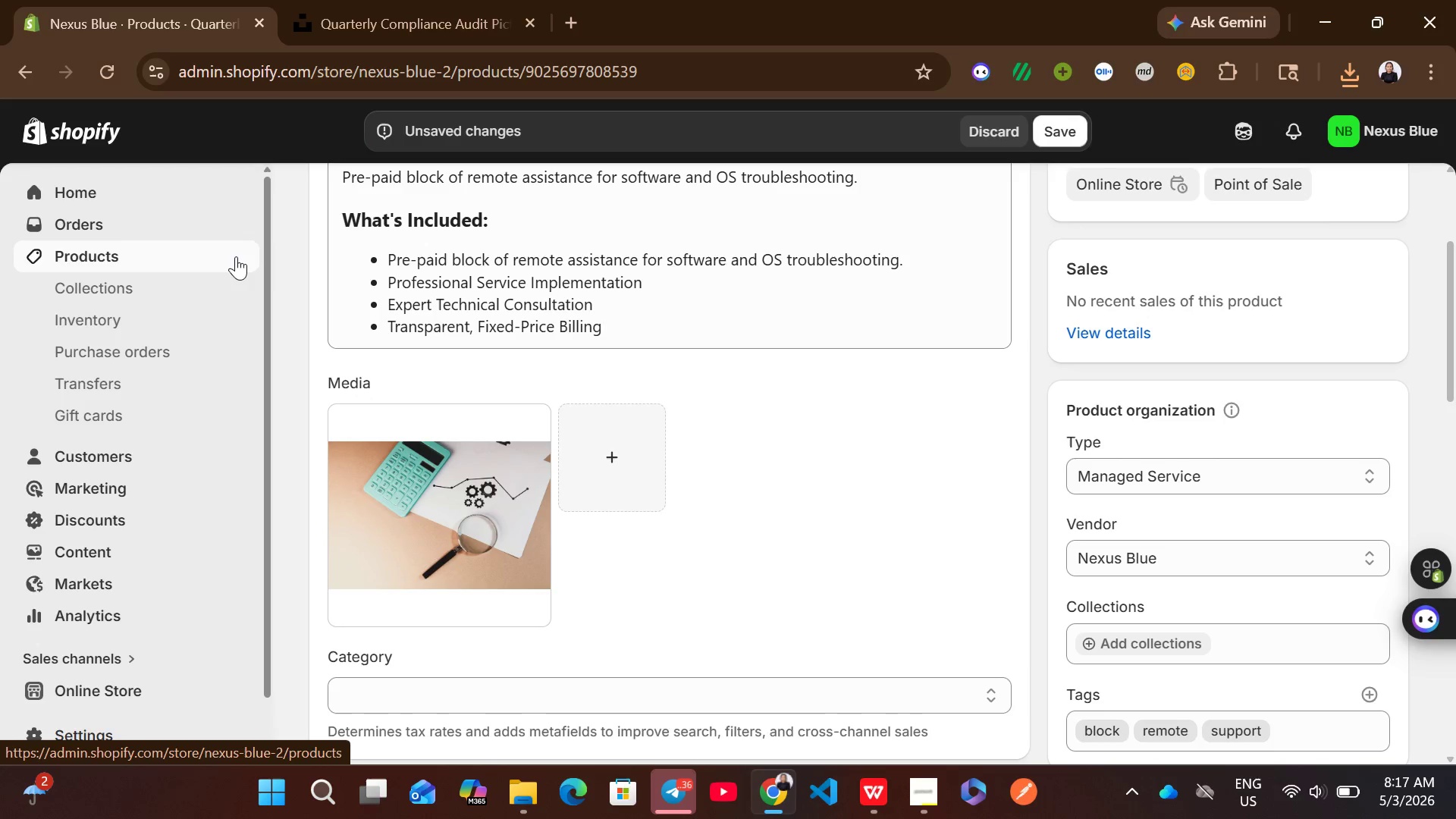 
wait(6.76)
 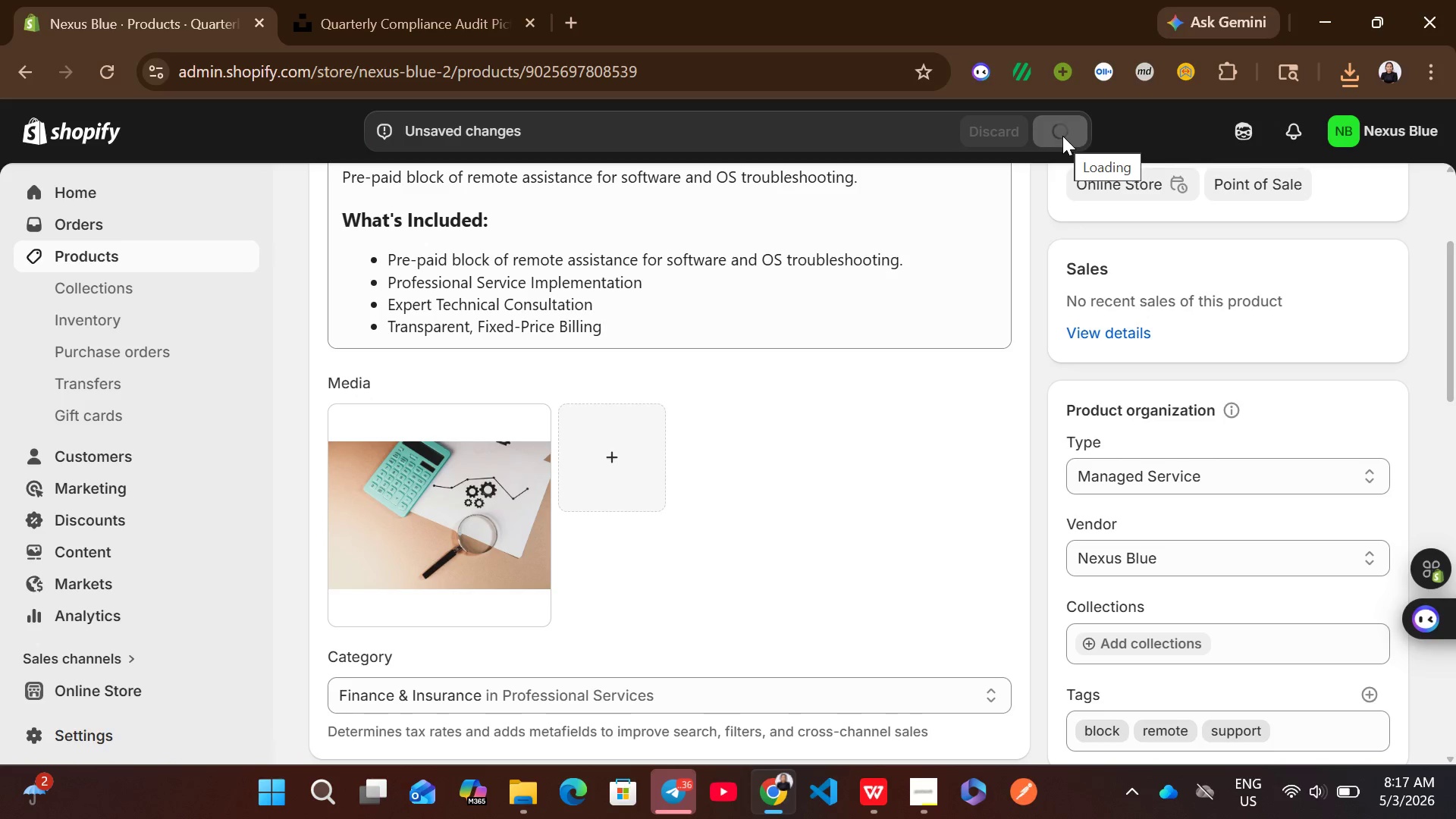 
left_click([236, 256])
 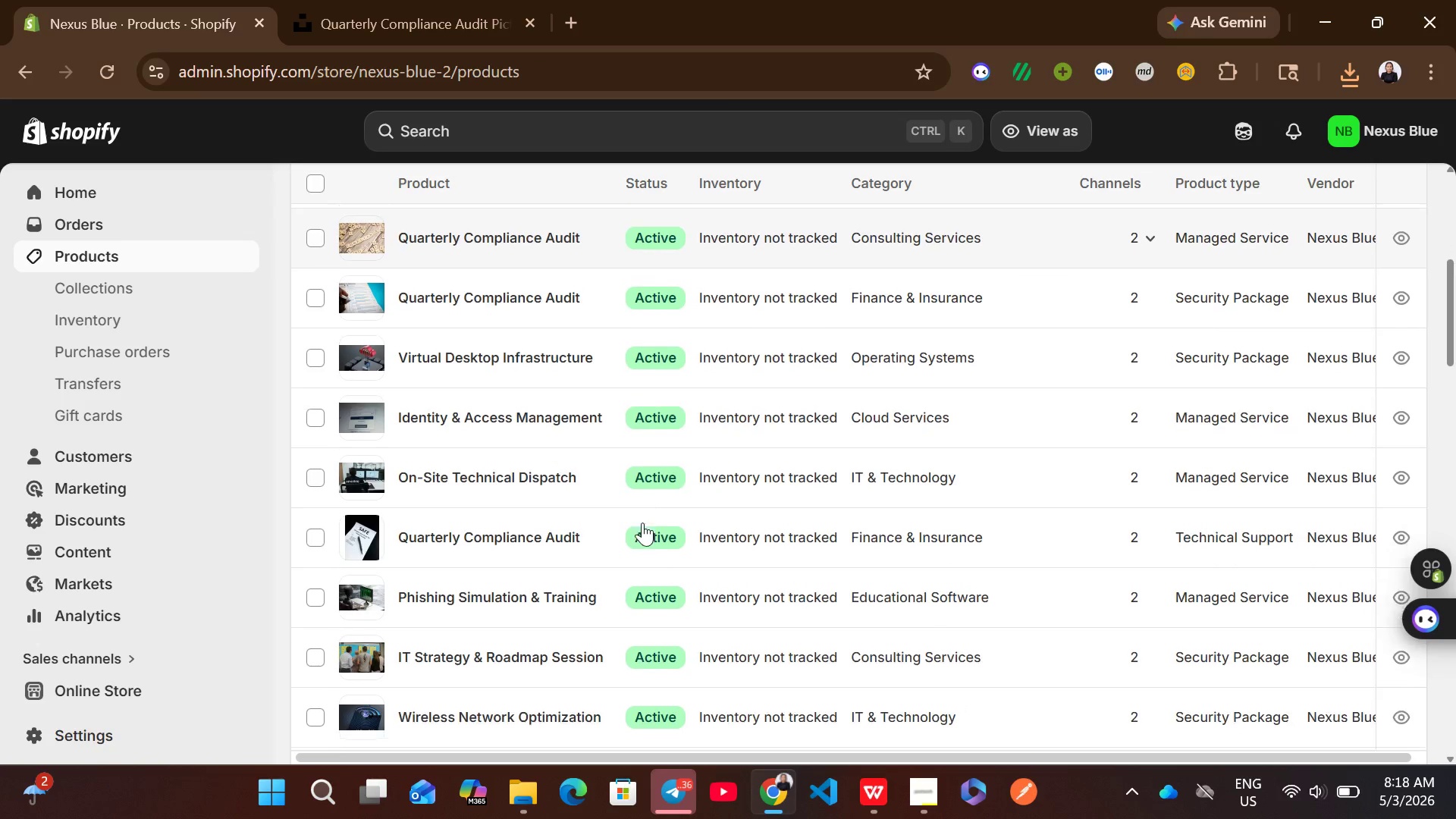 
wait(7.97)
 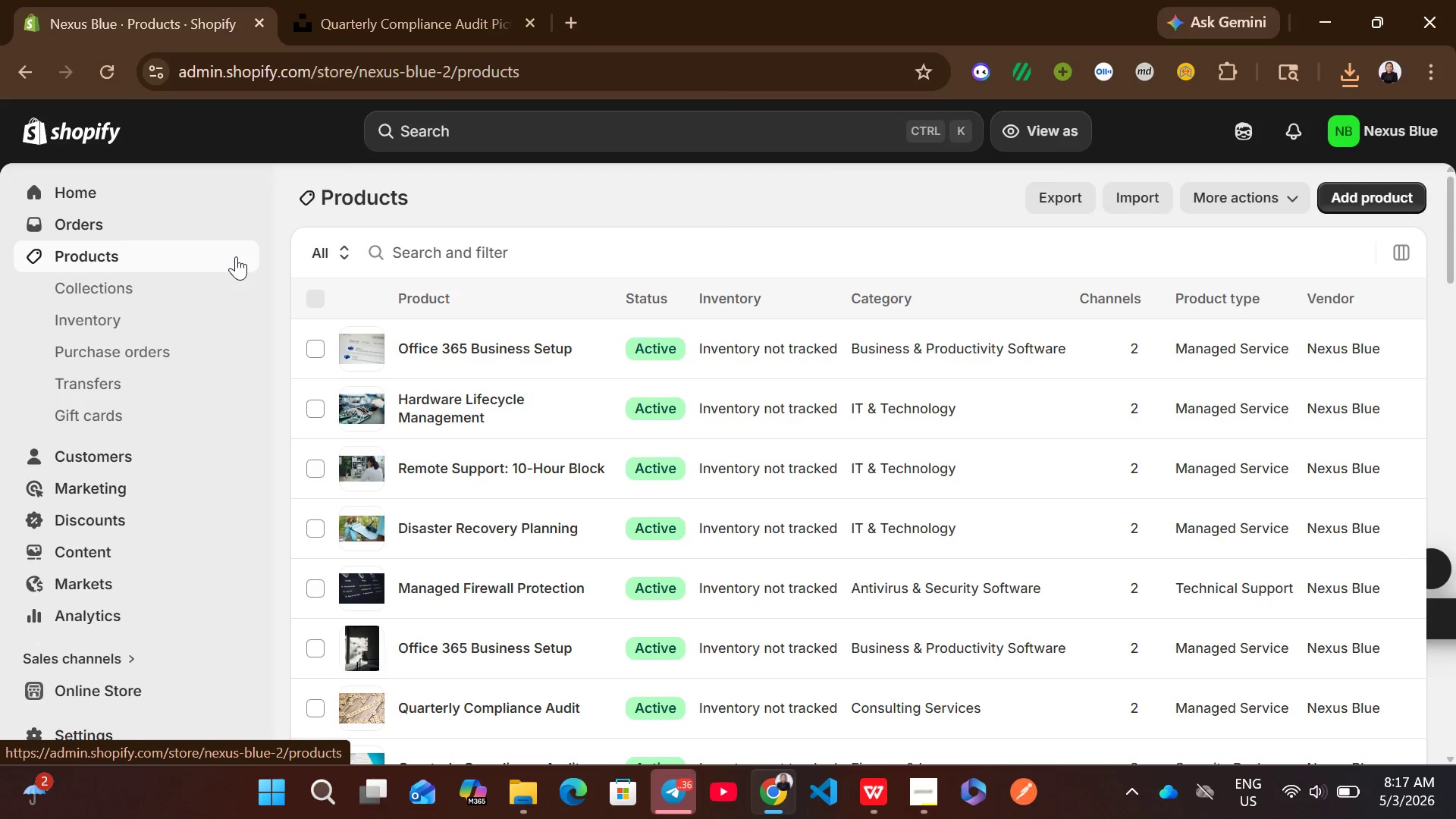 
left_click([797, 389])
 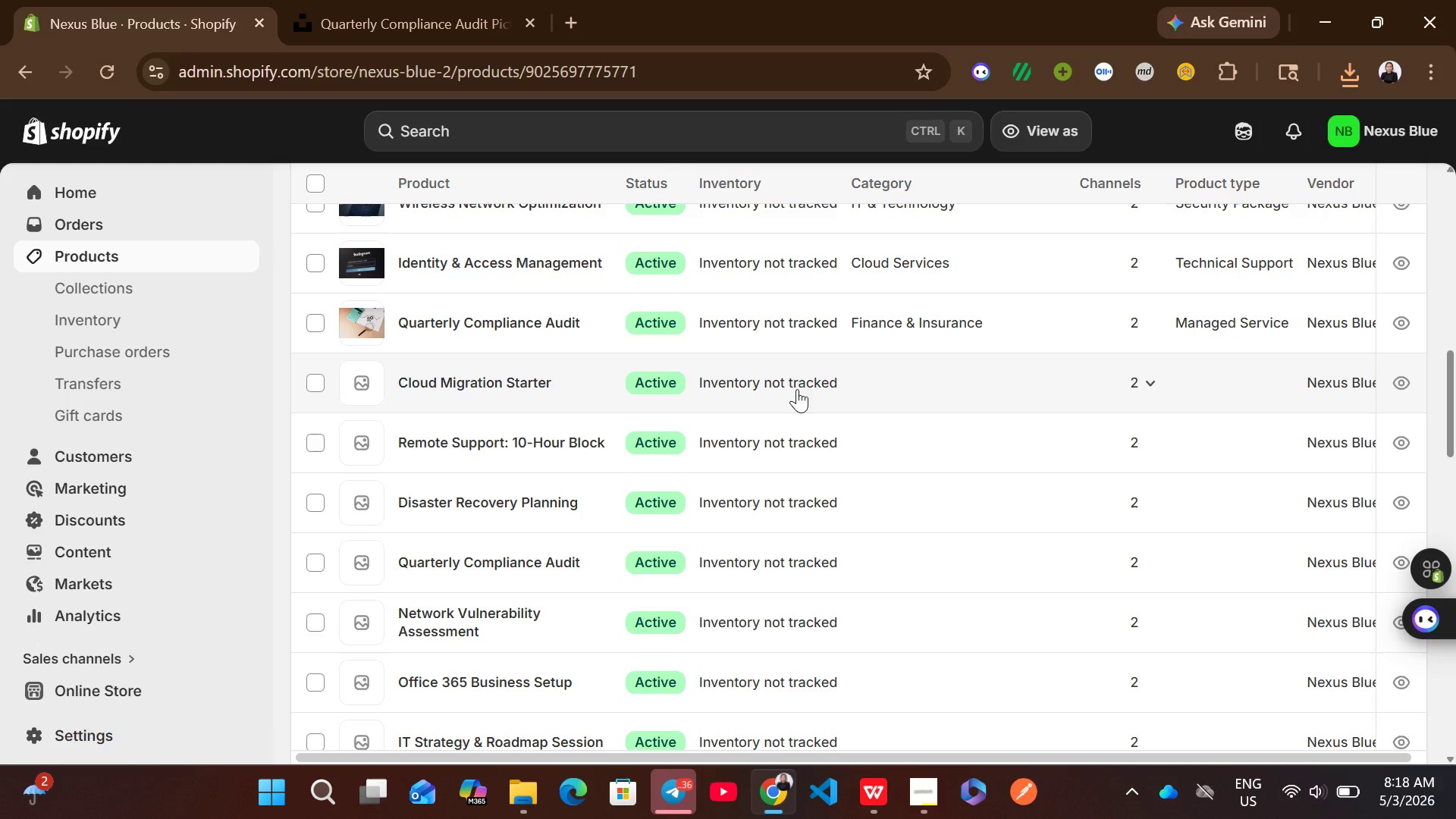 
left_click([797, 389])
 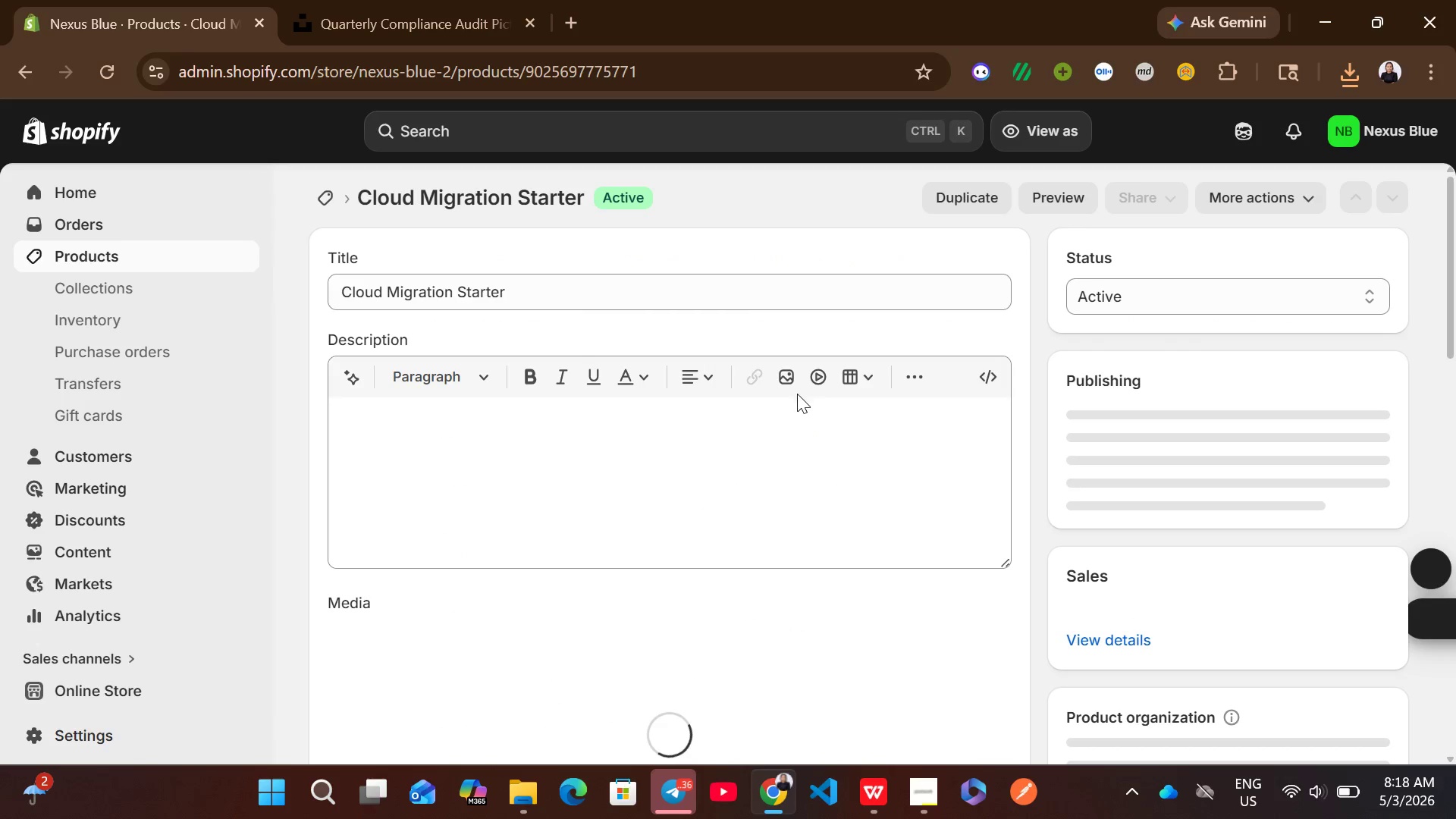 
left_click([772, 508])
 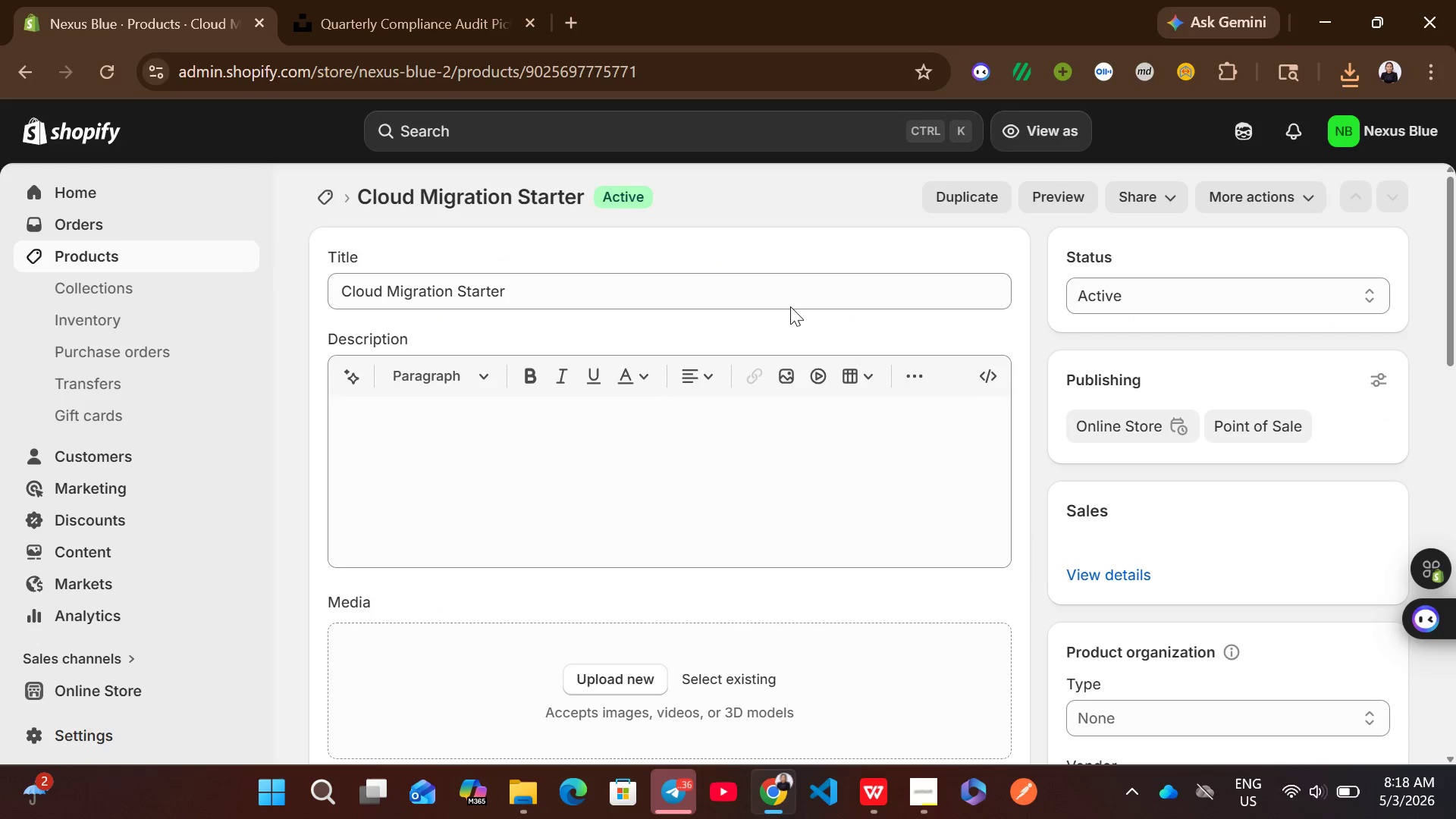 
left_click([792, 303])
 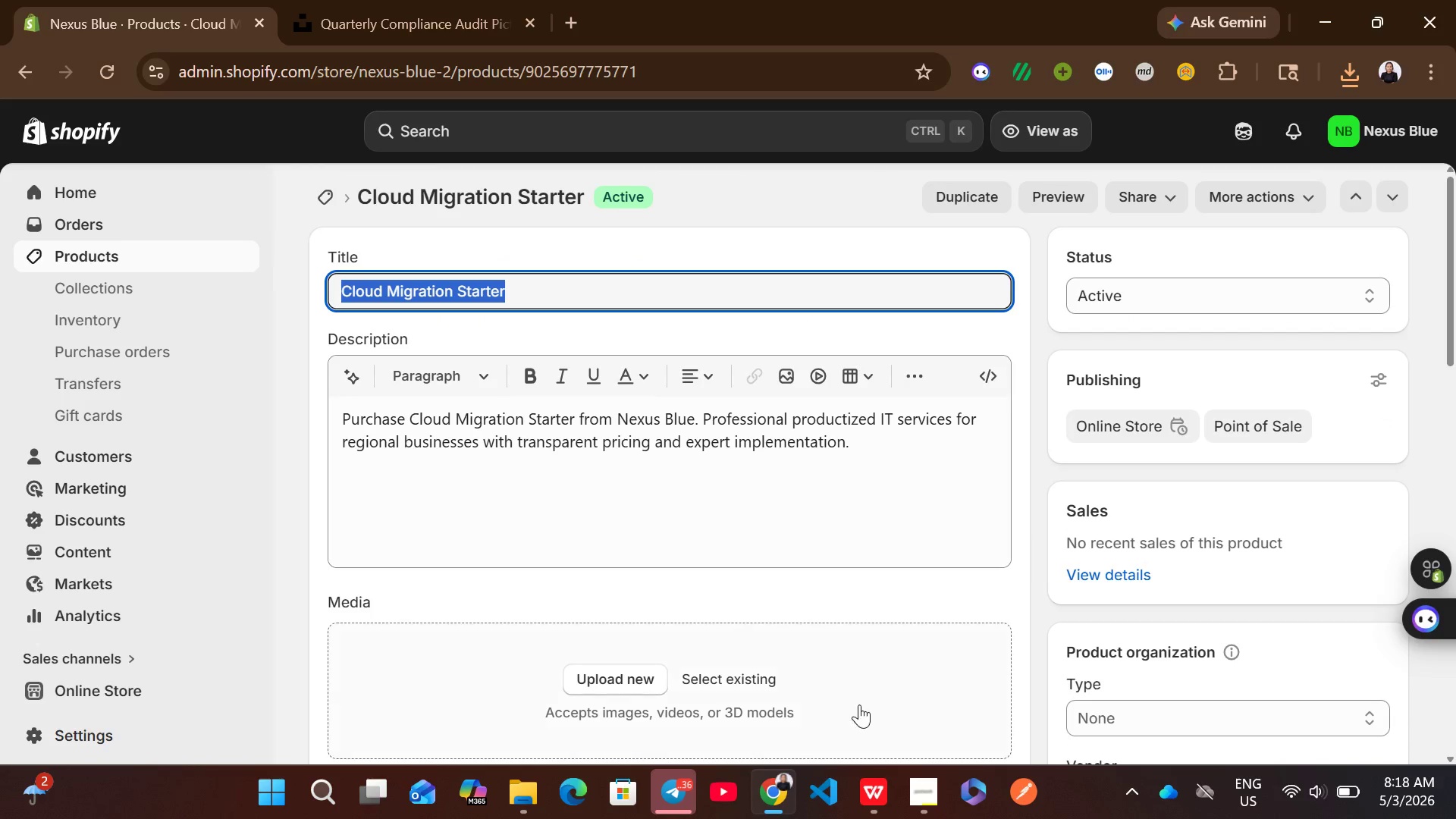 
left_click([869, 777])
 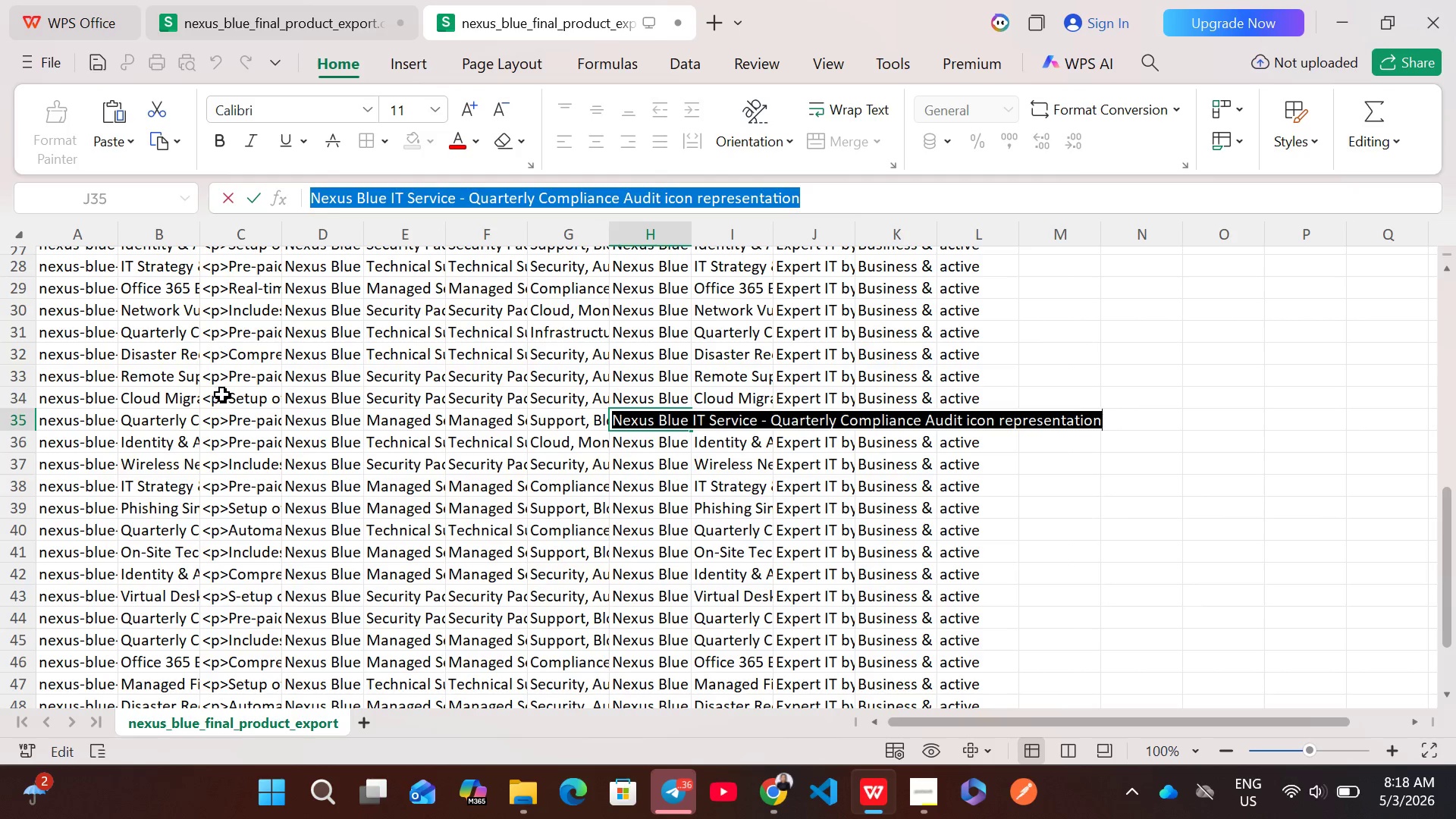 
double_click([227, 394])
 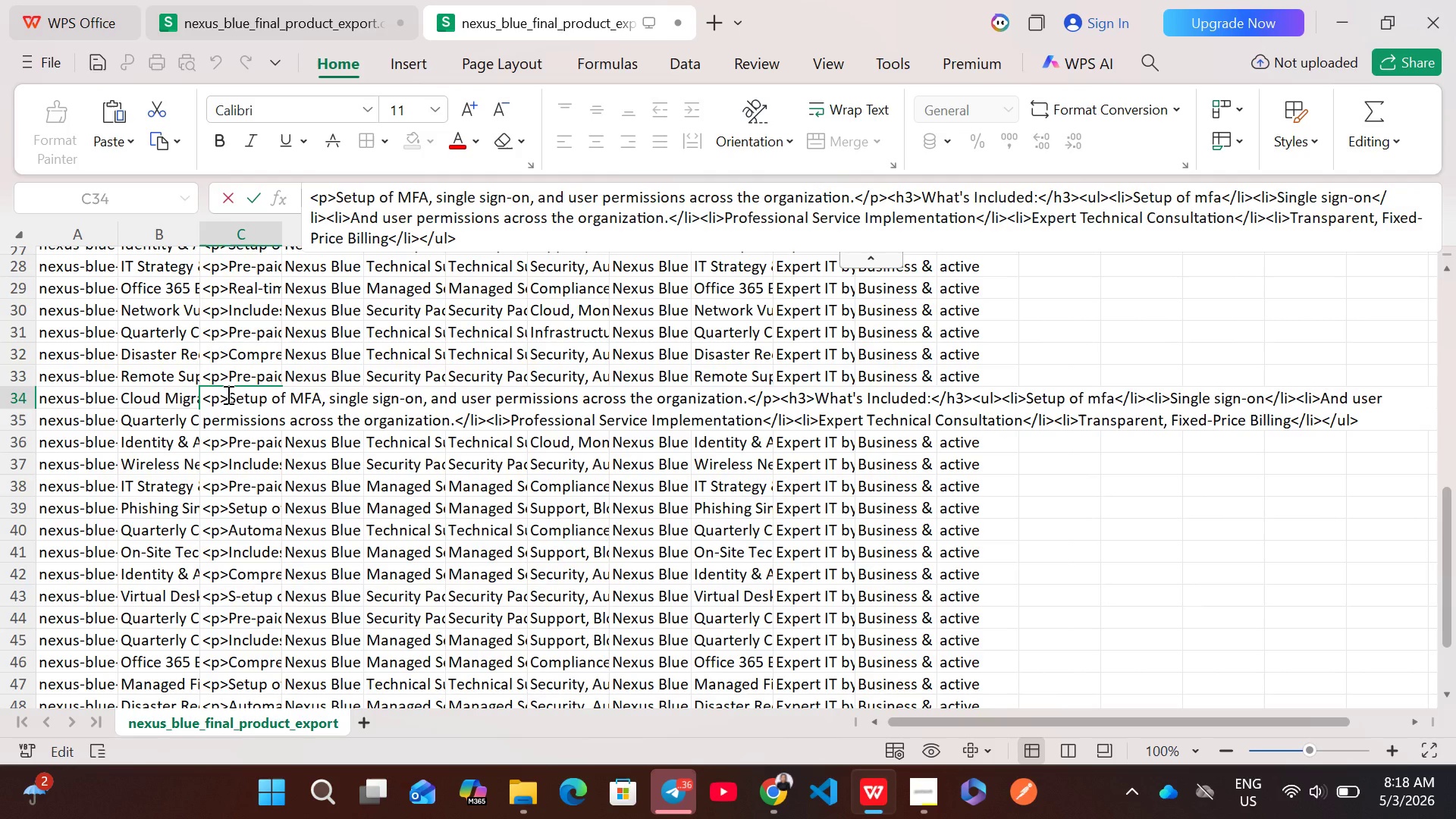 
key(Control+A)
 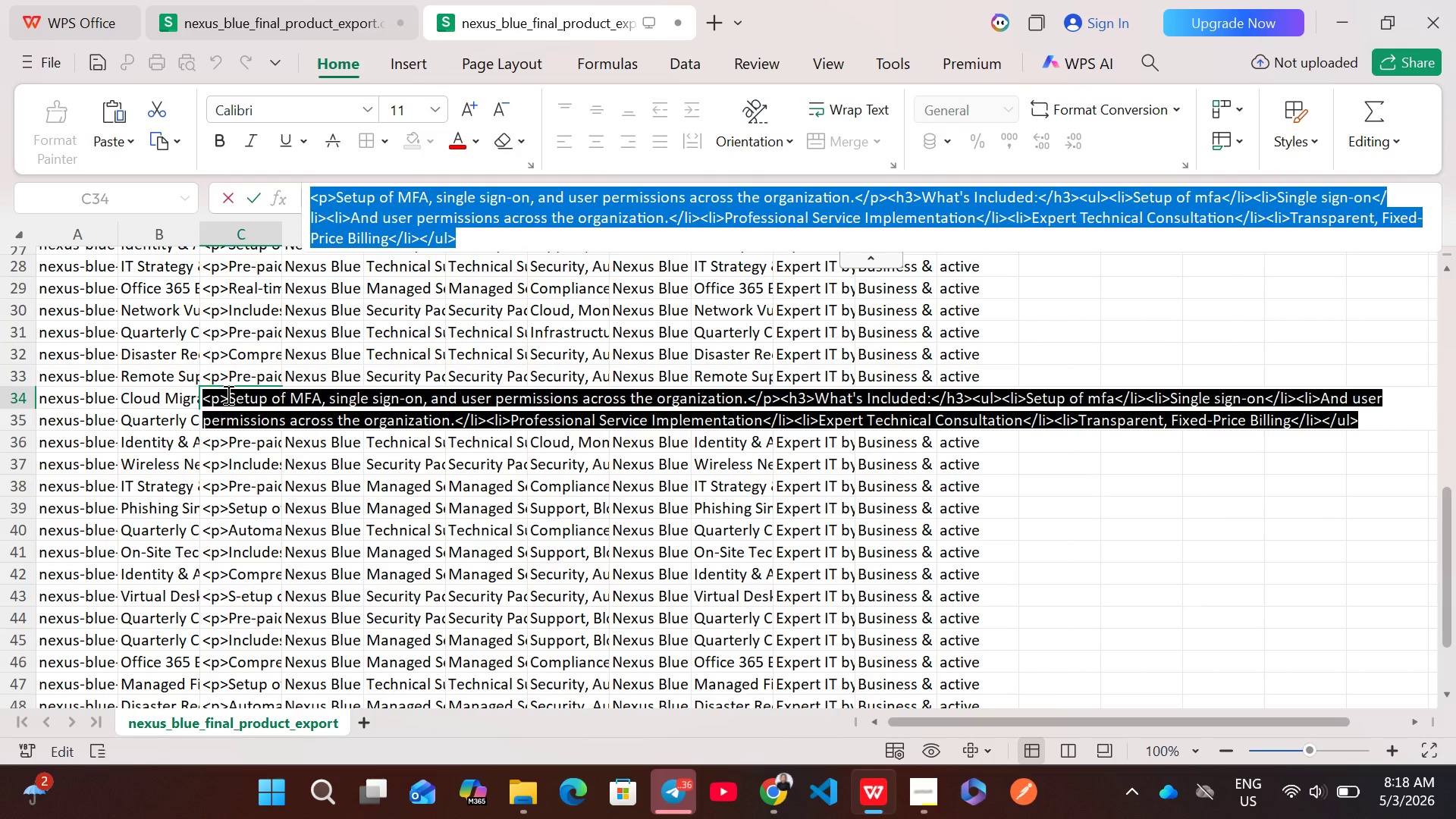 
key(Control+C)
 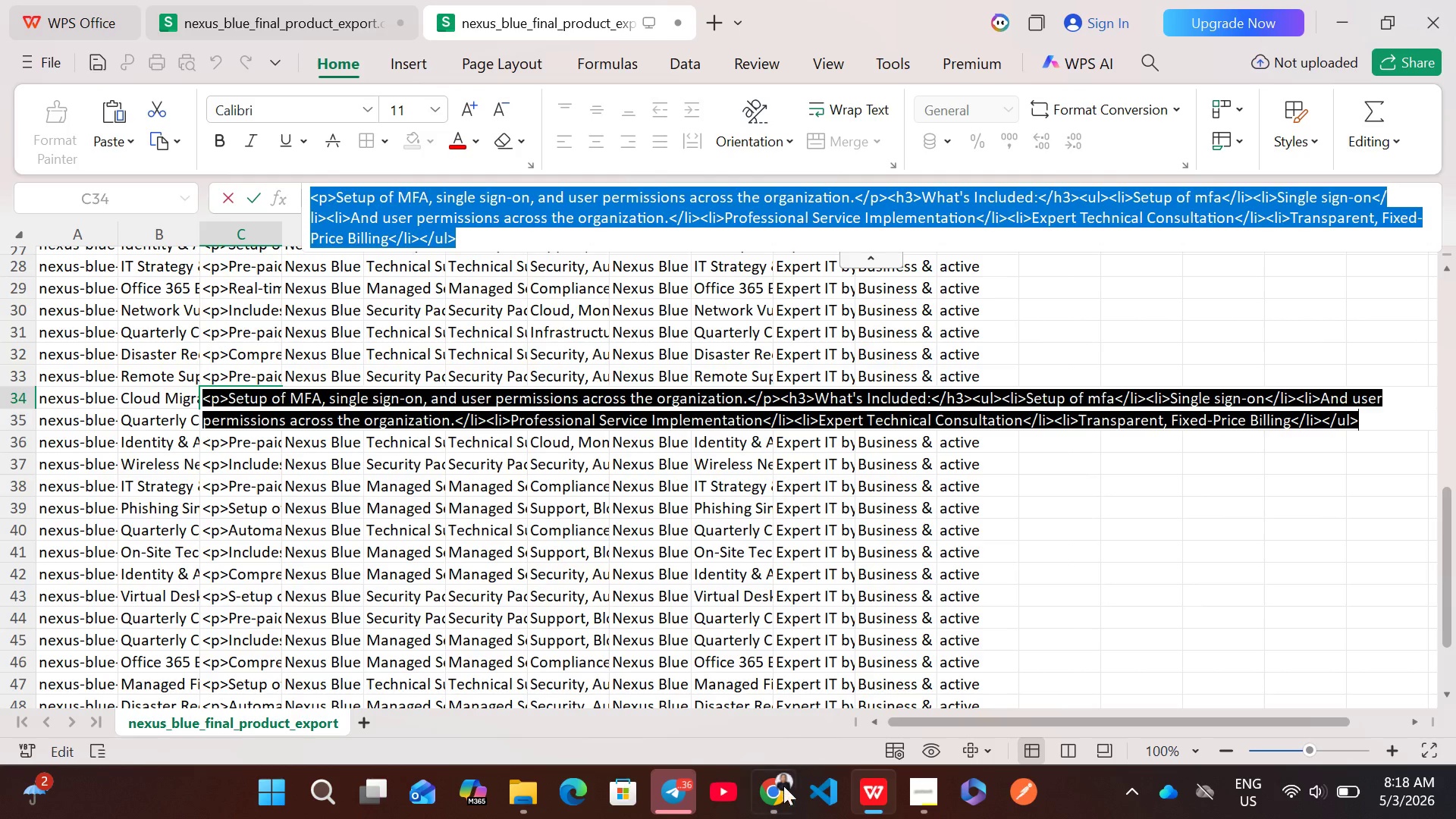 
left_click([783, 793])
 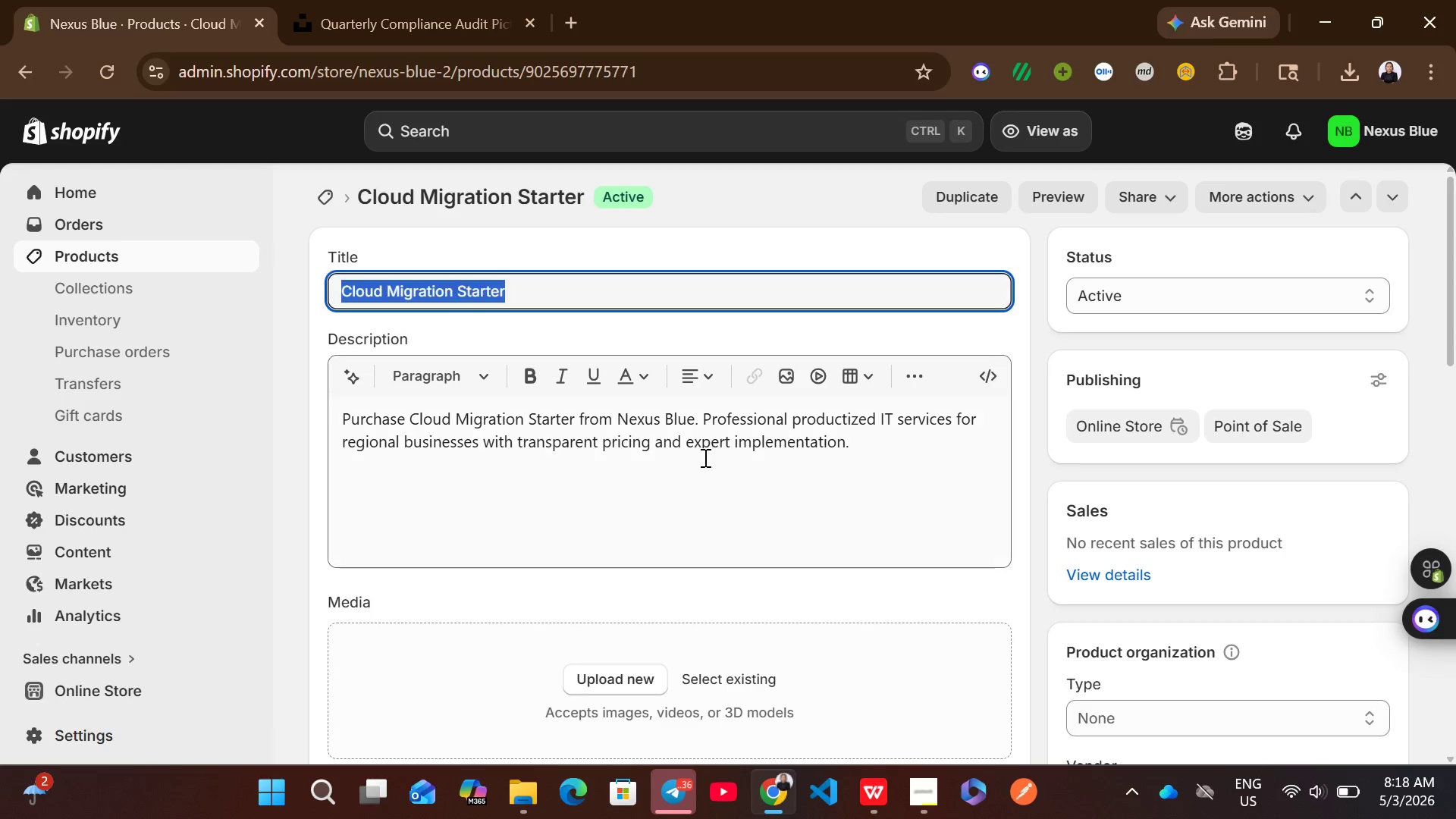 
left_click([693, 491])
 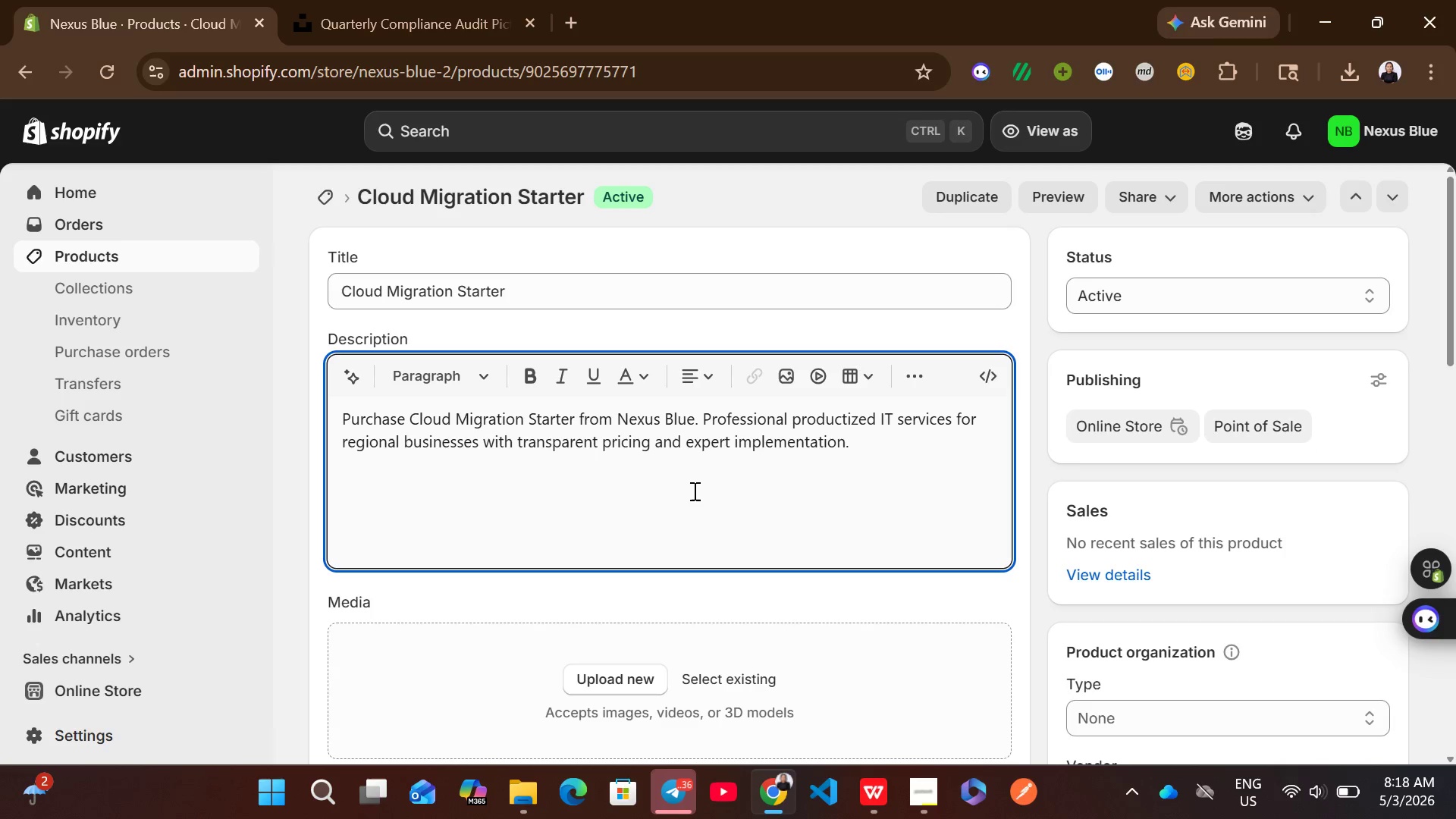 
key(Control+ControlLeft)
 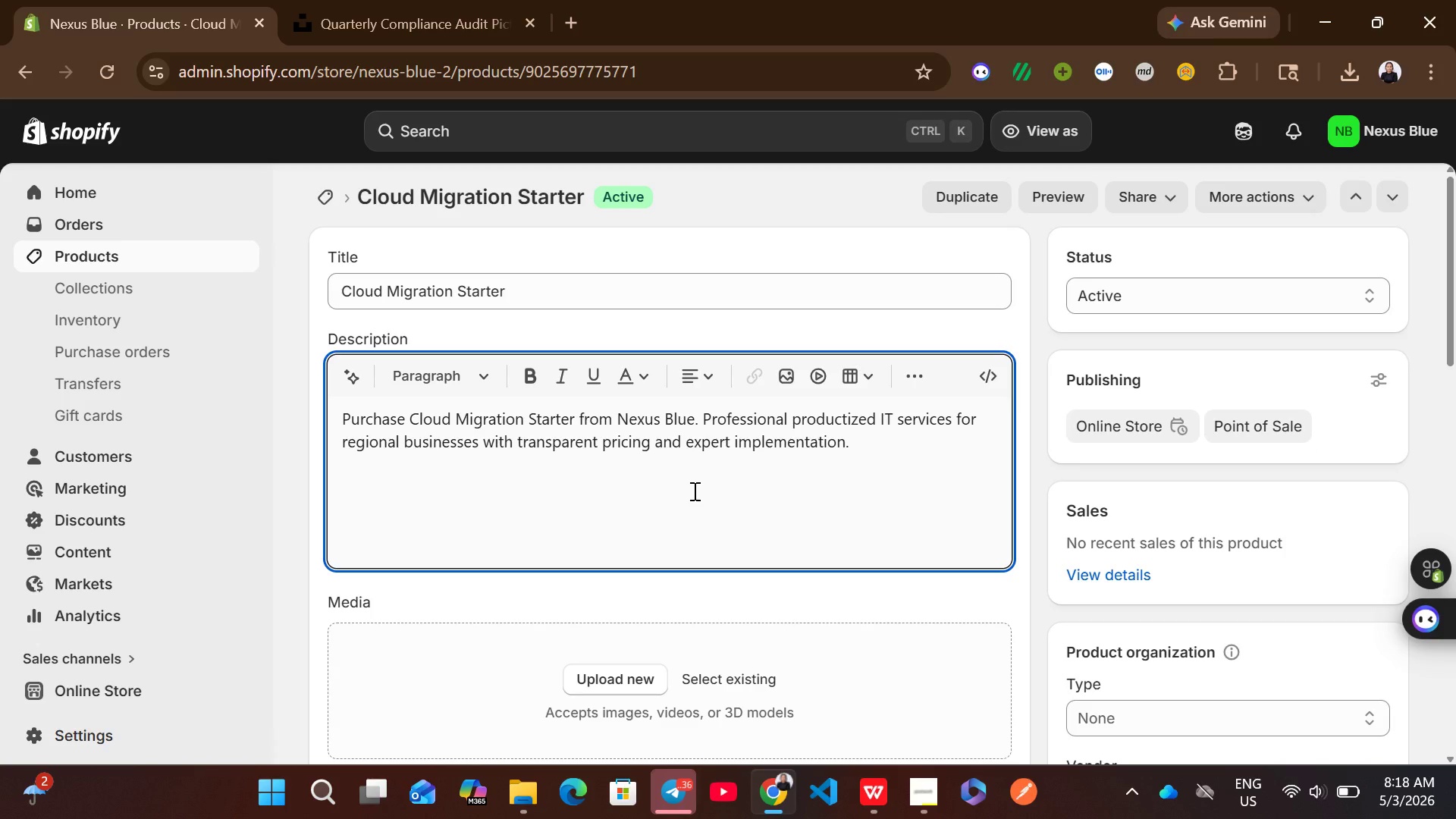 
key(Control+A)
 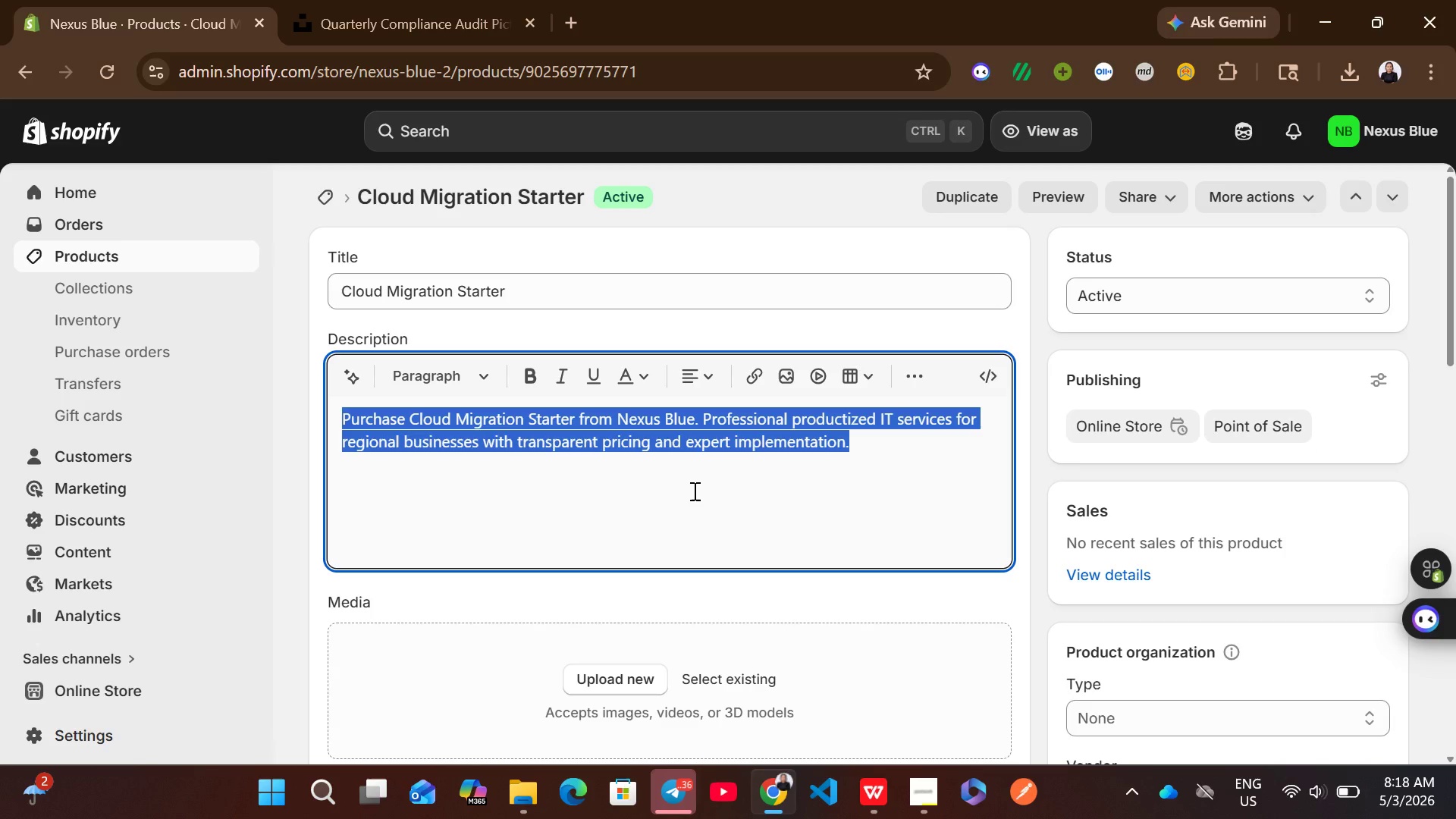 
key(Backspace)
 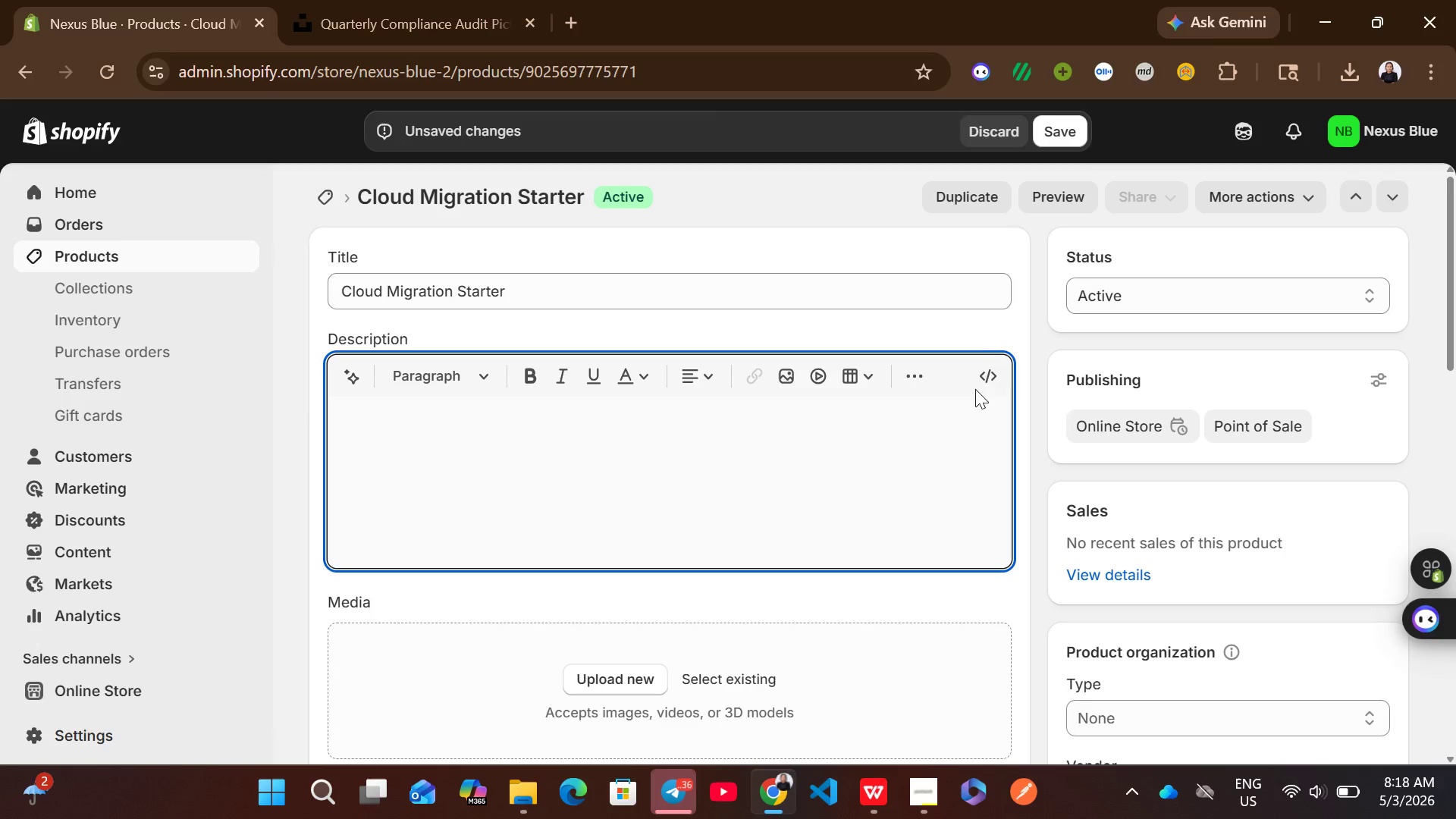 
left_click([978, 376])
 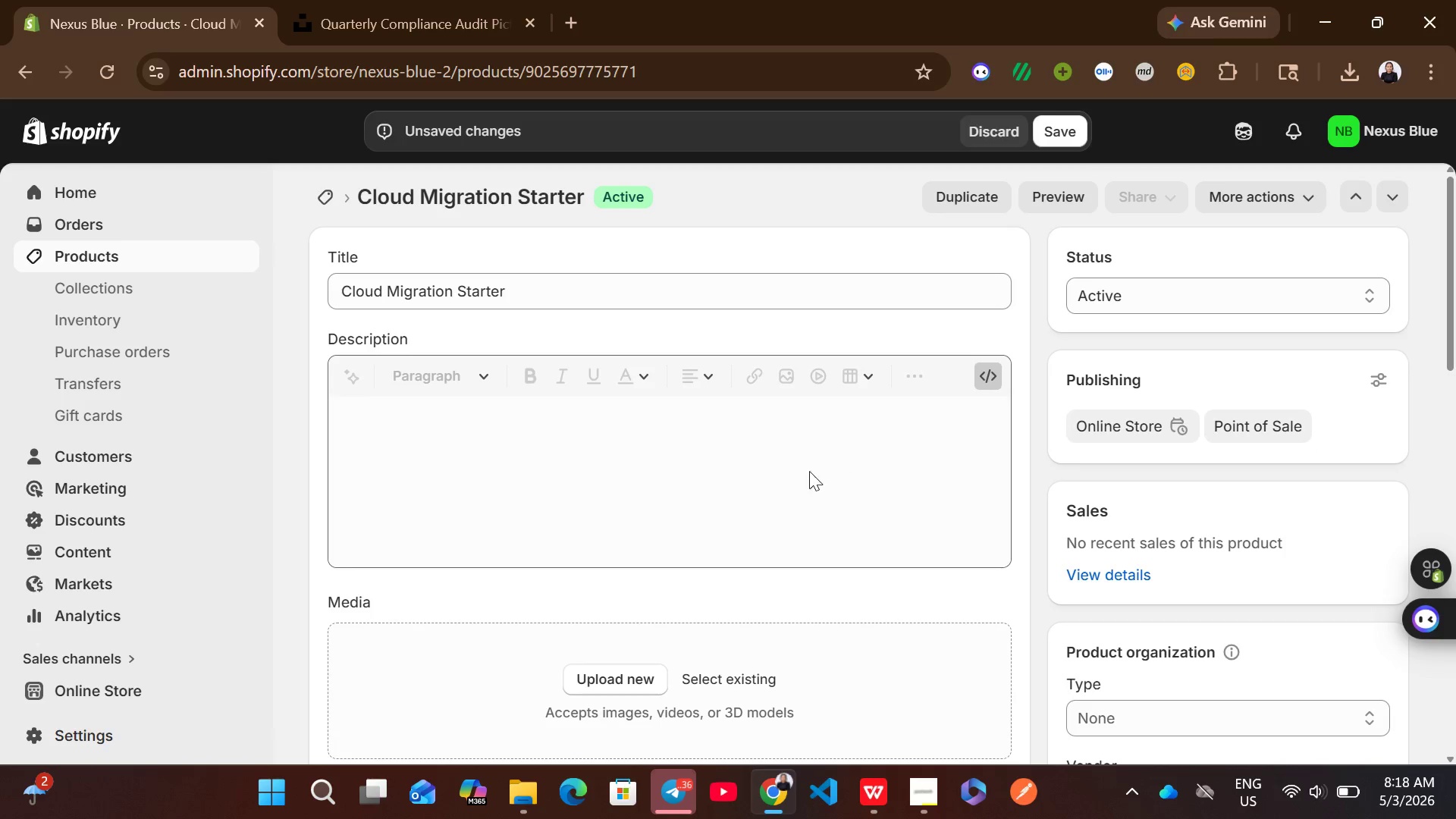 
left_click([802, 471])
 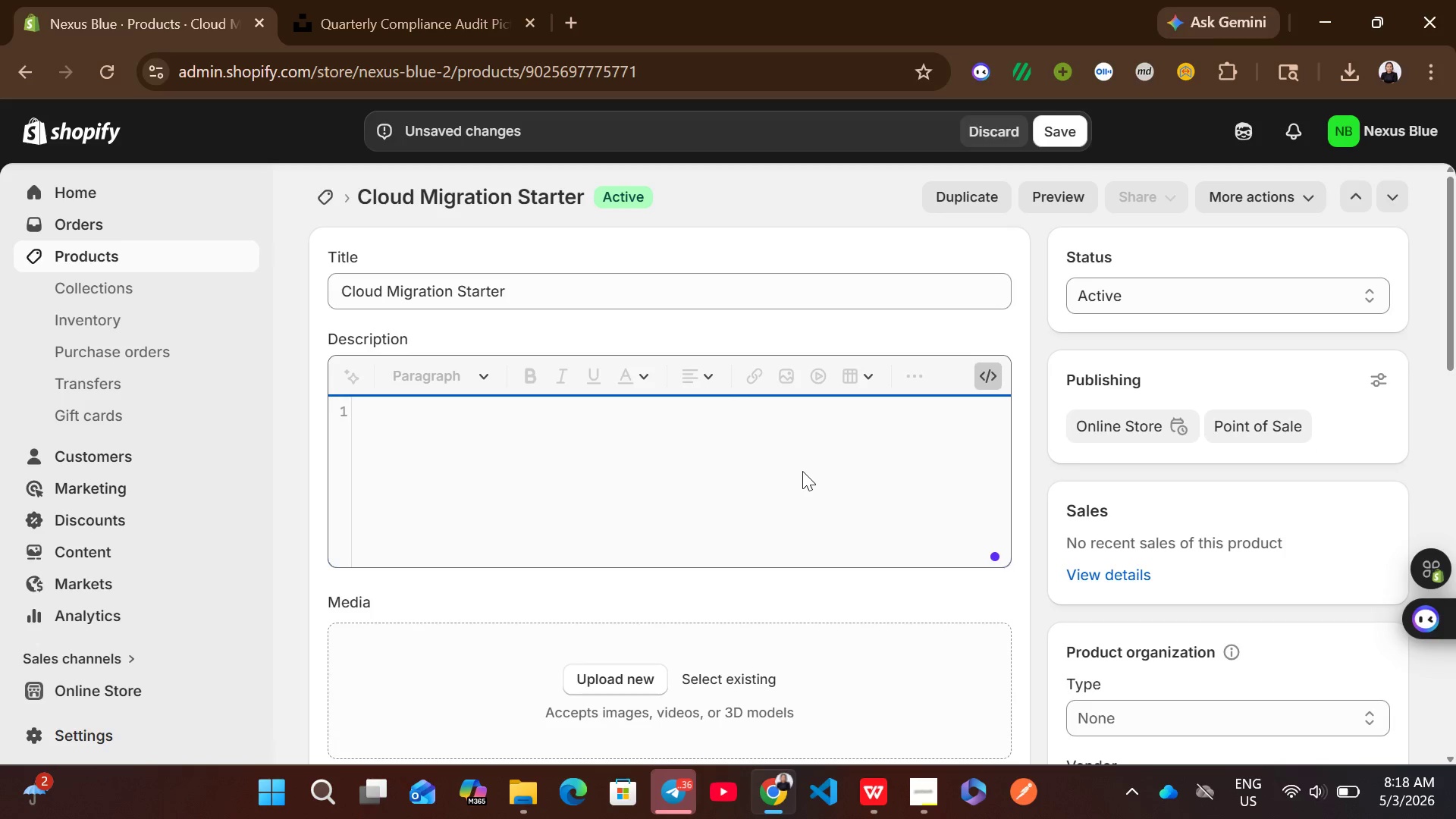 
key(Control+V)
 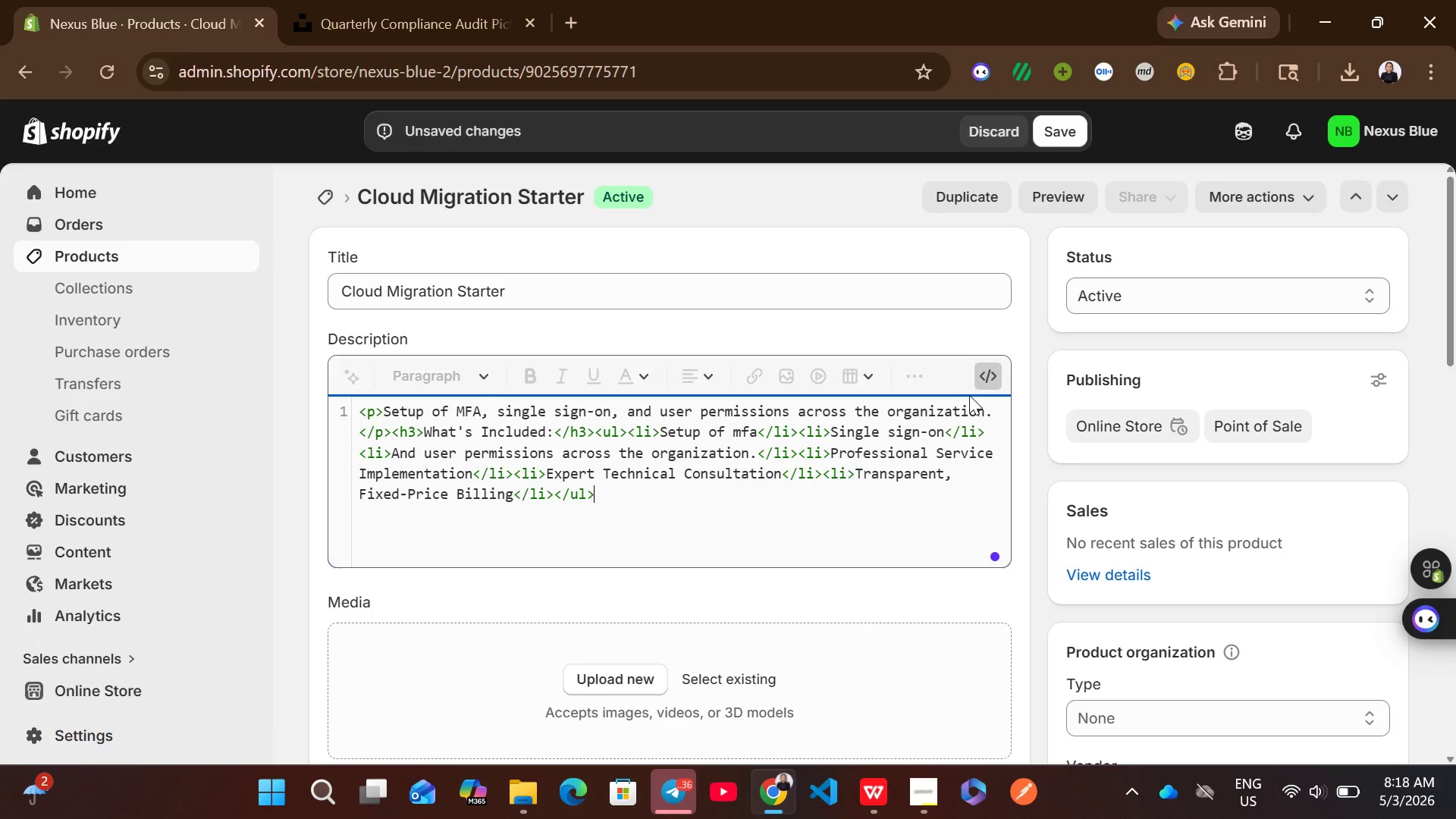 
left_click([984, 372])
 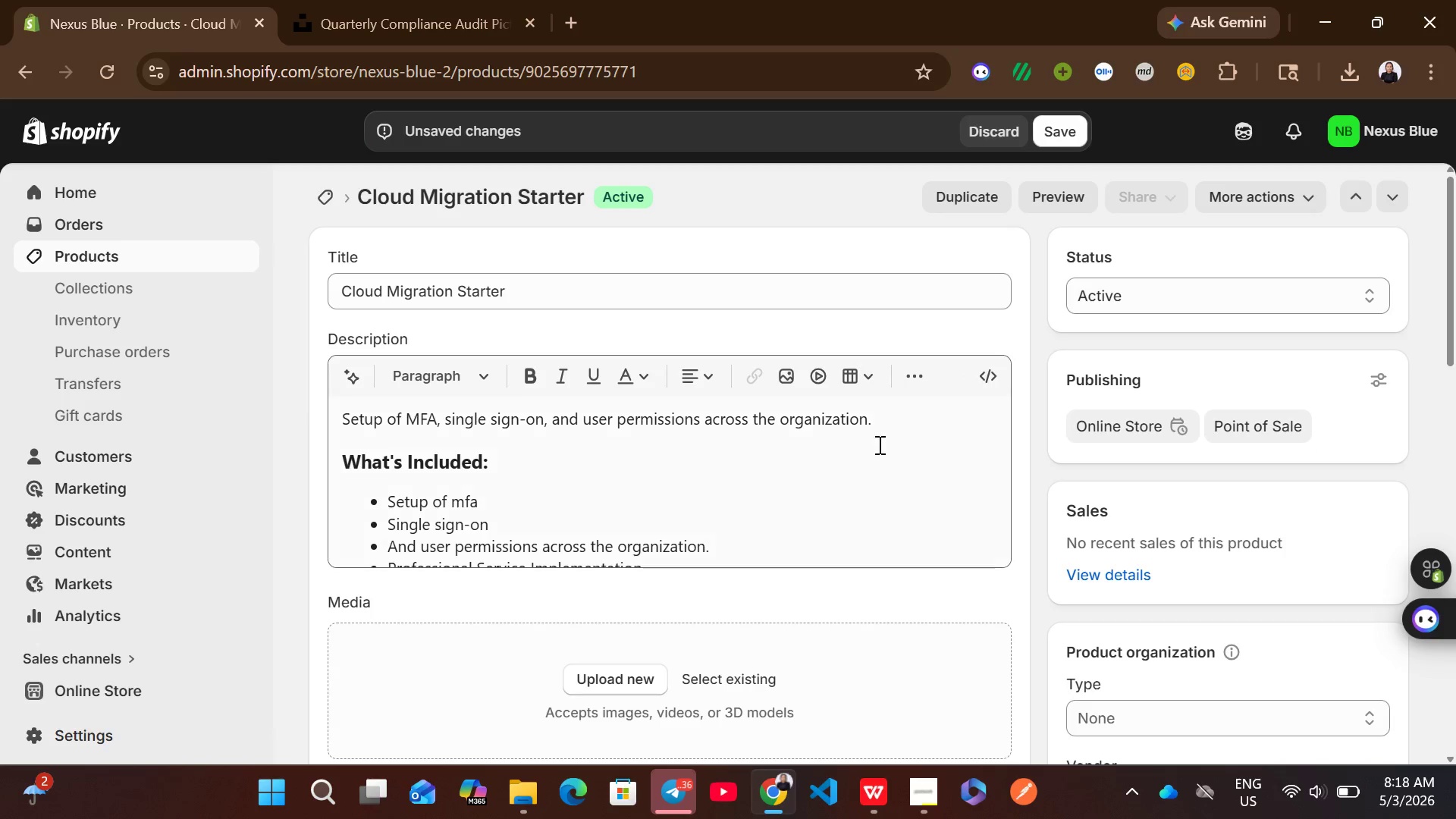 
mouse_move([834, 479])
 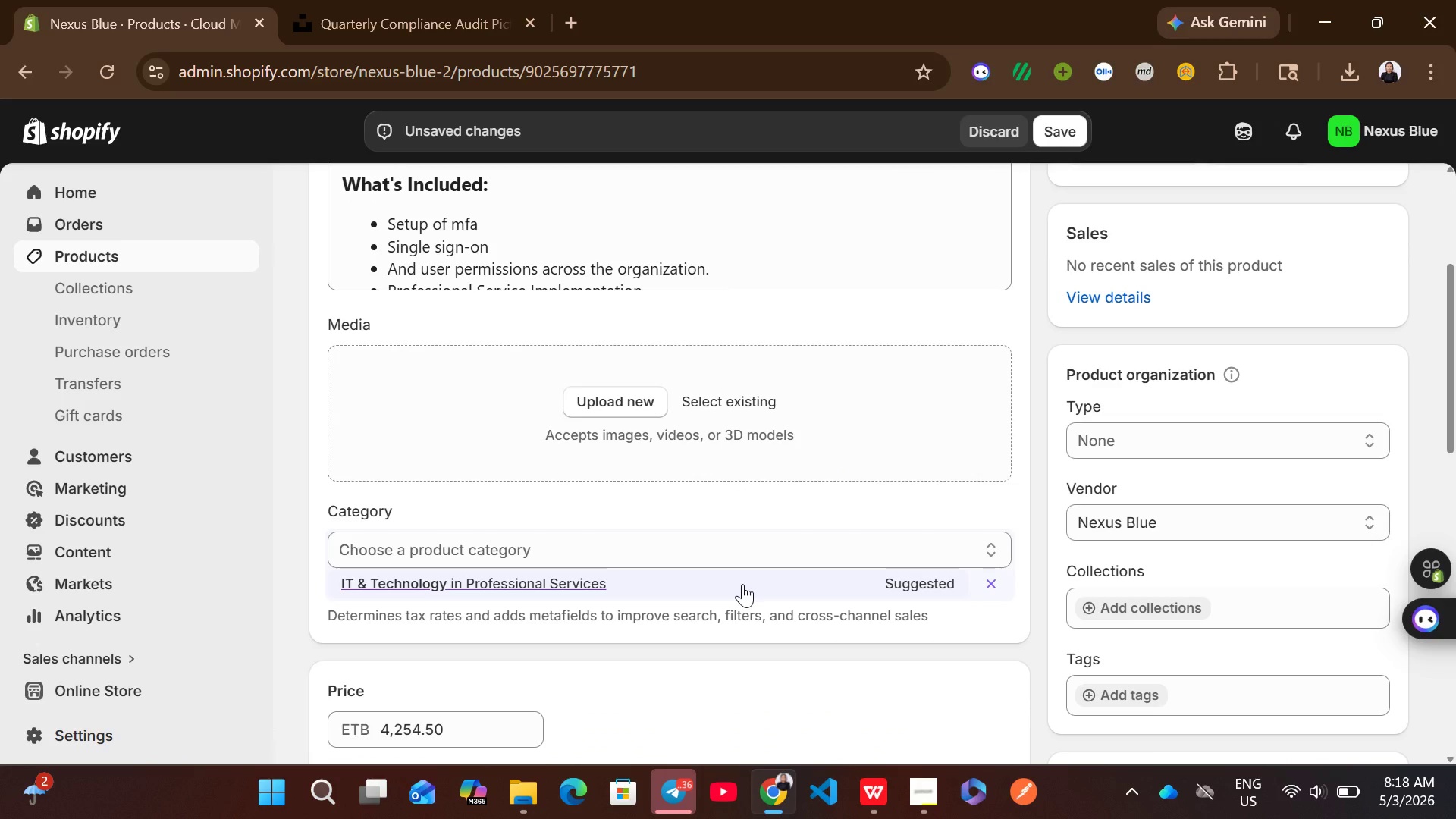 
left_click([742, 584])
 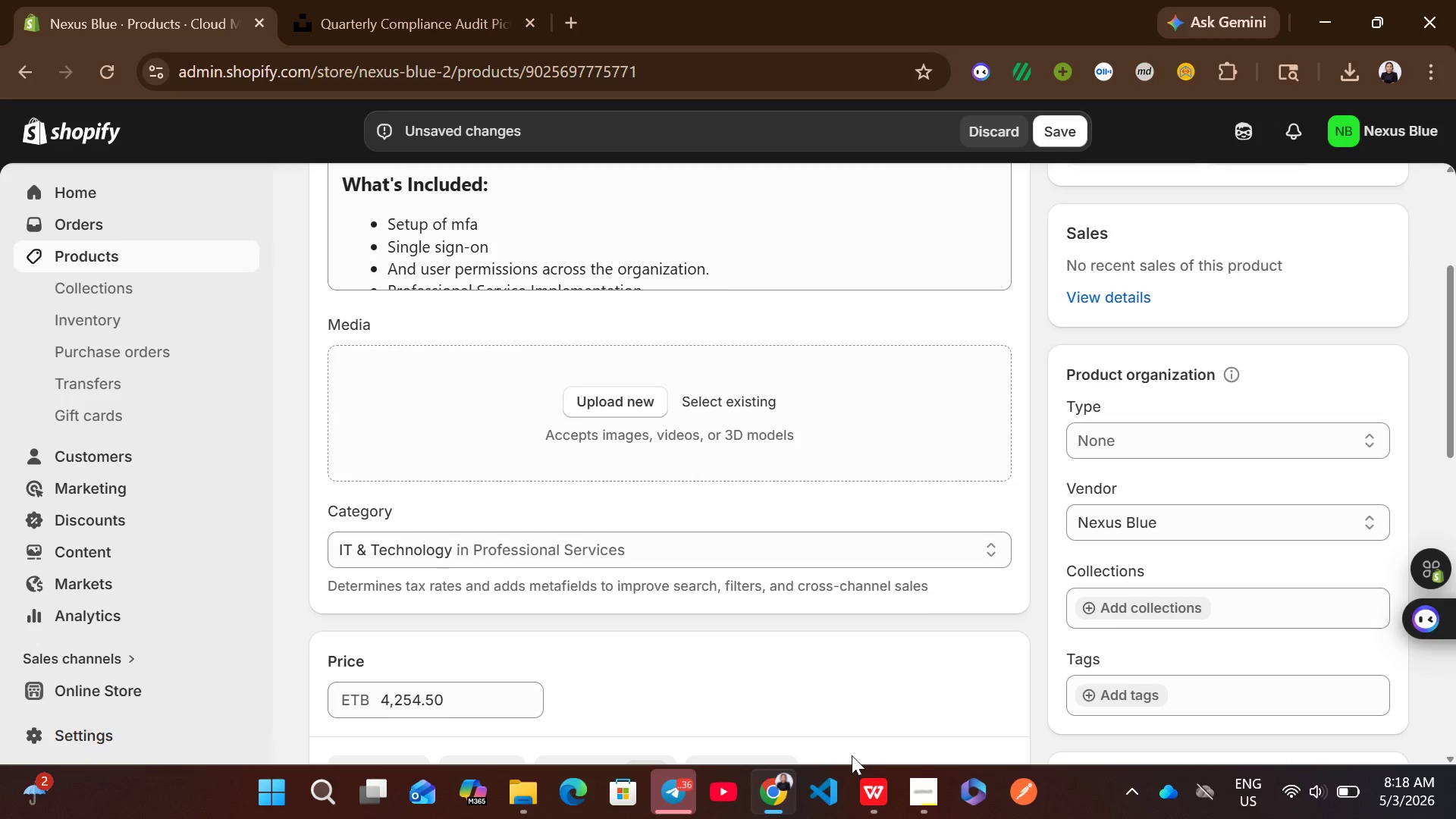 
left_click([875, 787])
 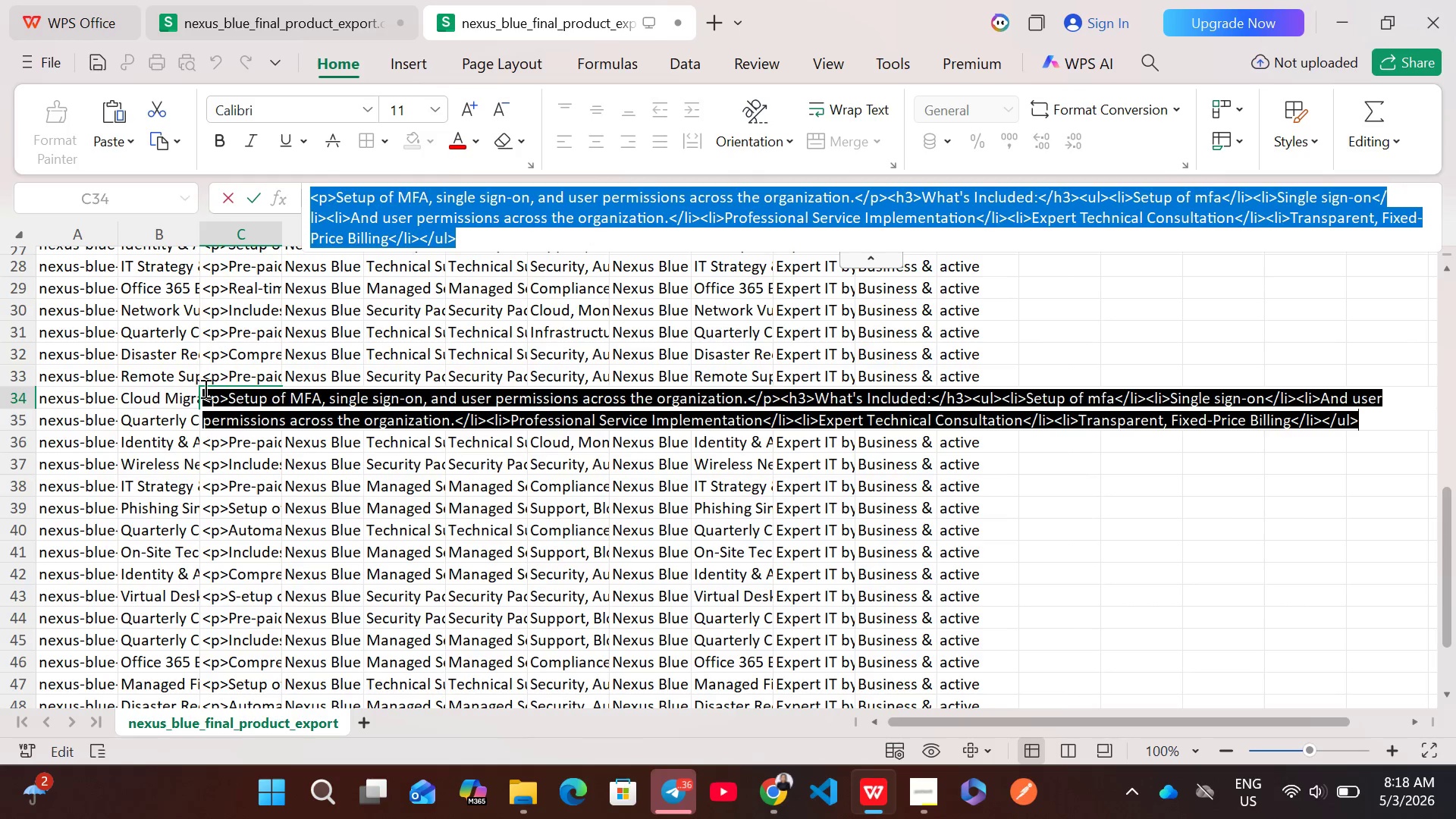 
left_click([178, 400])
 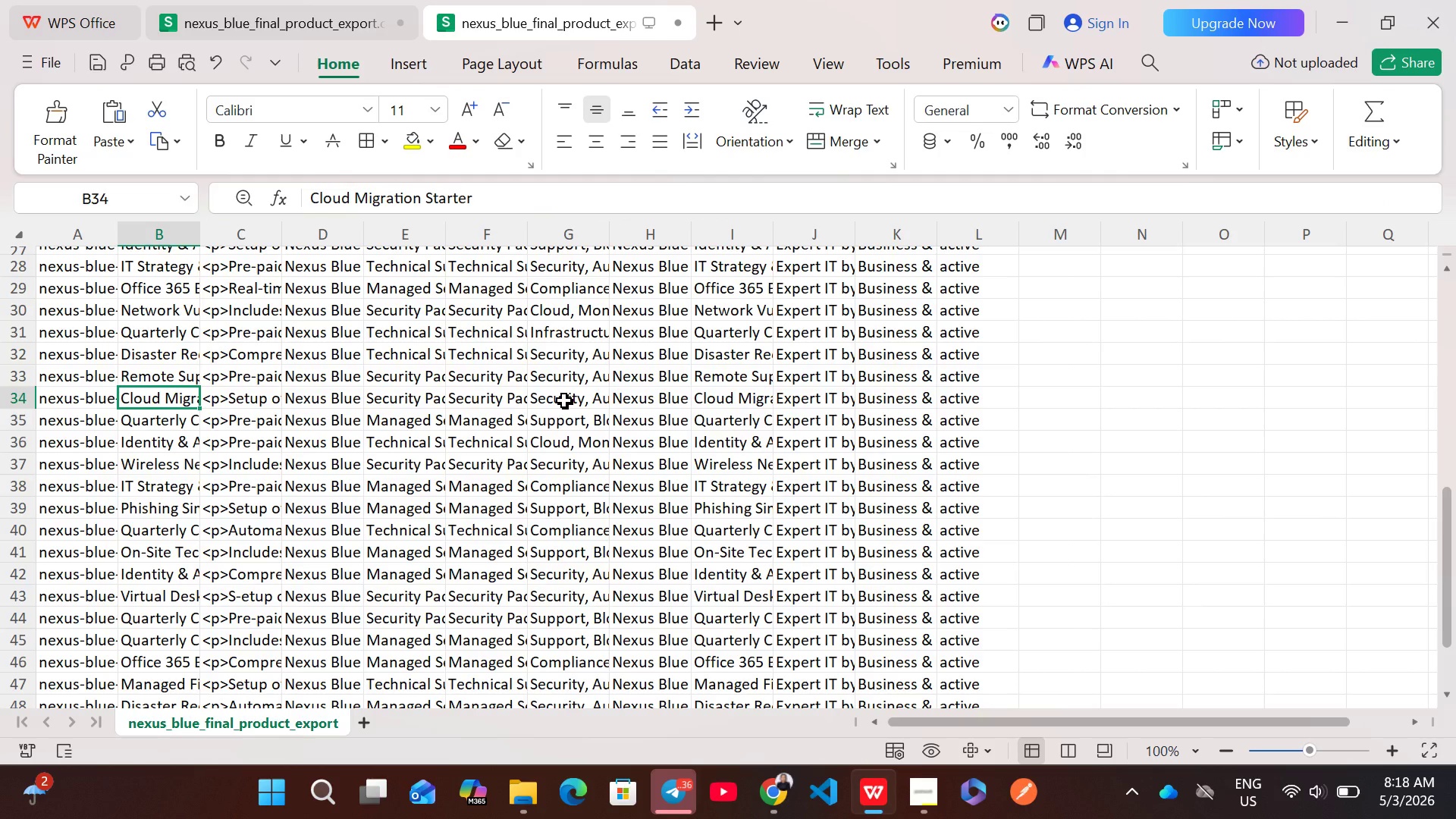 
left_click([564, 400])
 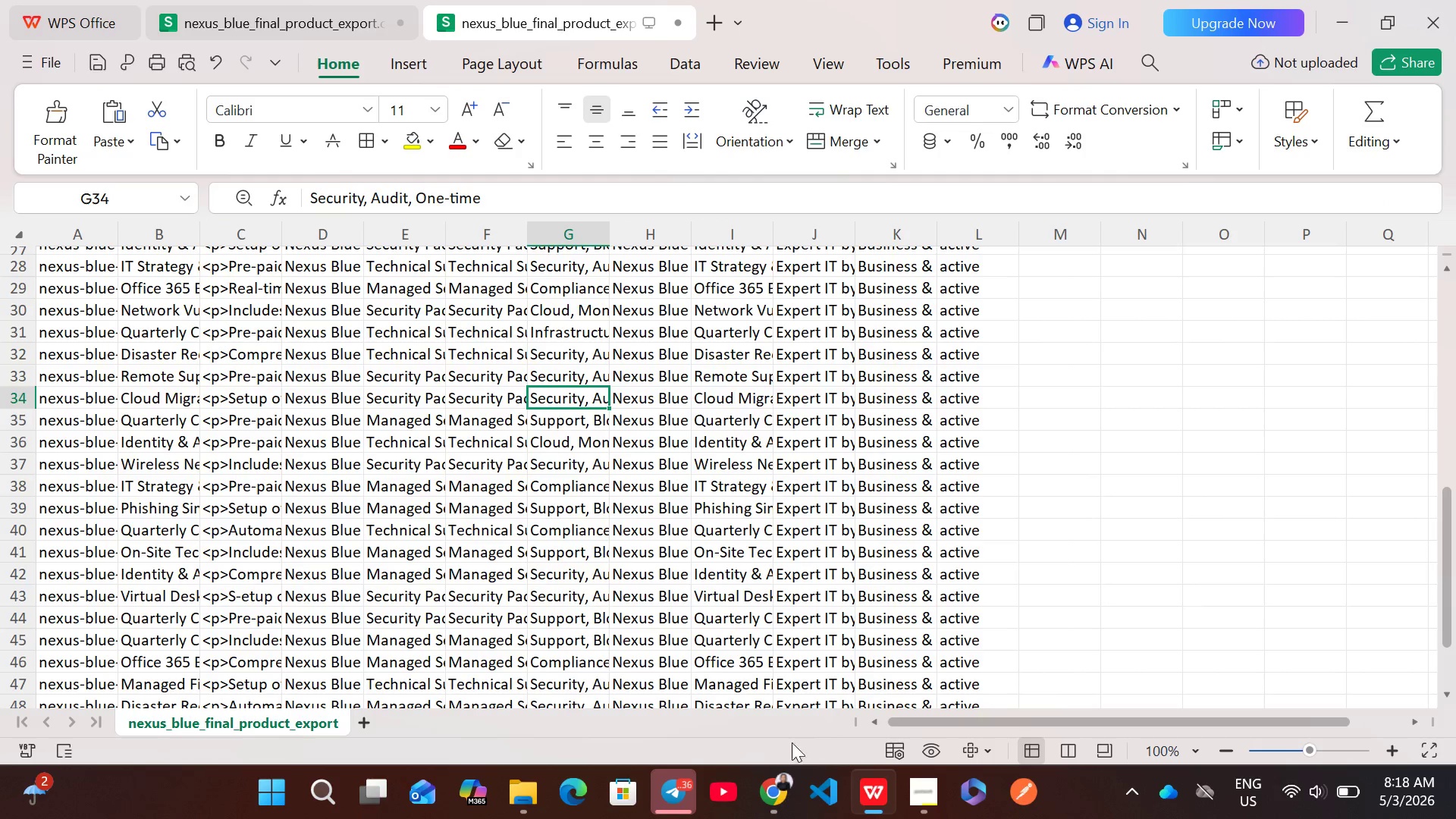 
left_click([777, 775])
 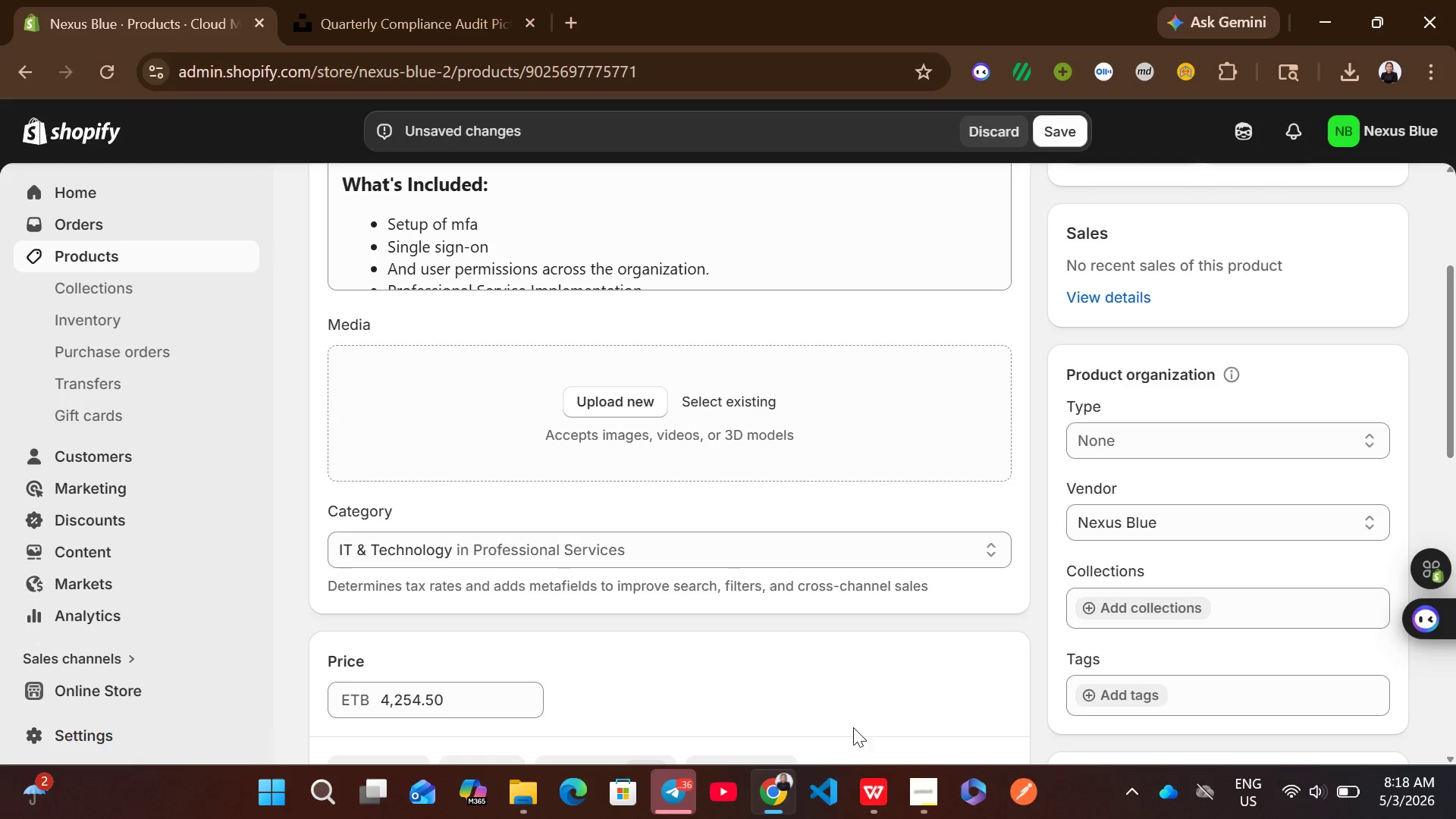 
left_click([877, 792])
 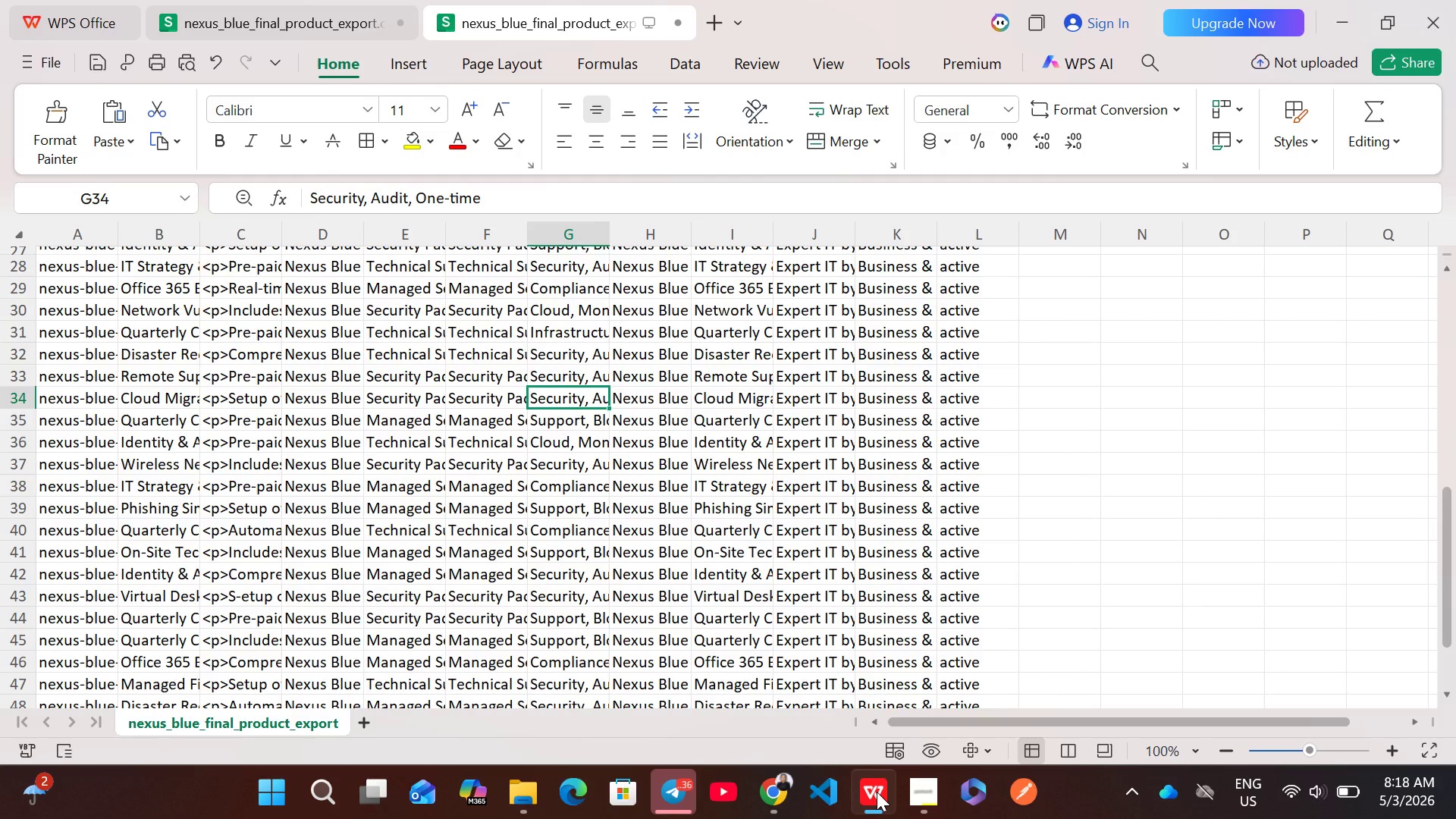 
left_click([877, 792])
 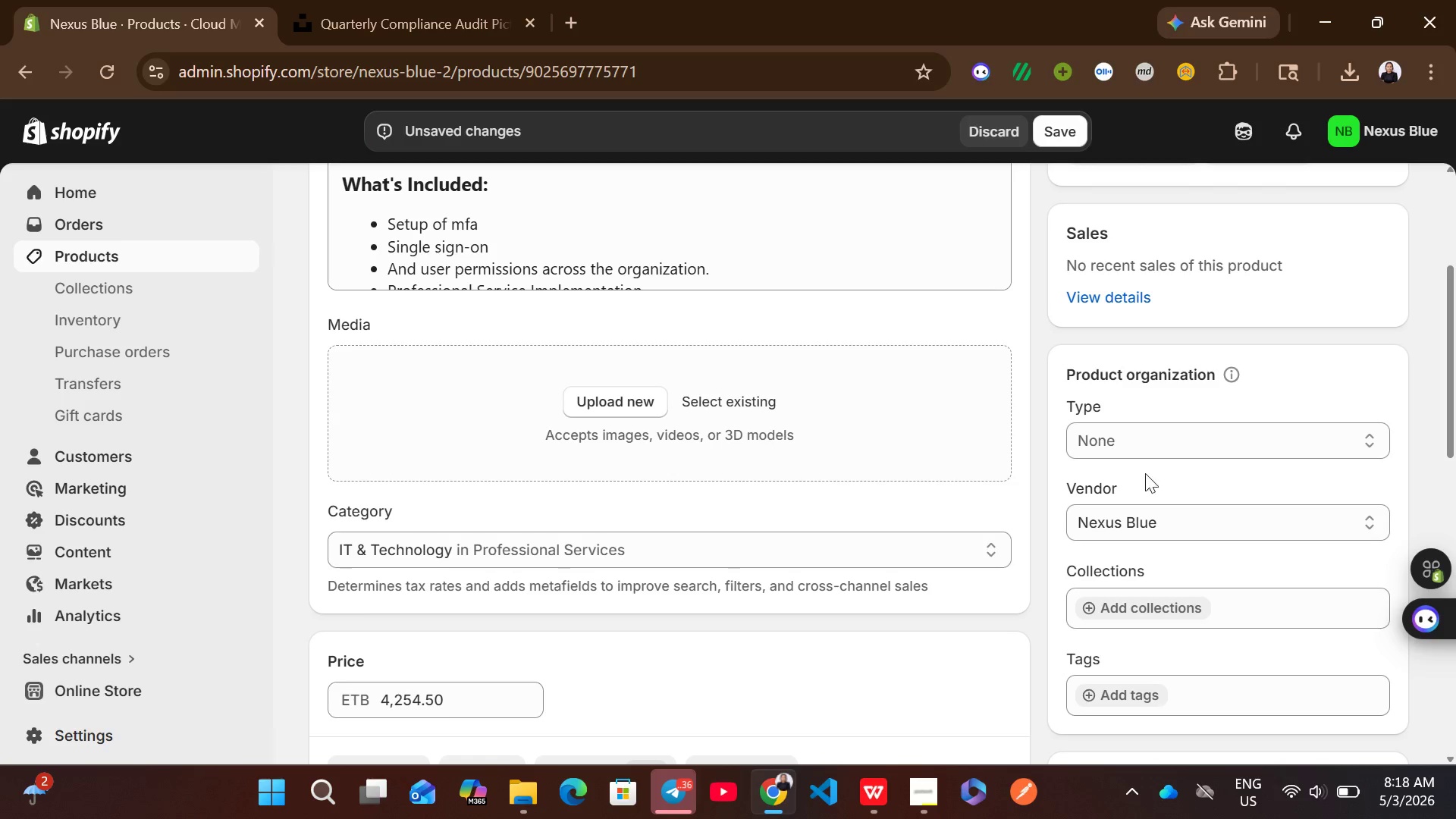 
left_click([1161, 444])
 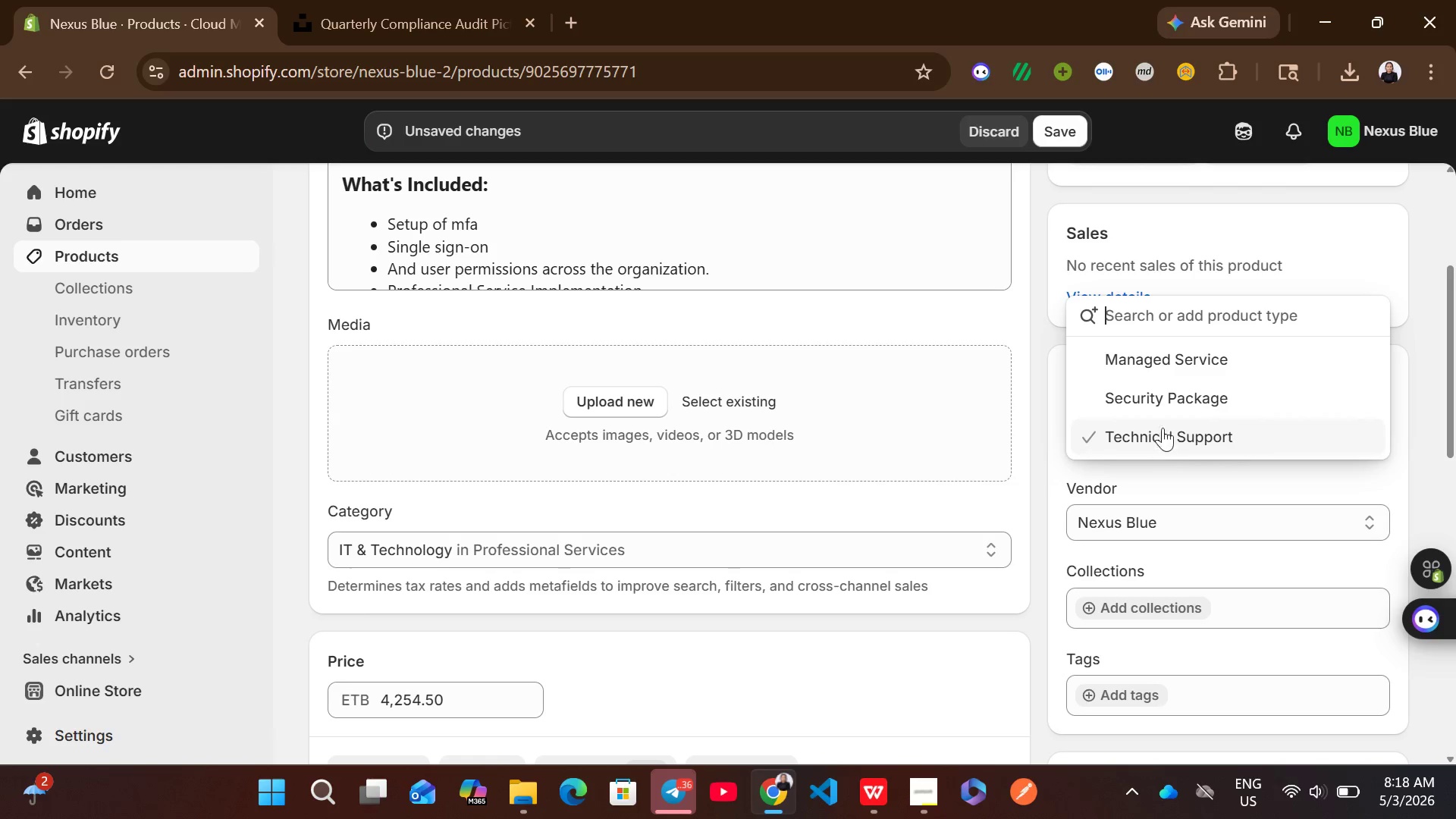 
left_click([1170, 410])
 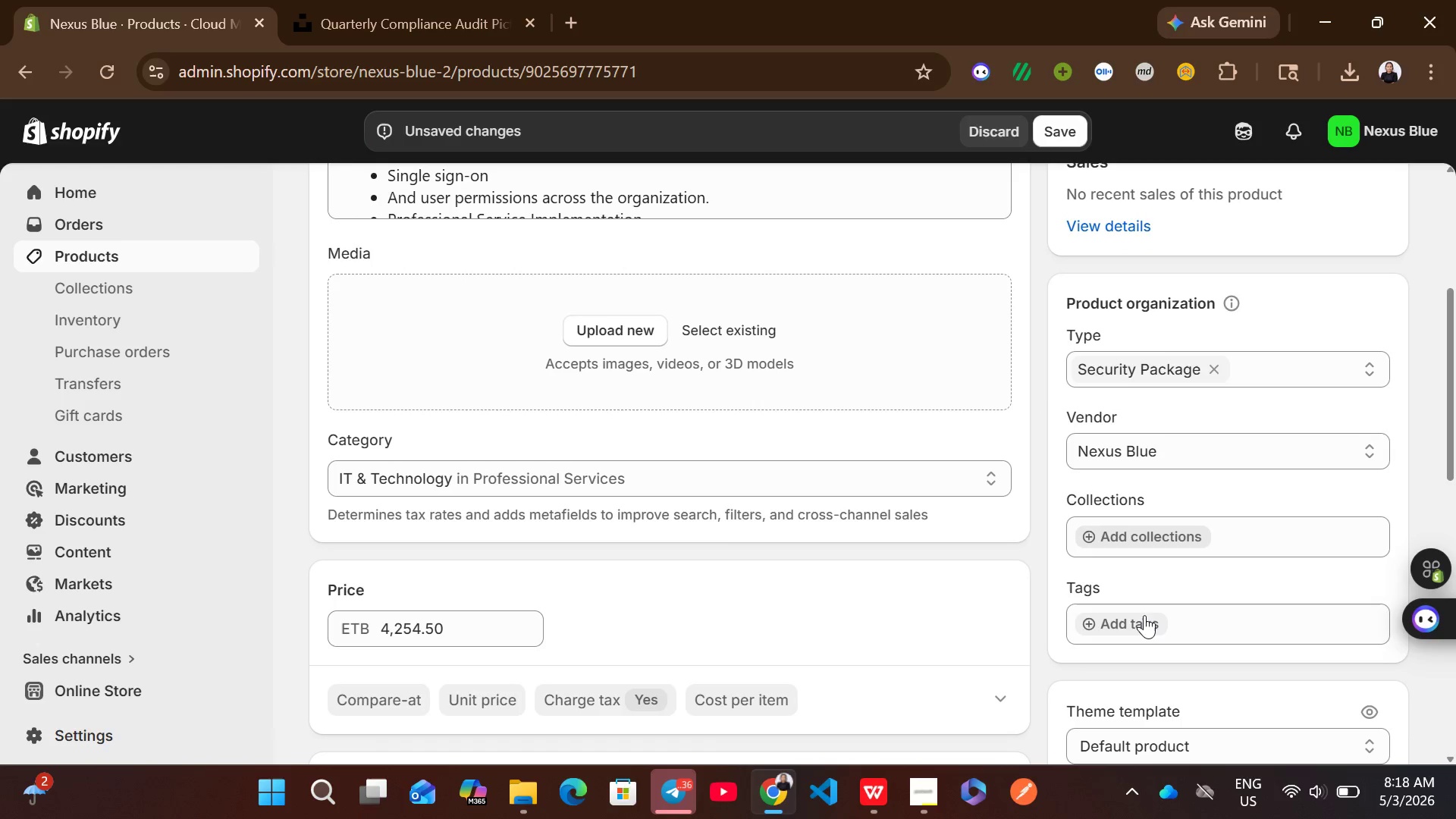 
left_click([1133, 620])
 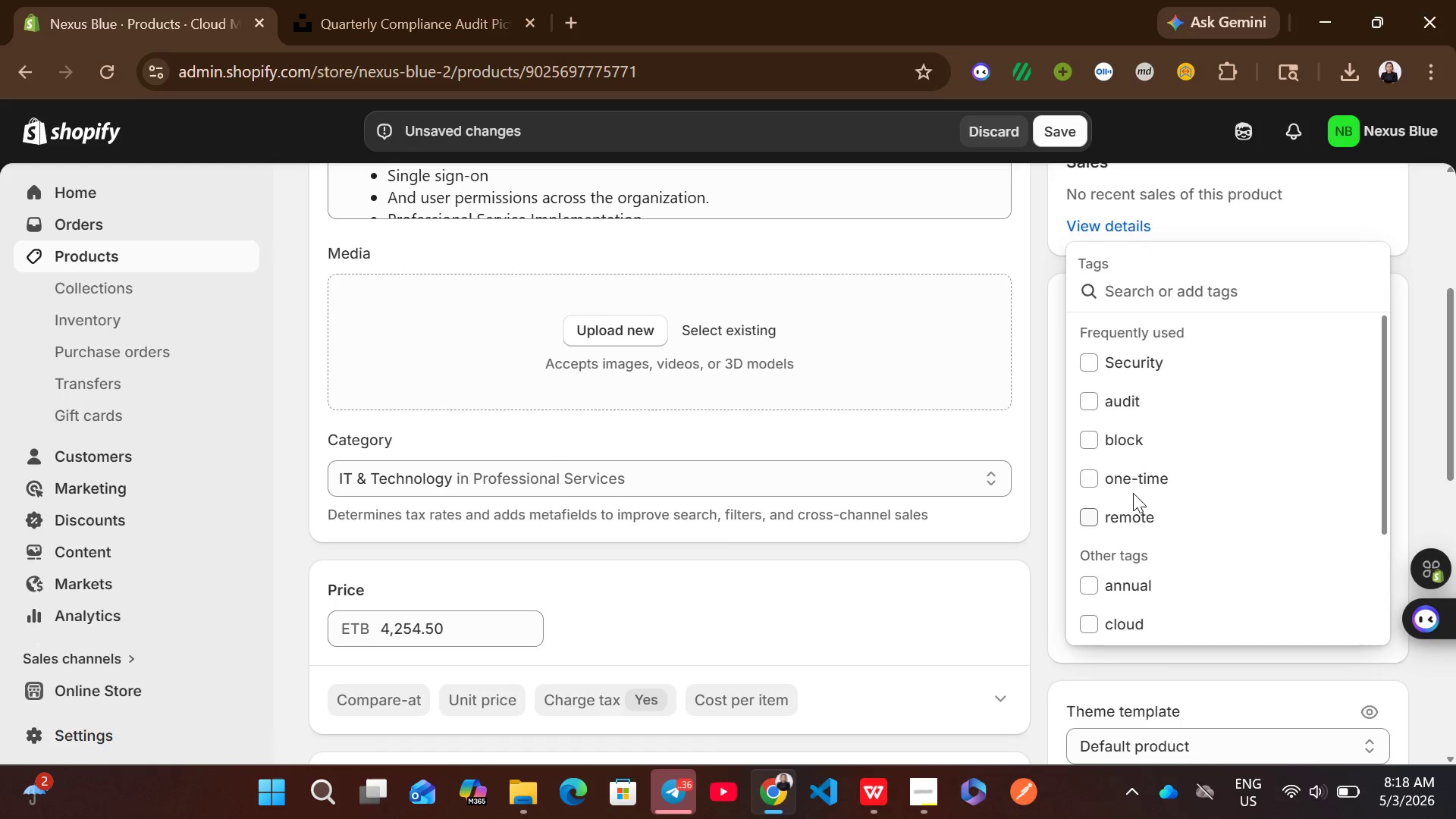 
left_click([1136, 479])
 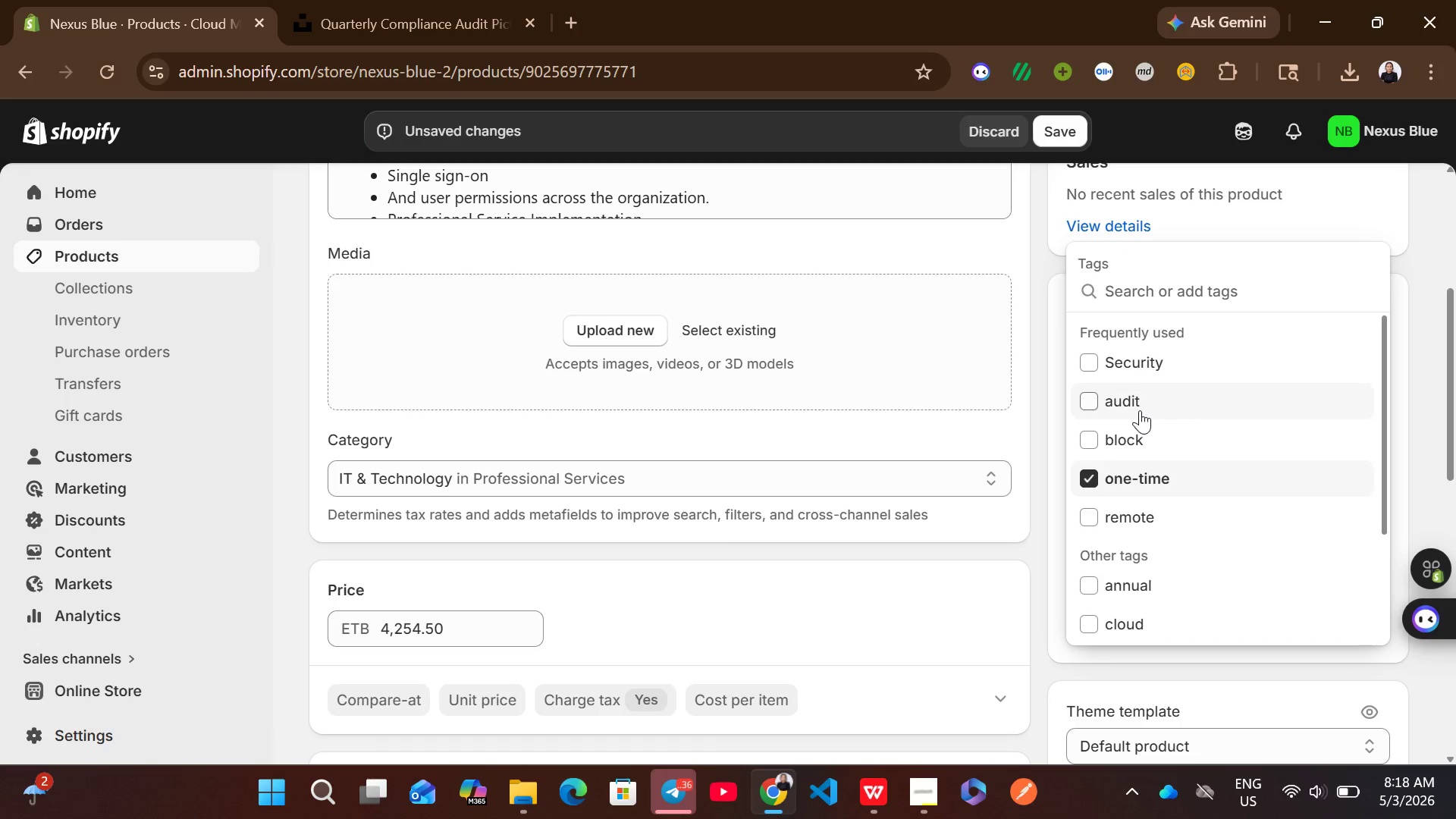 
left_click([1140, 410])
 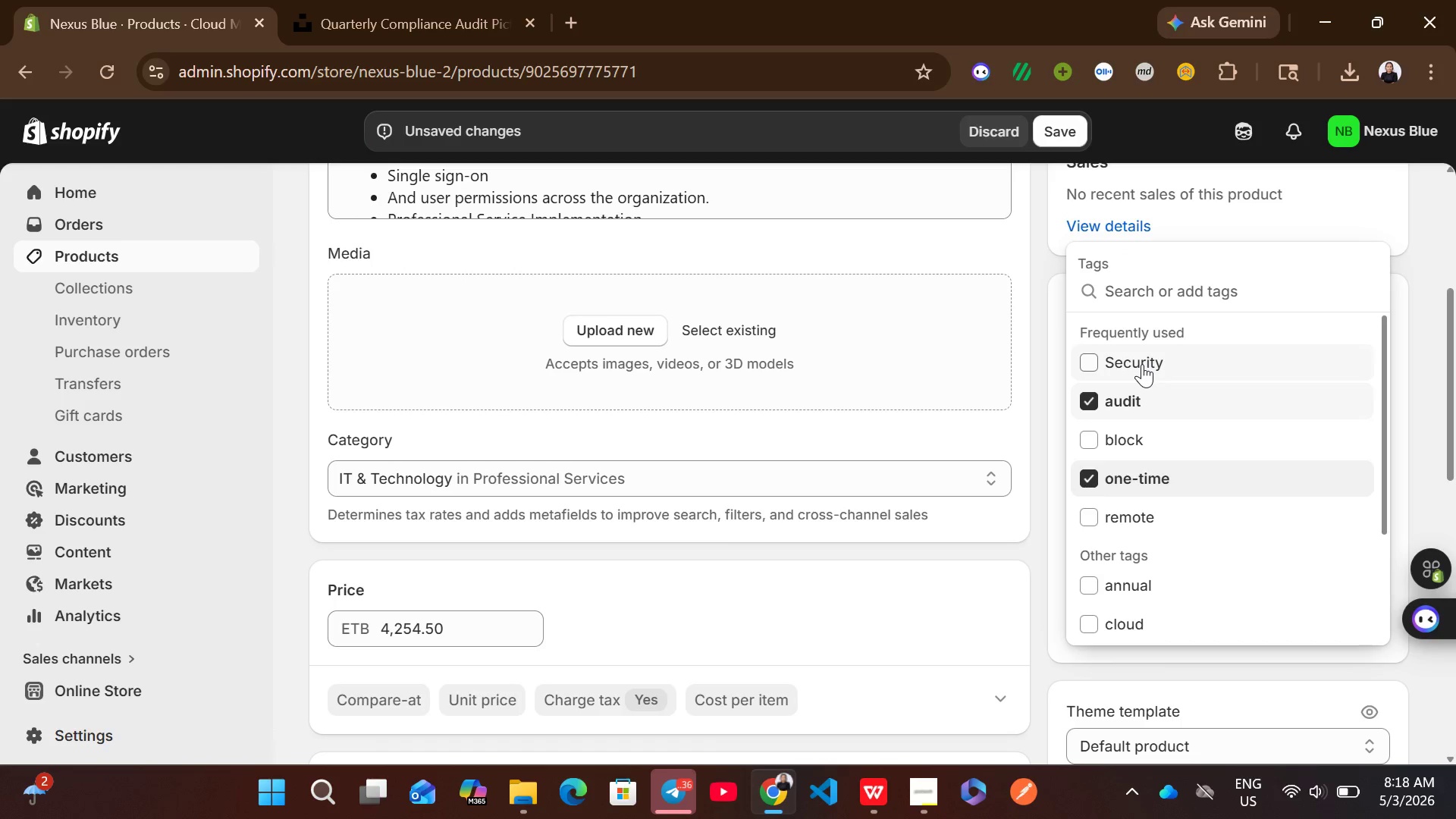 
left_click([1142, 364])
 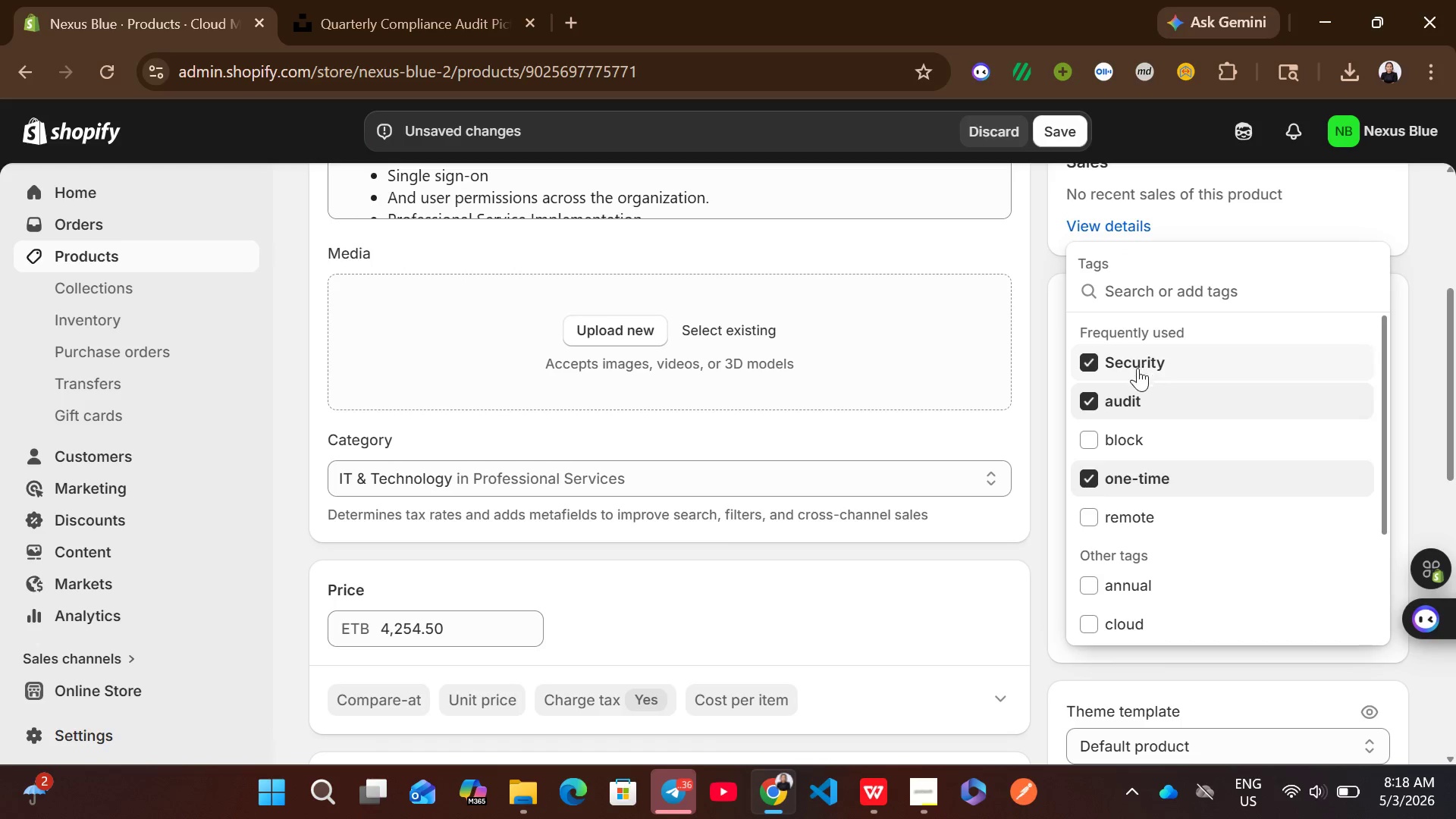 
left_click([983, 510])
 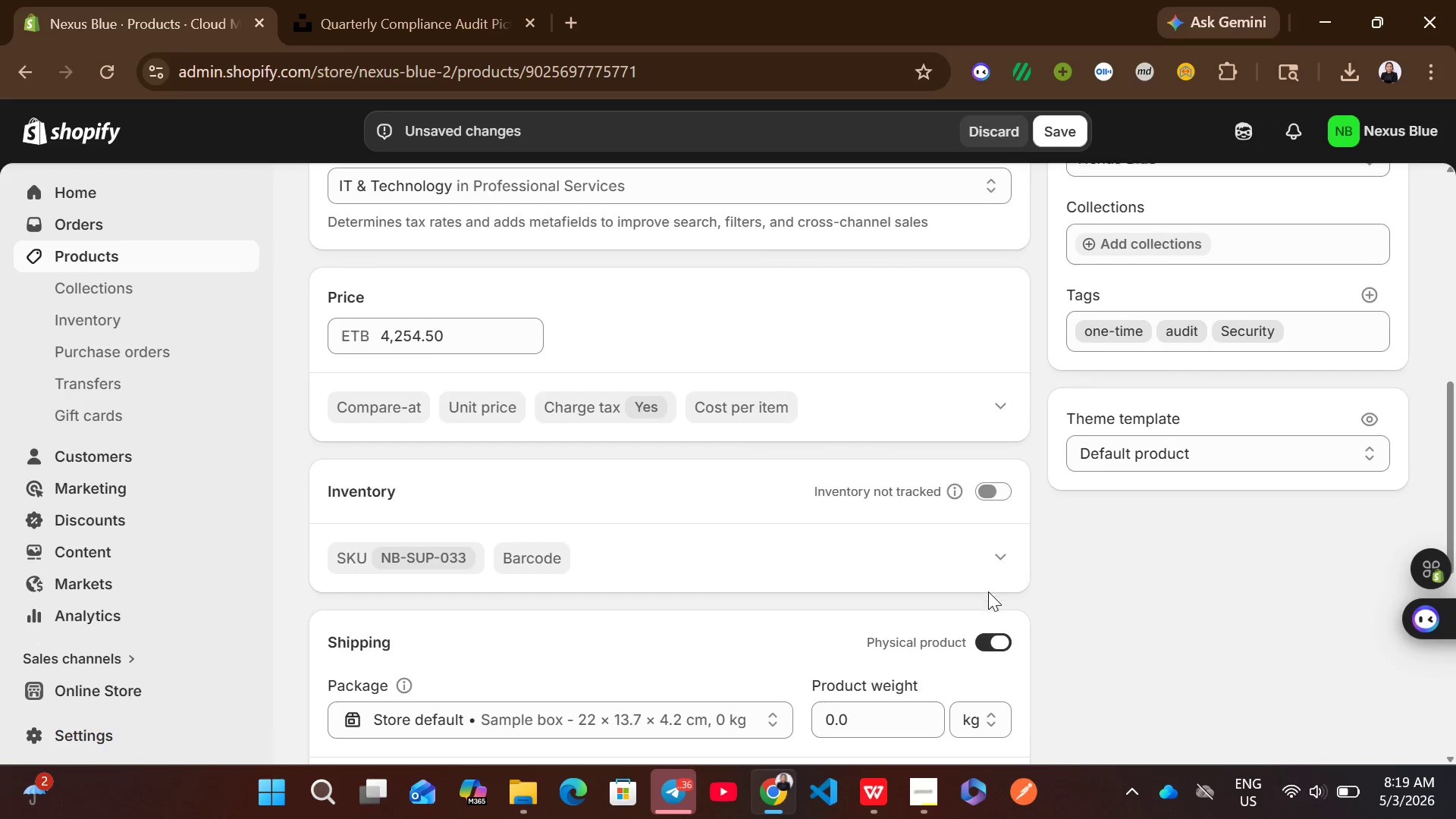 
left_click([992, 638])
 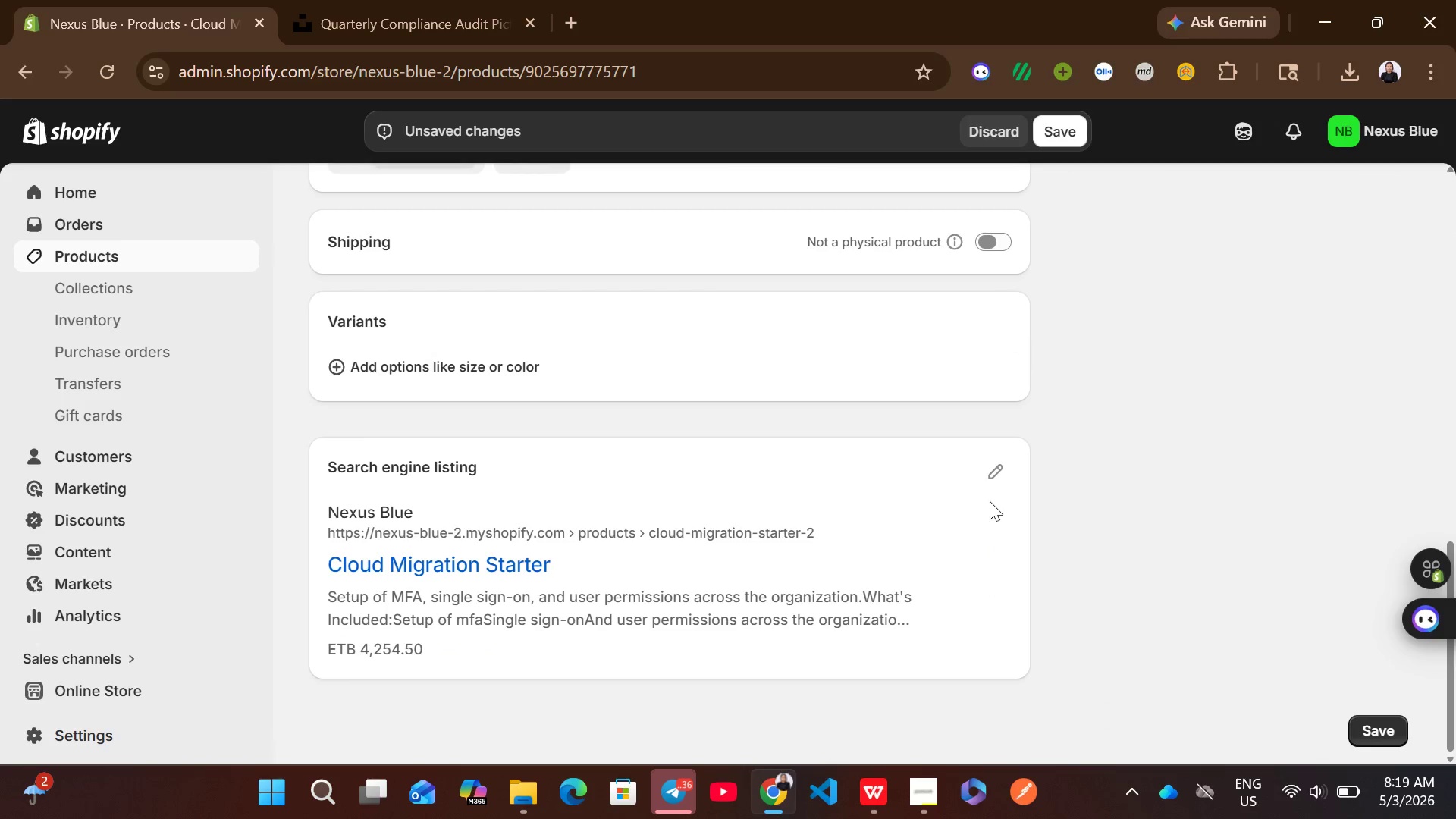 
left_click([991, 472])
 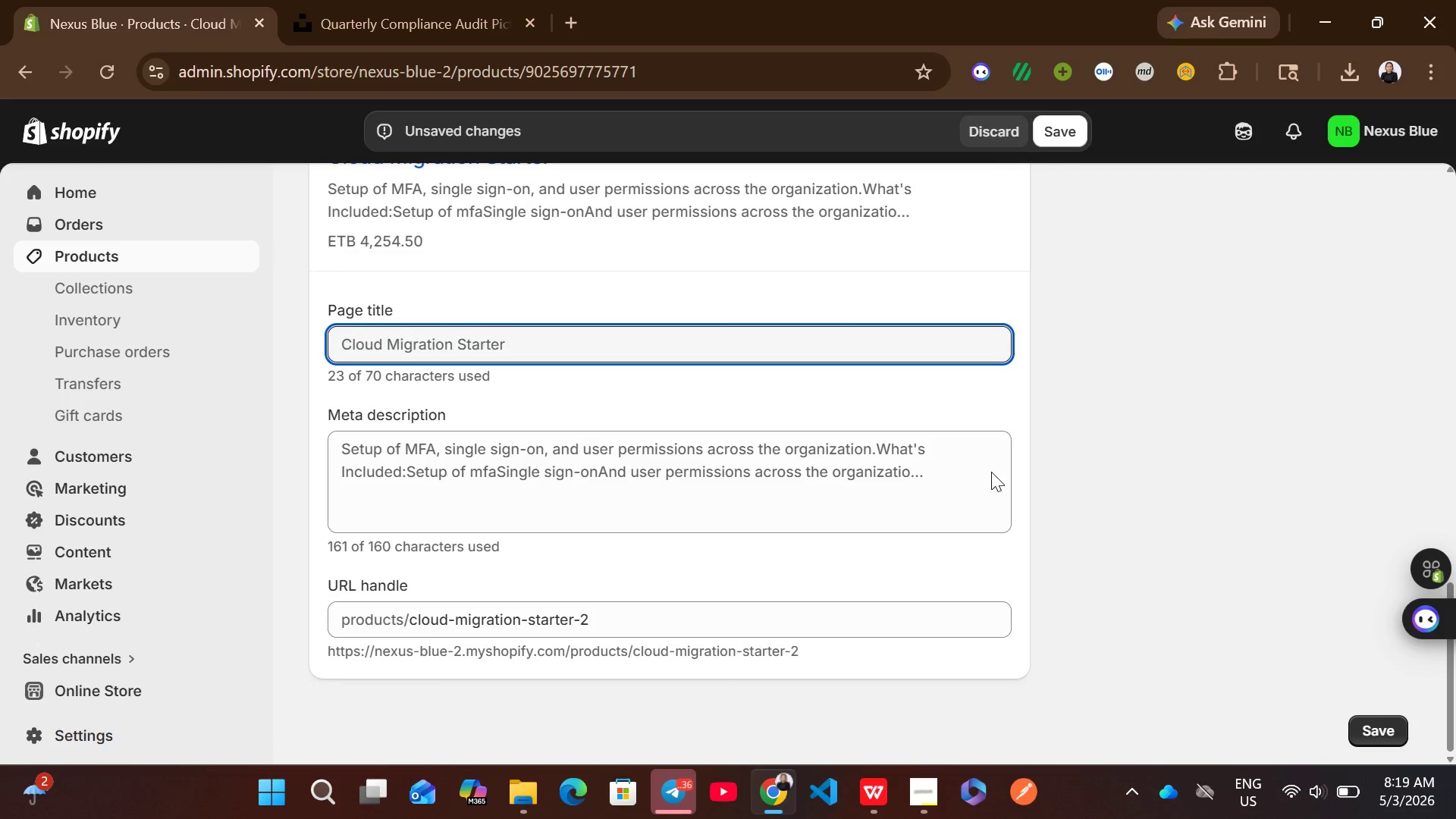 
left_click([968, 478])
 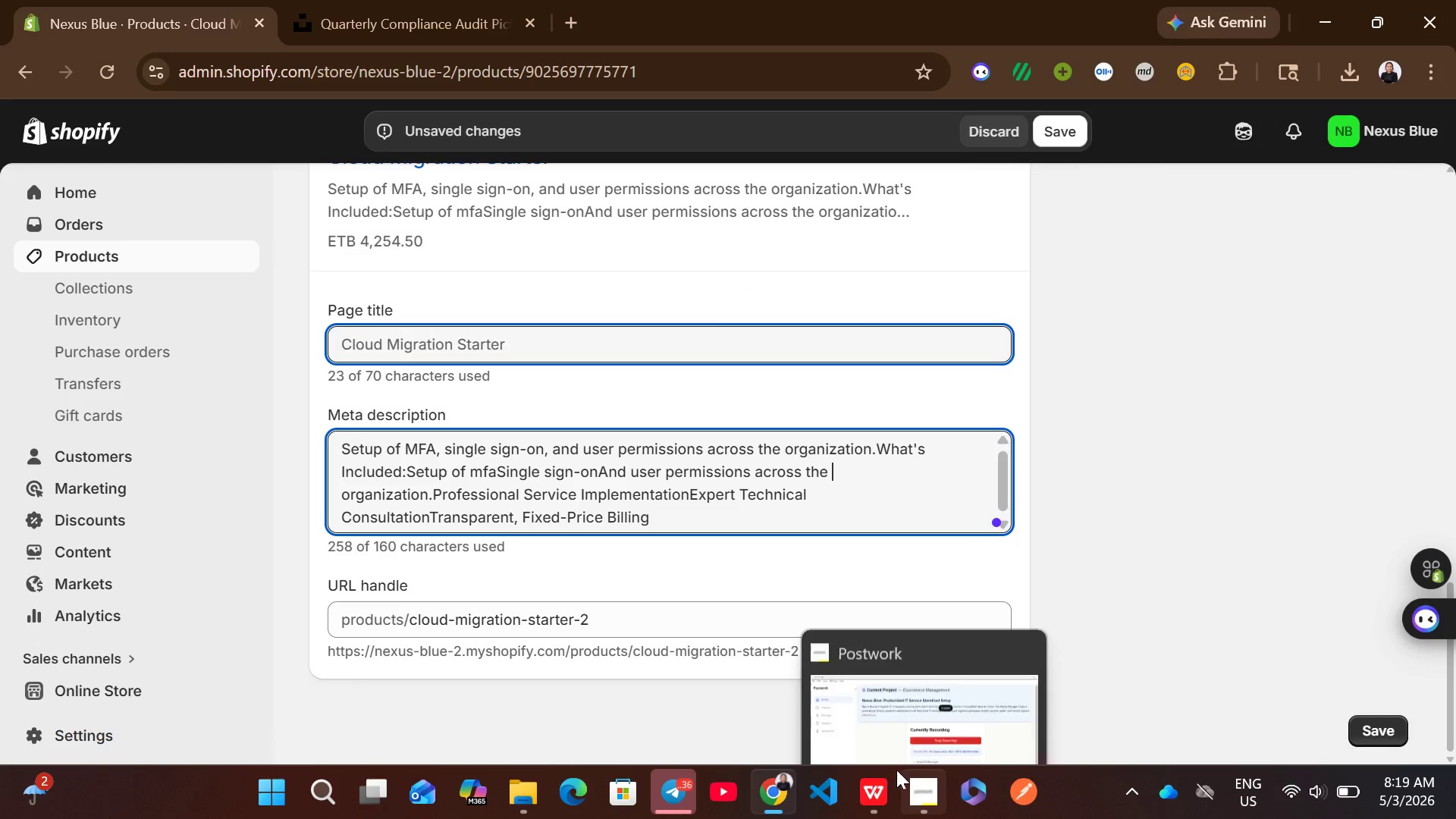 
left_click([876, 795])
 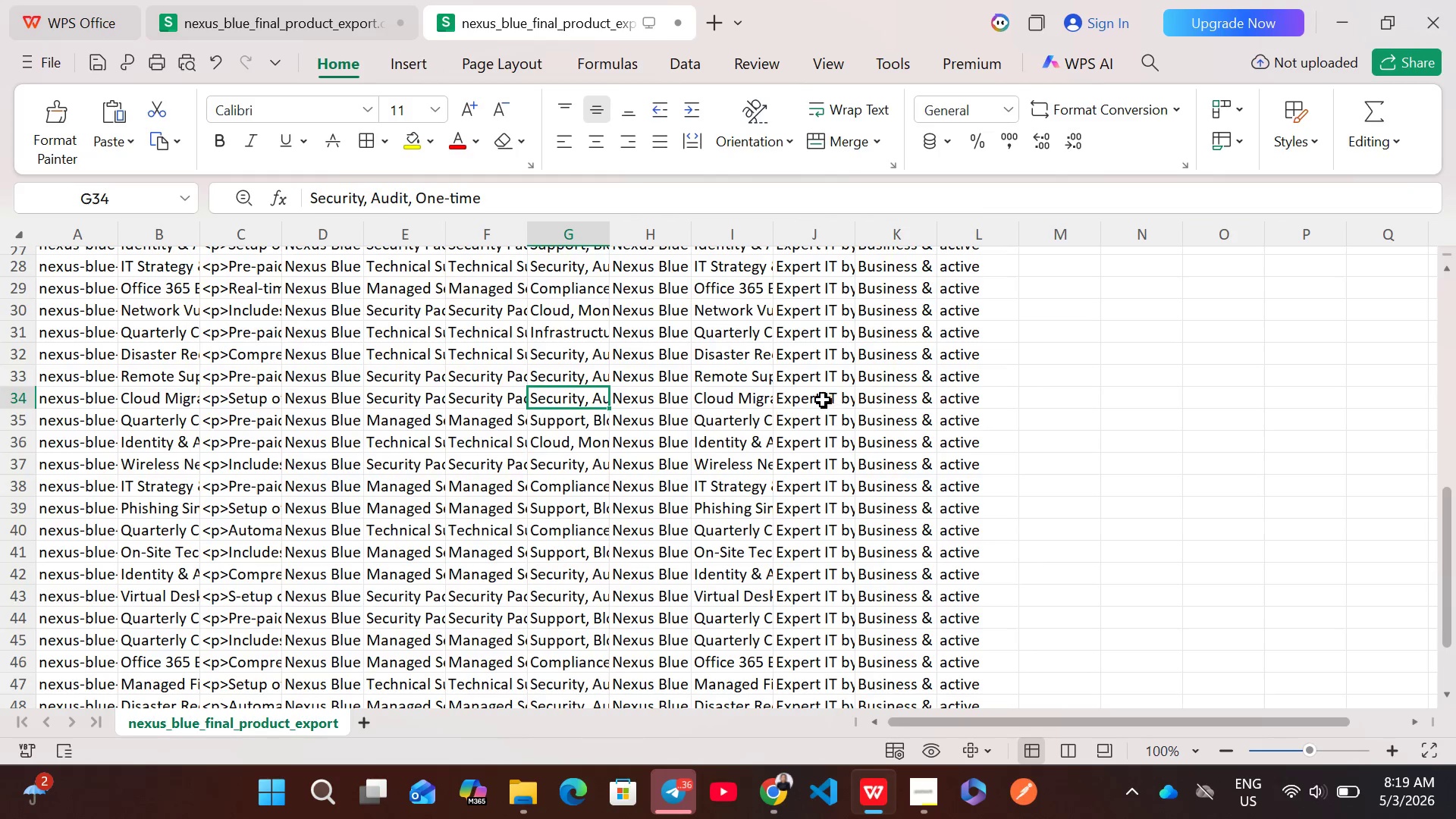 
double_click([819, 400])
 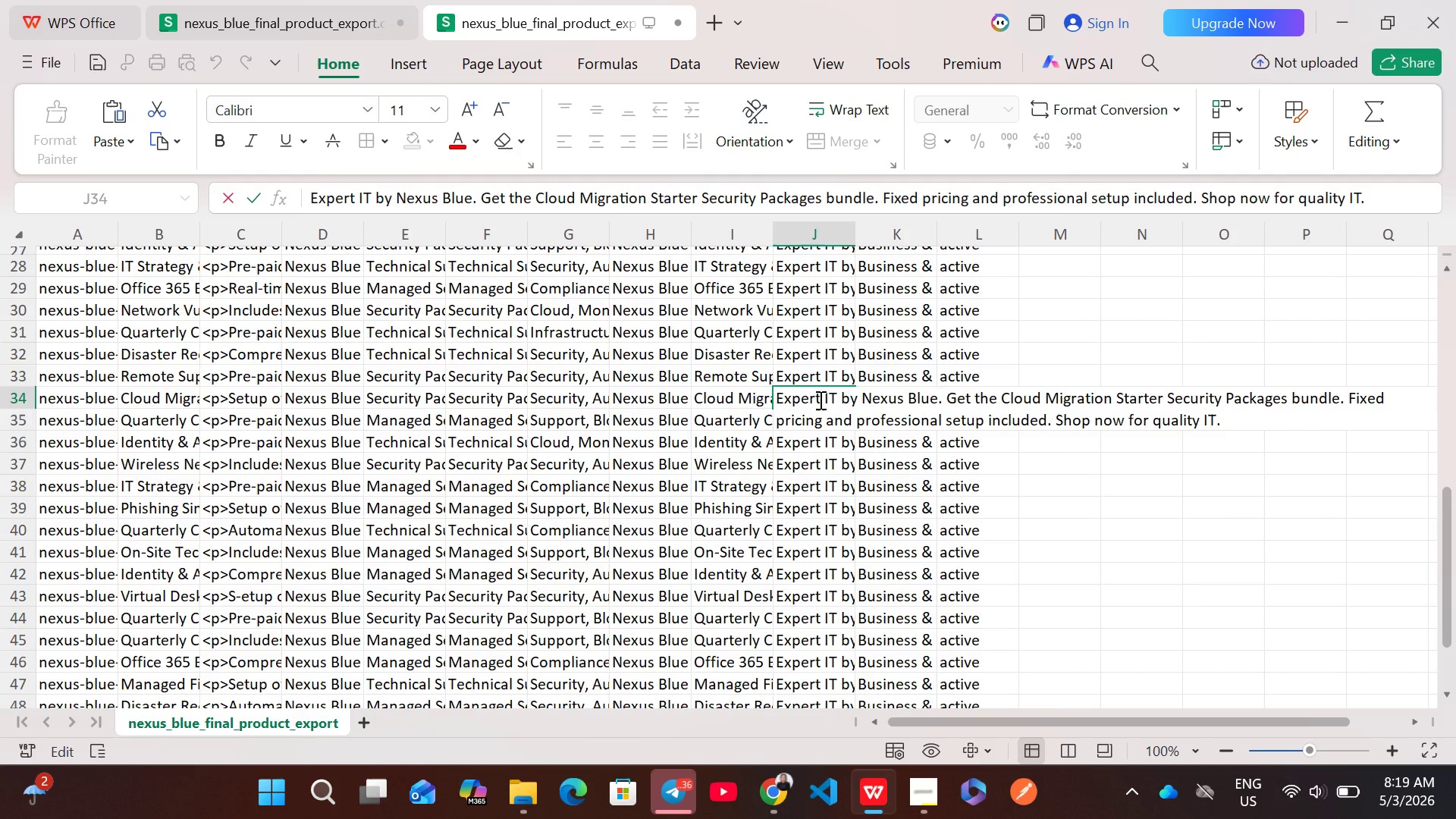 
key(Control+A)
 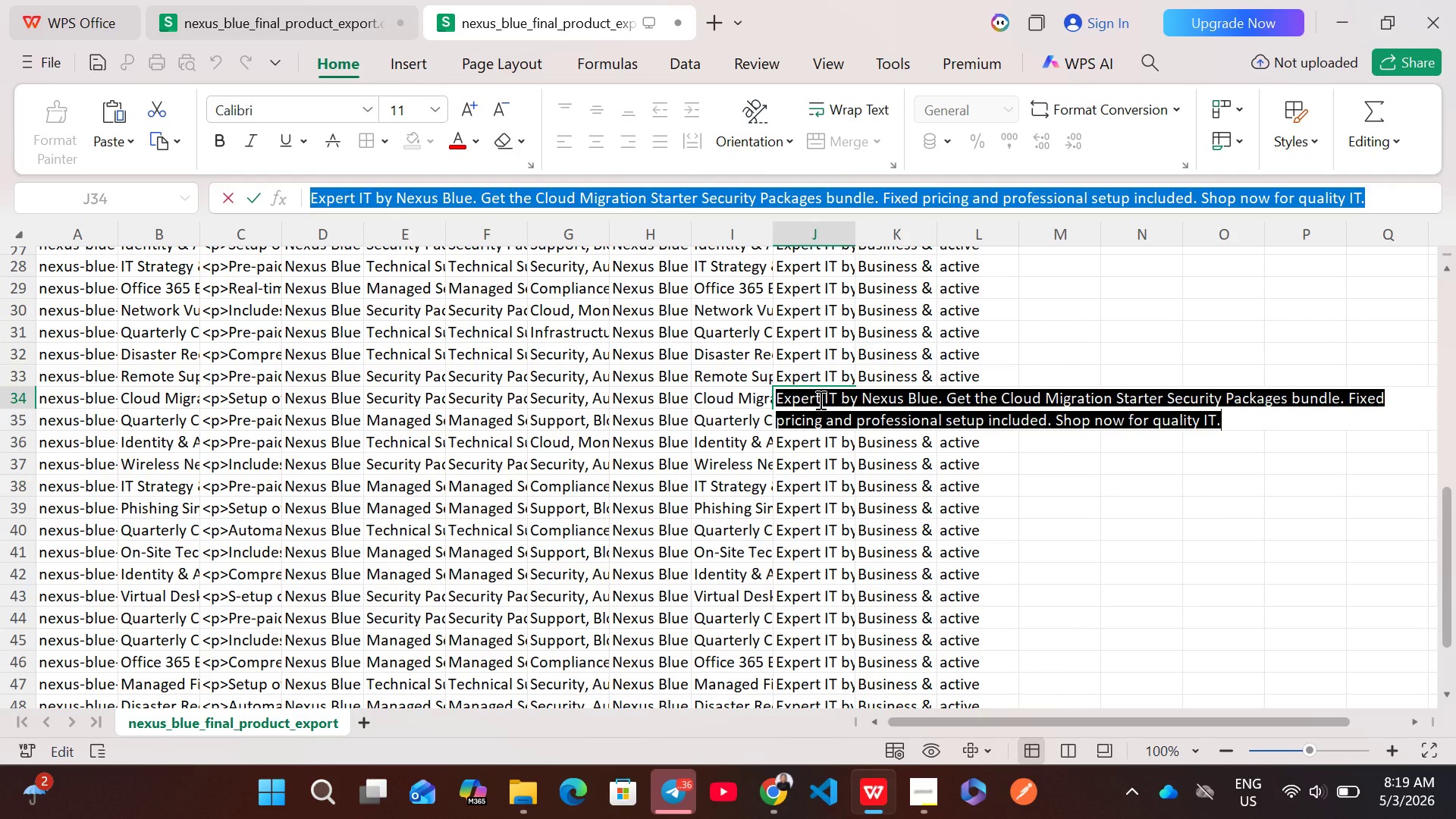 
key(Control+C)
 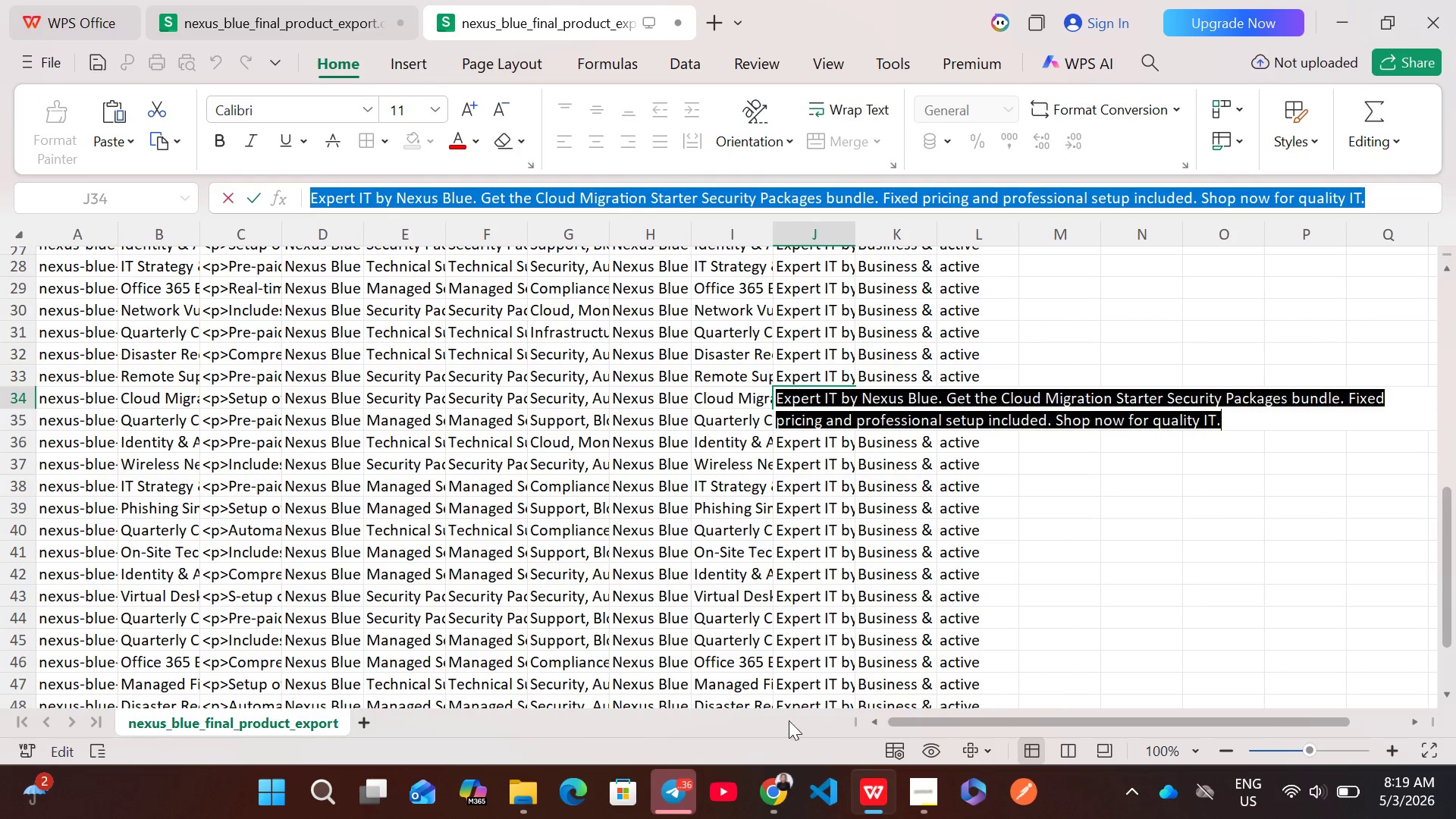 
left_click([786, 768])
 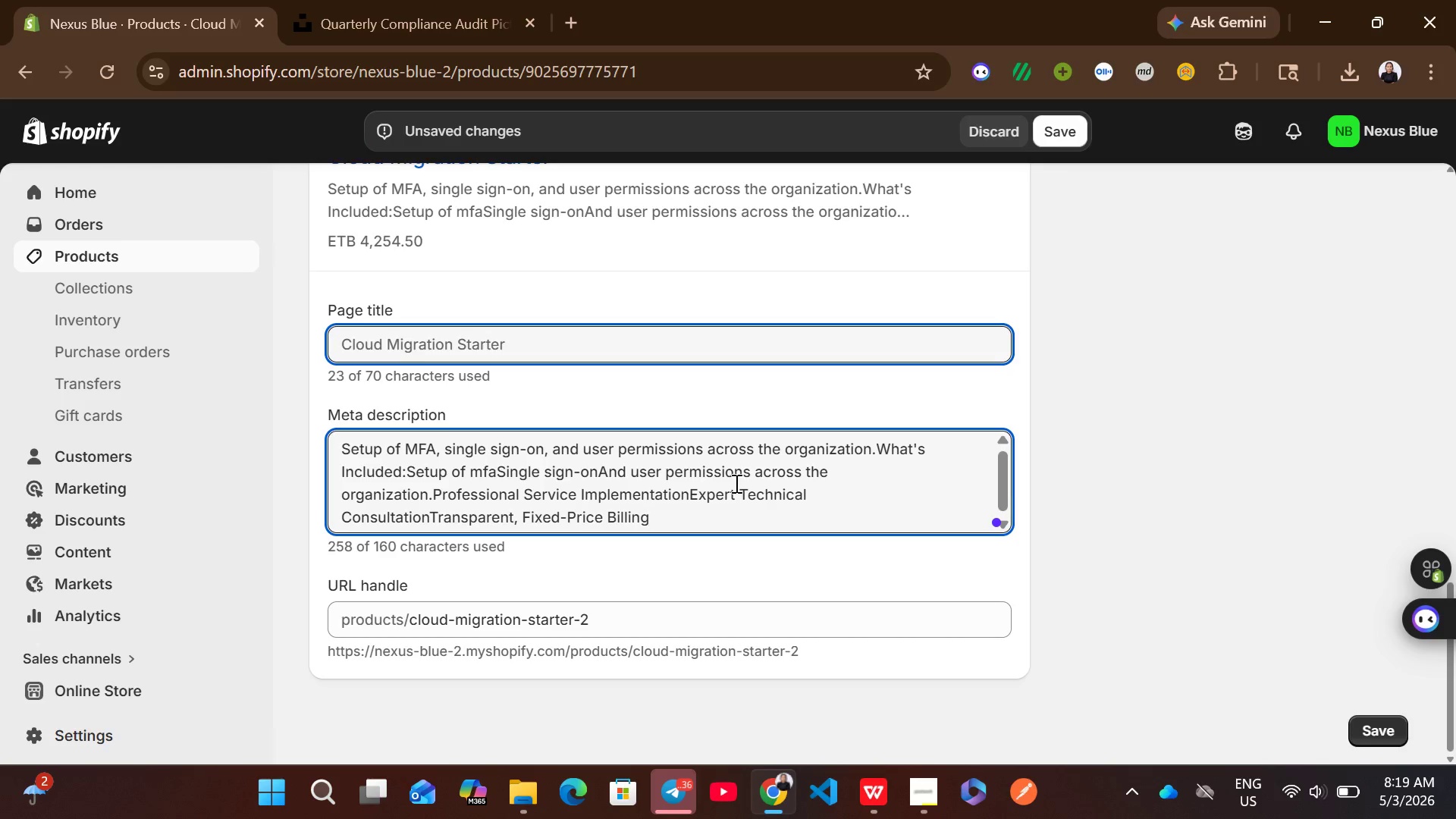 
key(Control+A)
 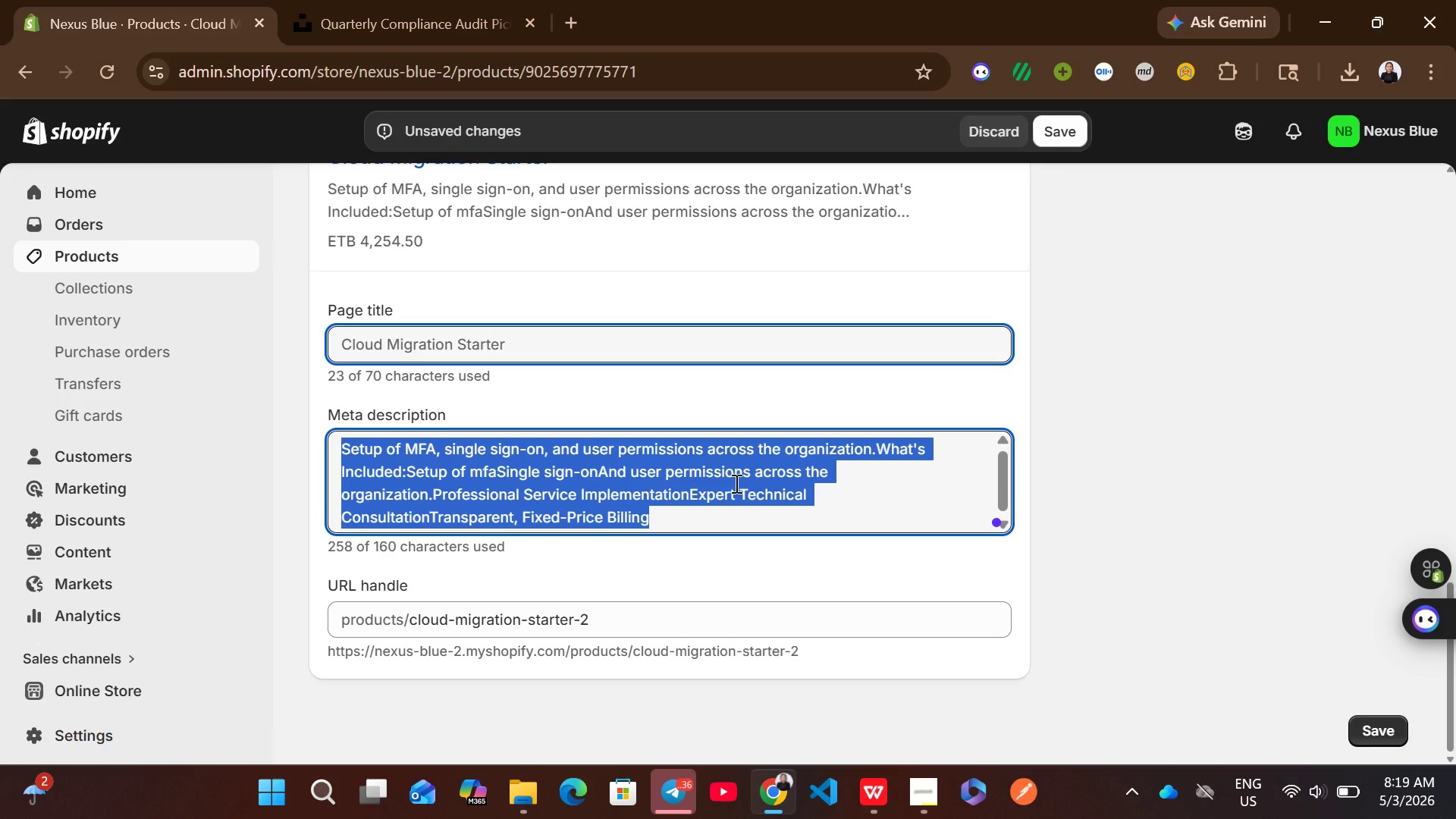 
key(Control+V)
 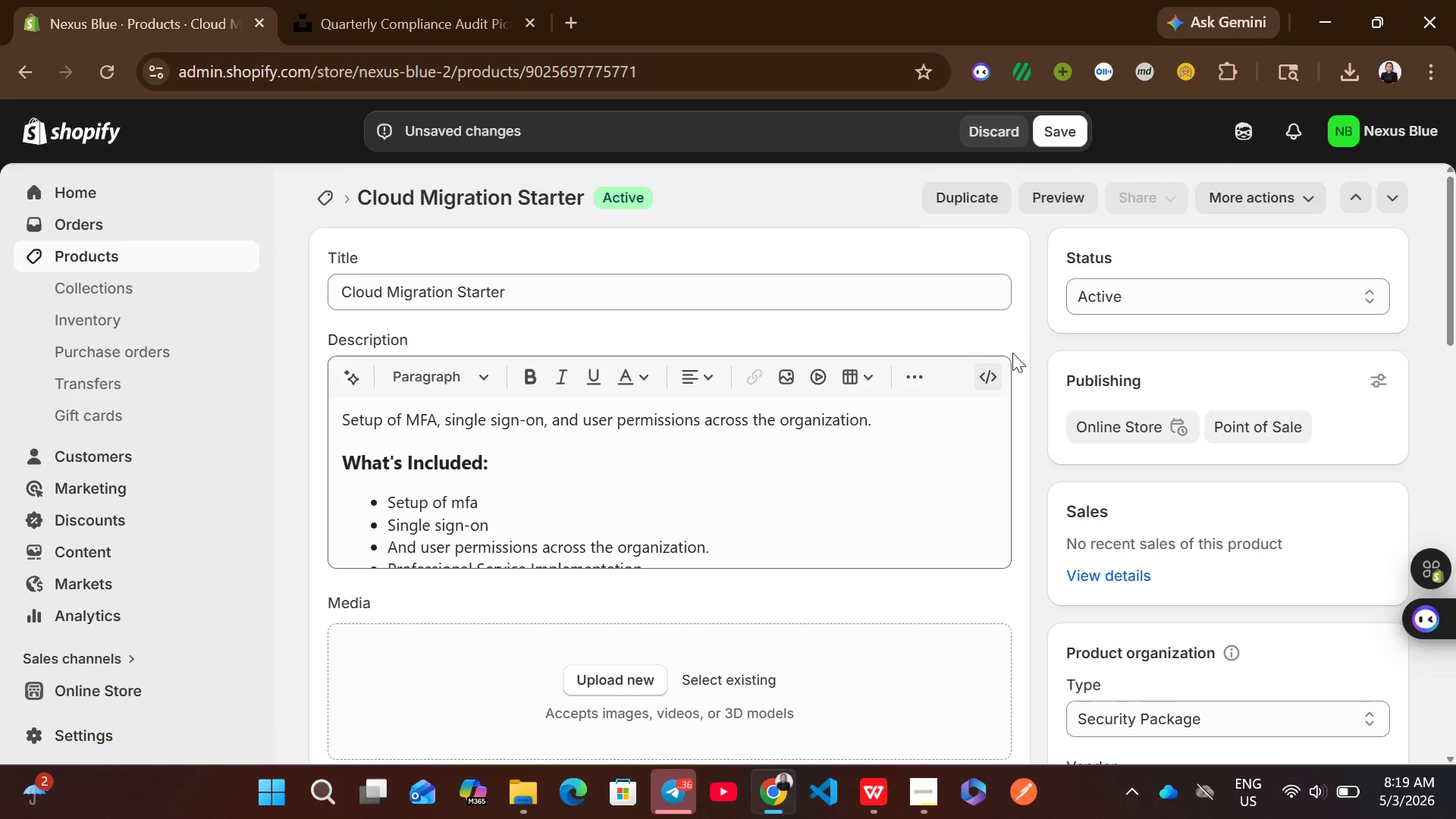 
wait(7.36)
 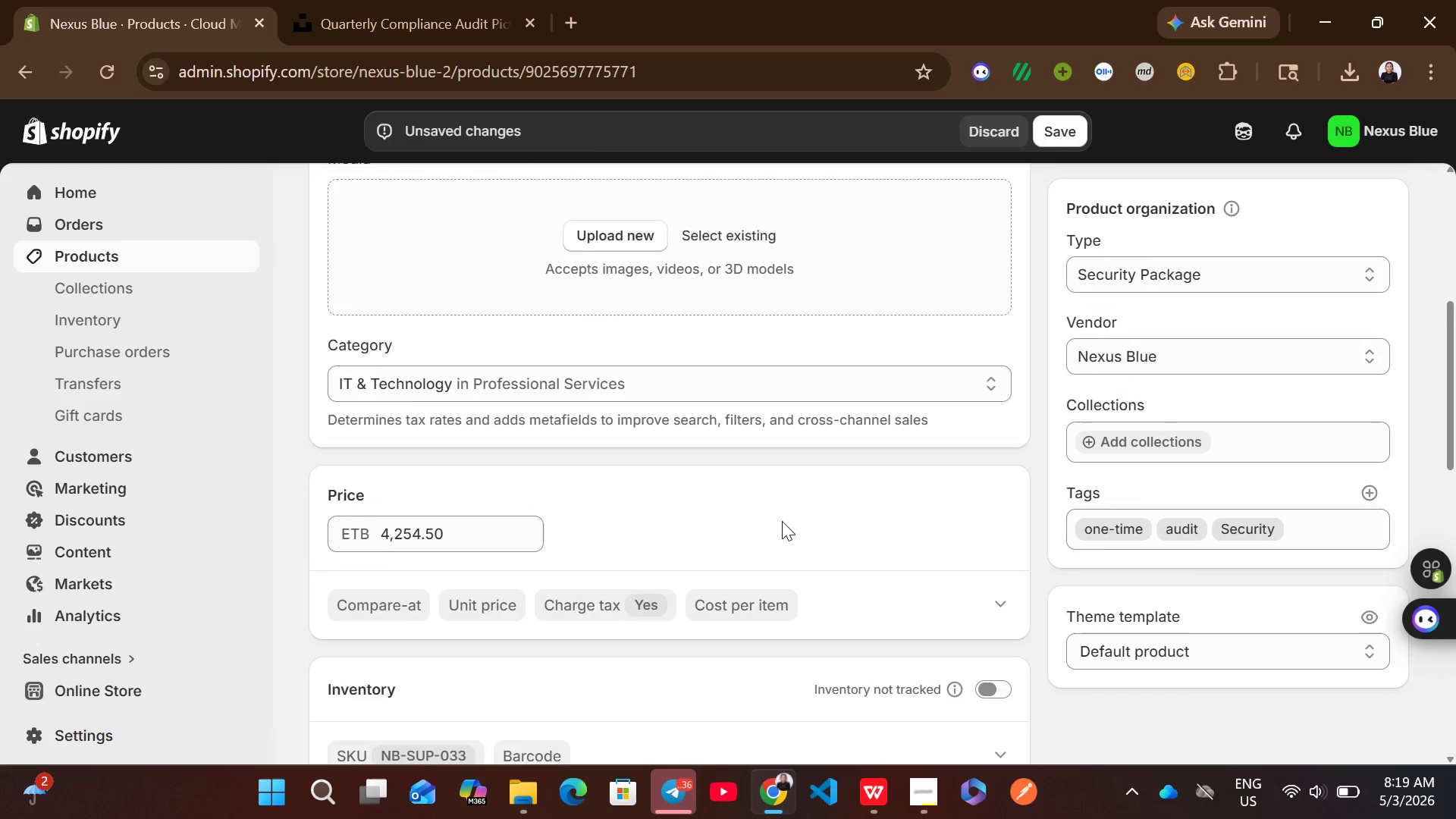 
left_click([575, 302])
 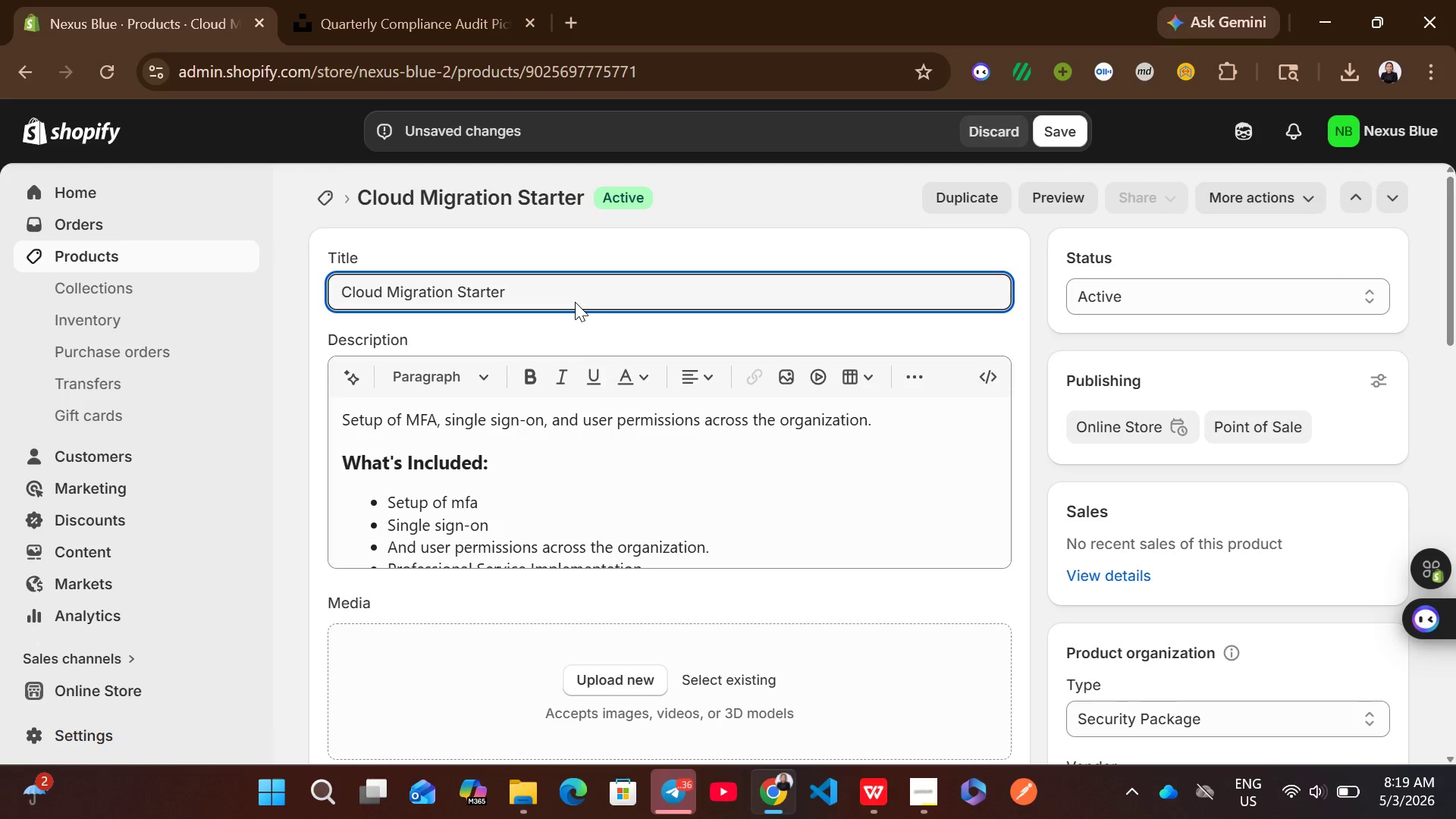 
key(Control+A)
 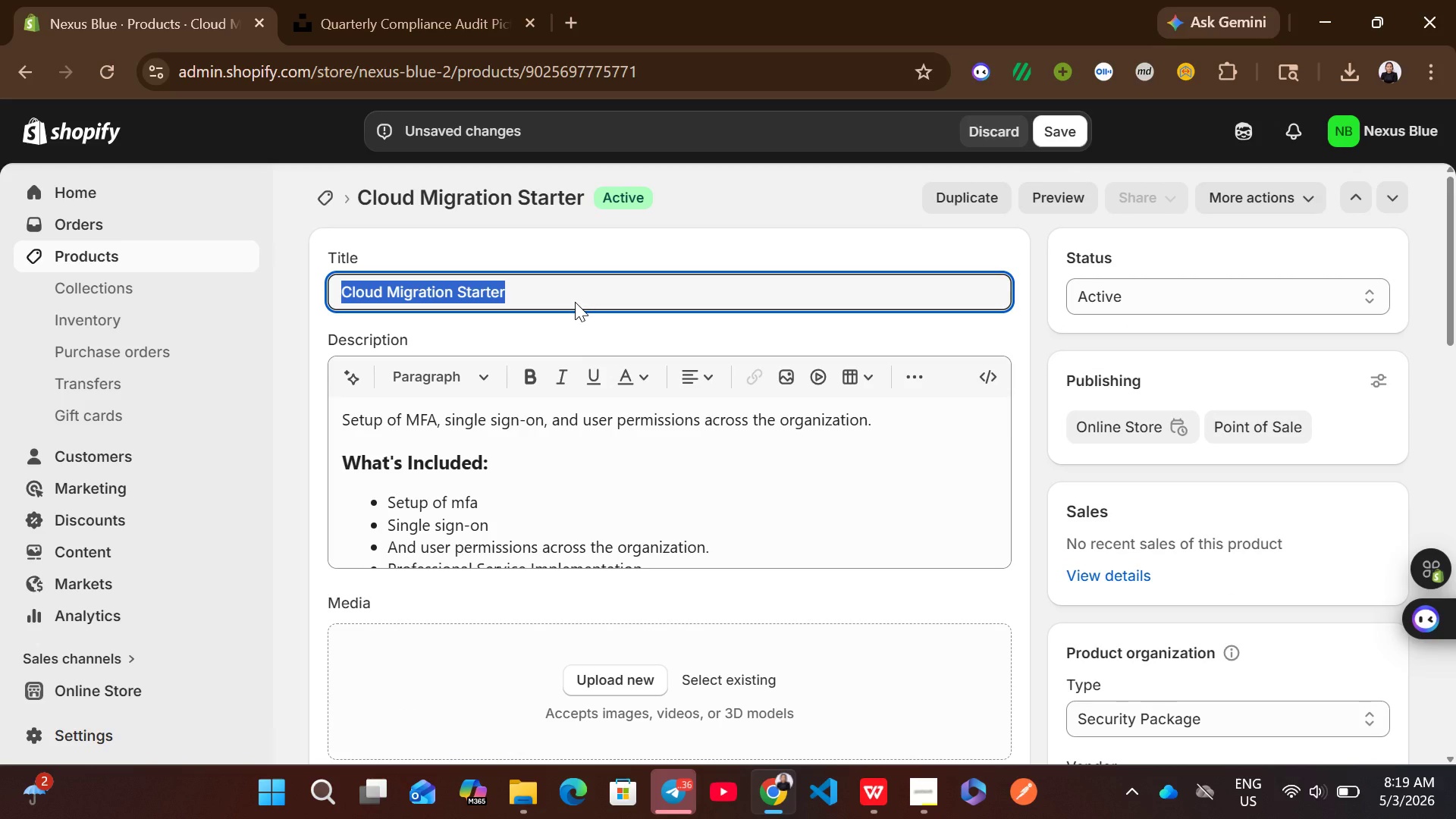 
key(Control+C)
 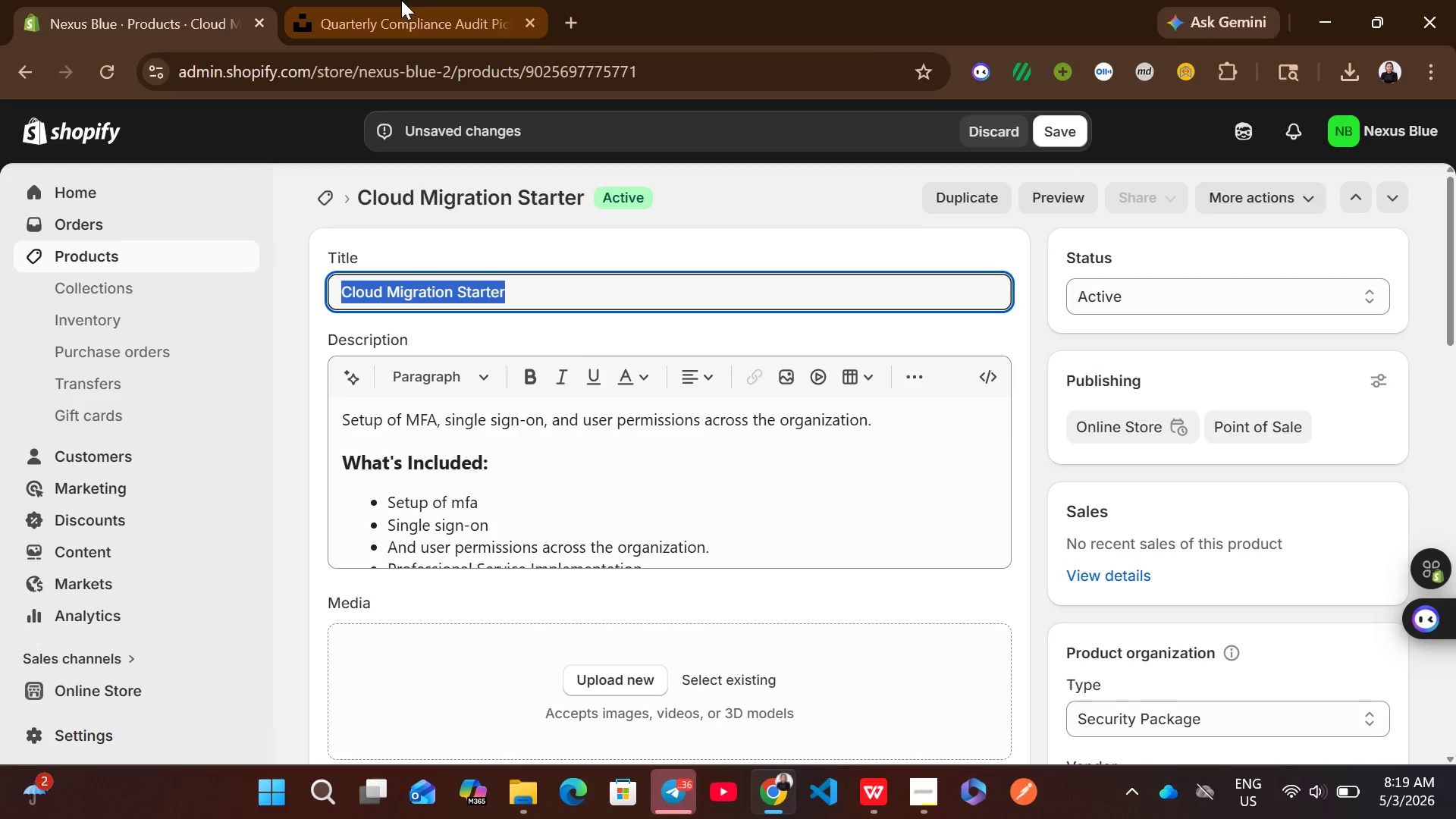 
left_click([401, 0])
 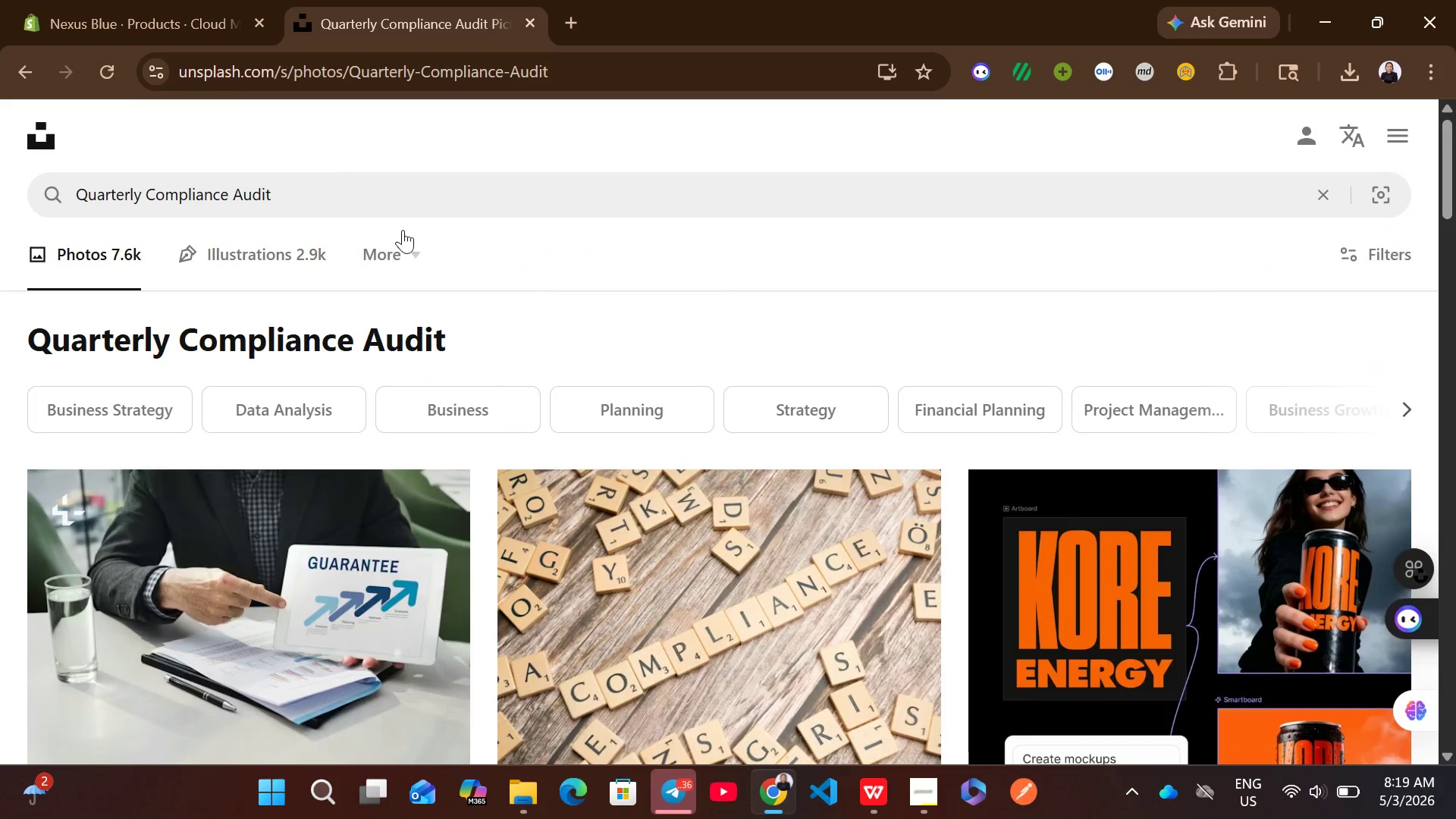 
left_click([394, 206])
 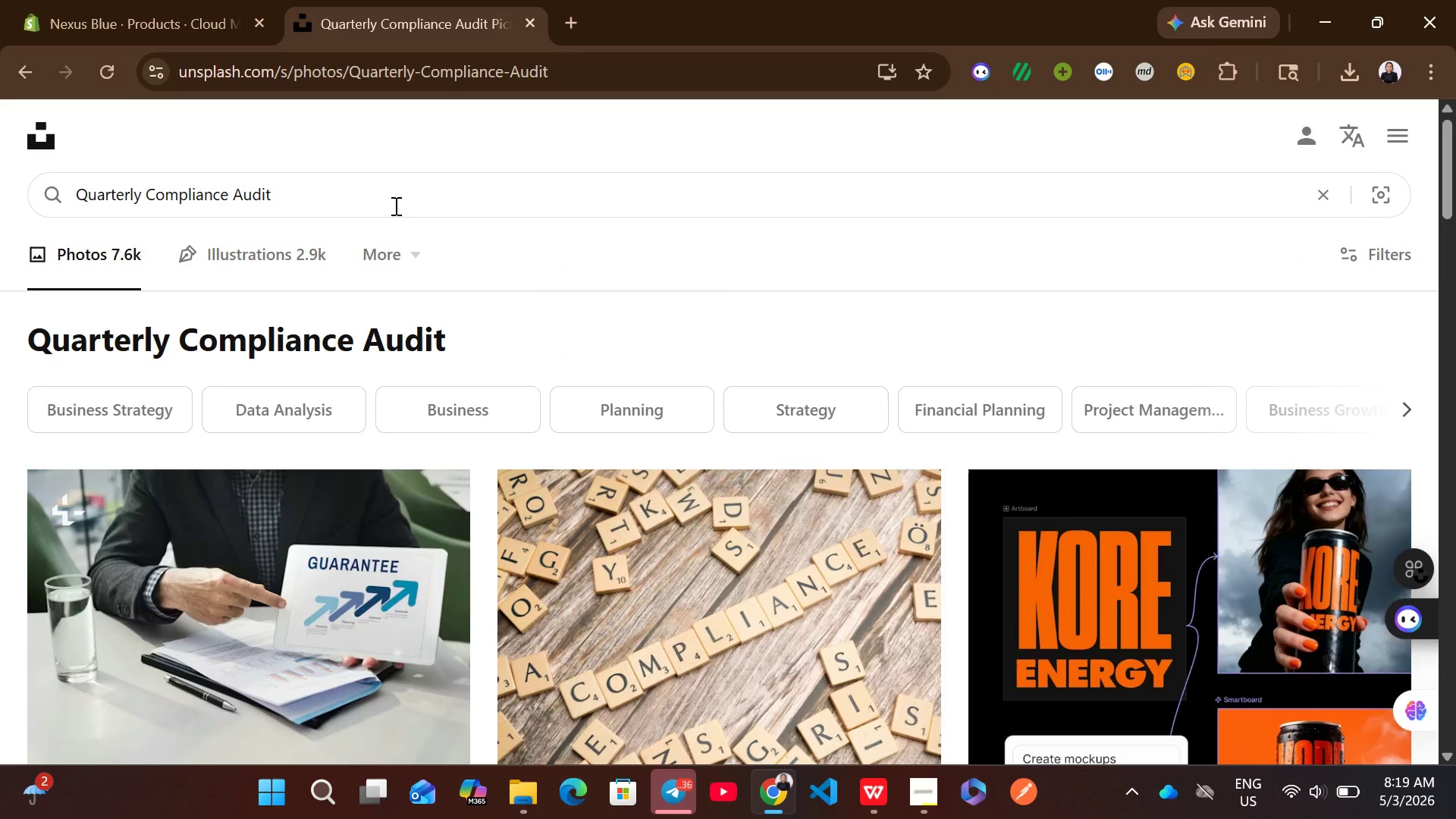 
key(Control+A)
 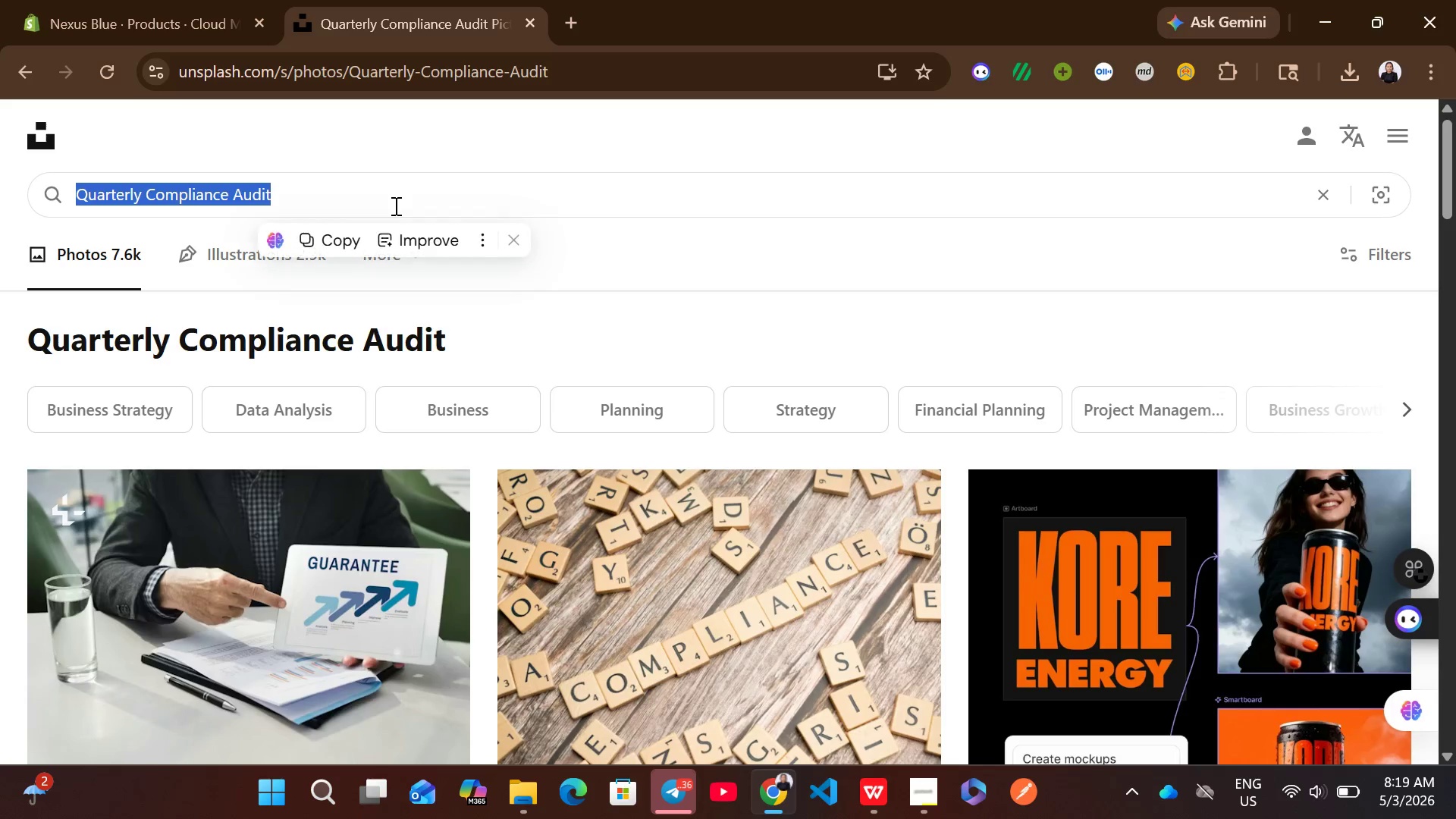 
key(Control+V)
 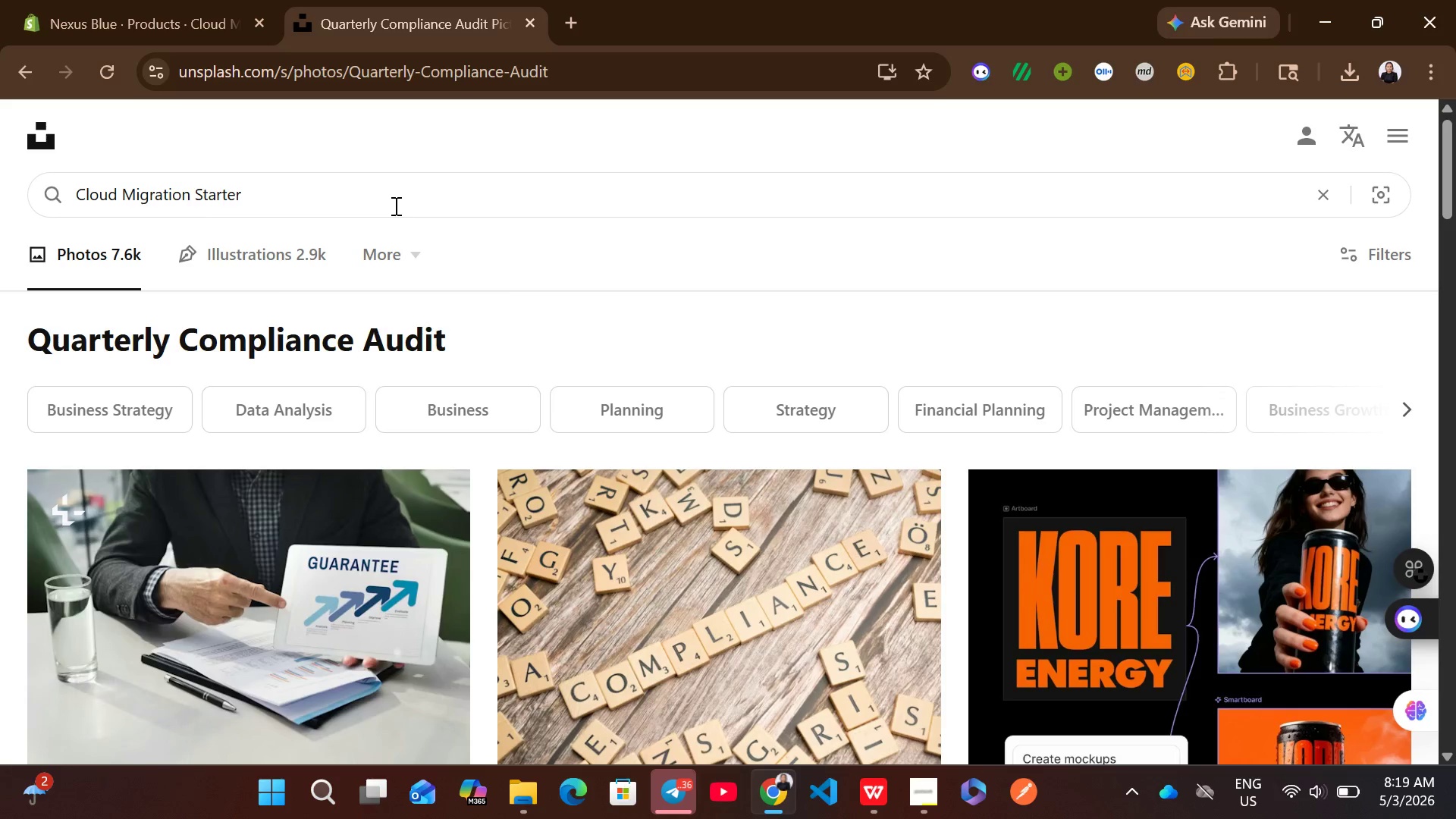 
key(Enter)
 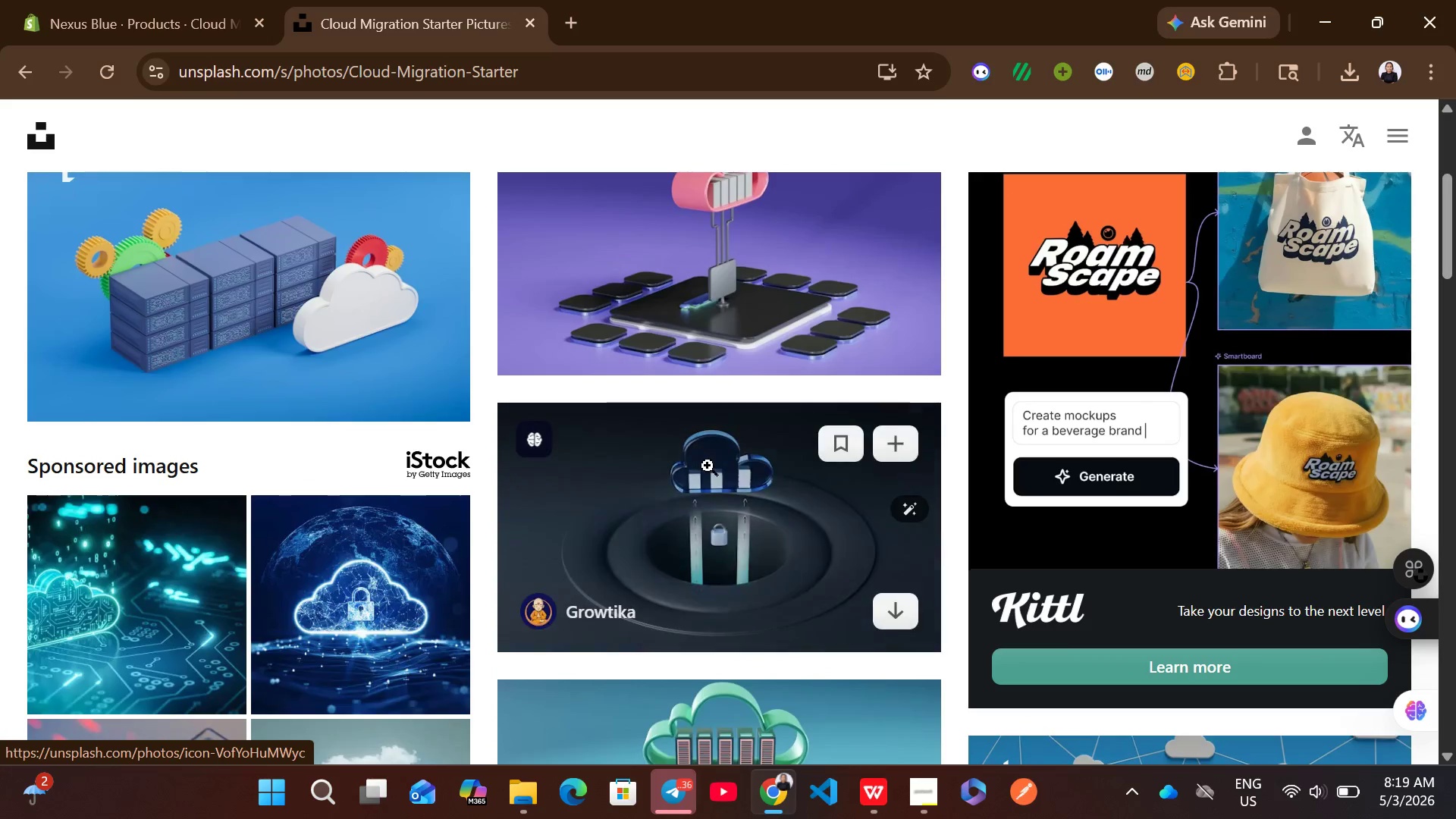 
left_click([894, 599])
 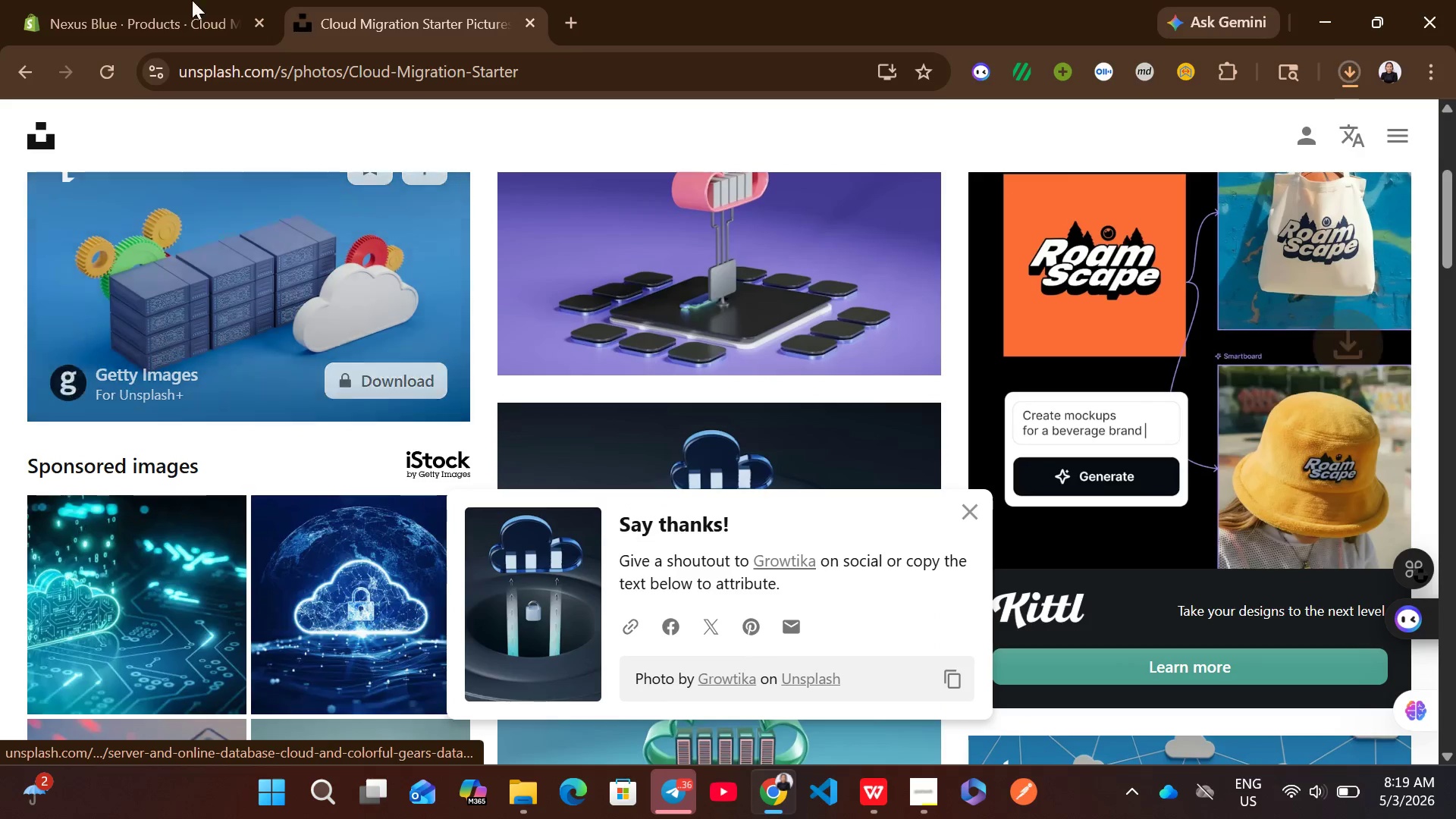 
left_click([160, 0])
 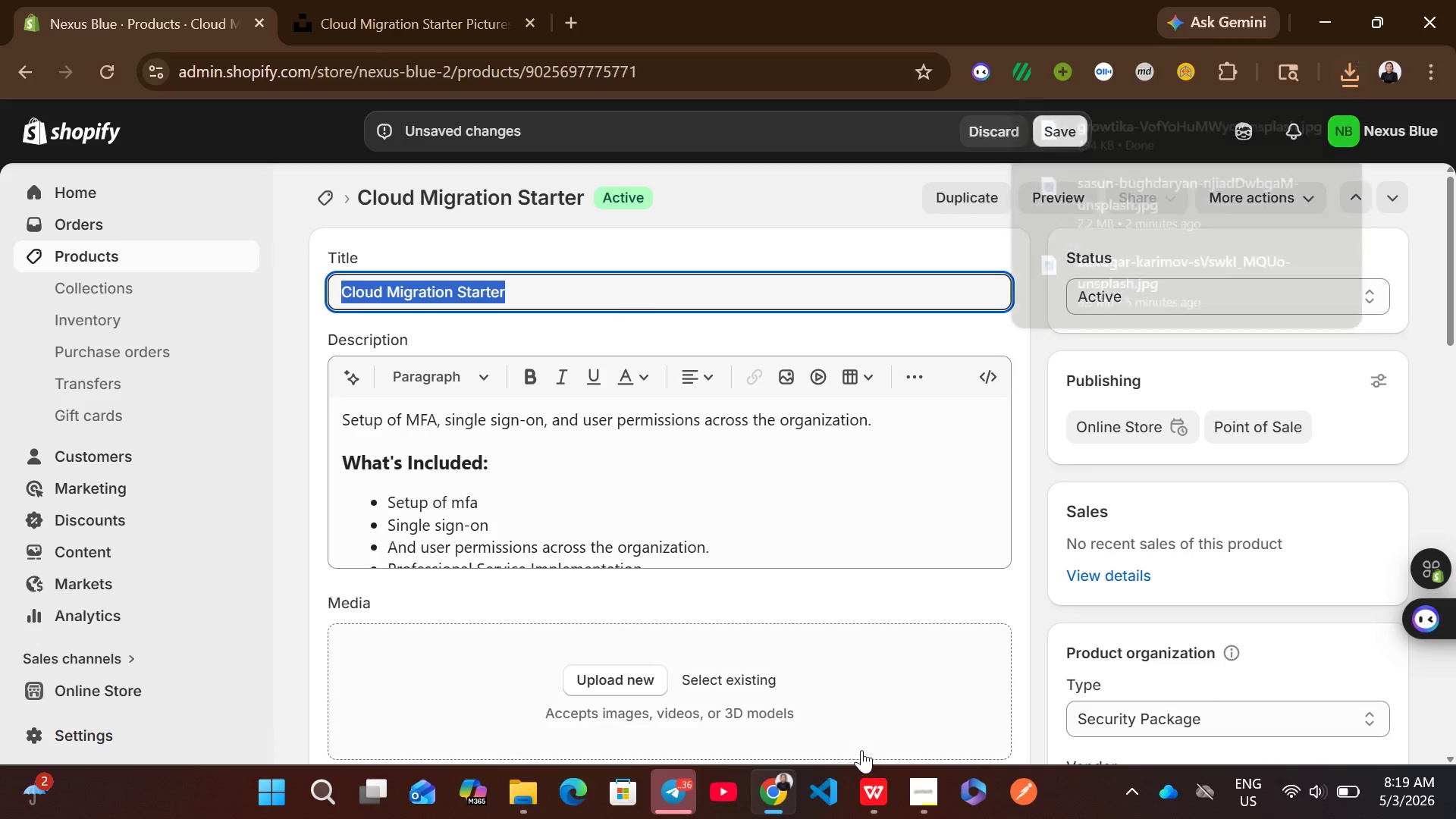 
left_click([870, 791])
 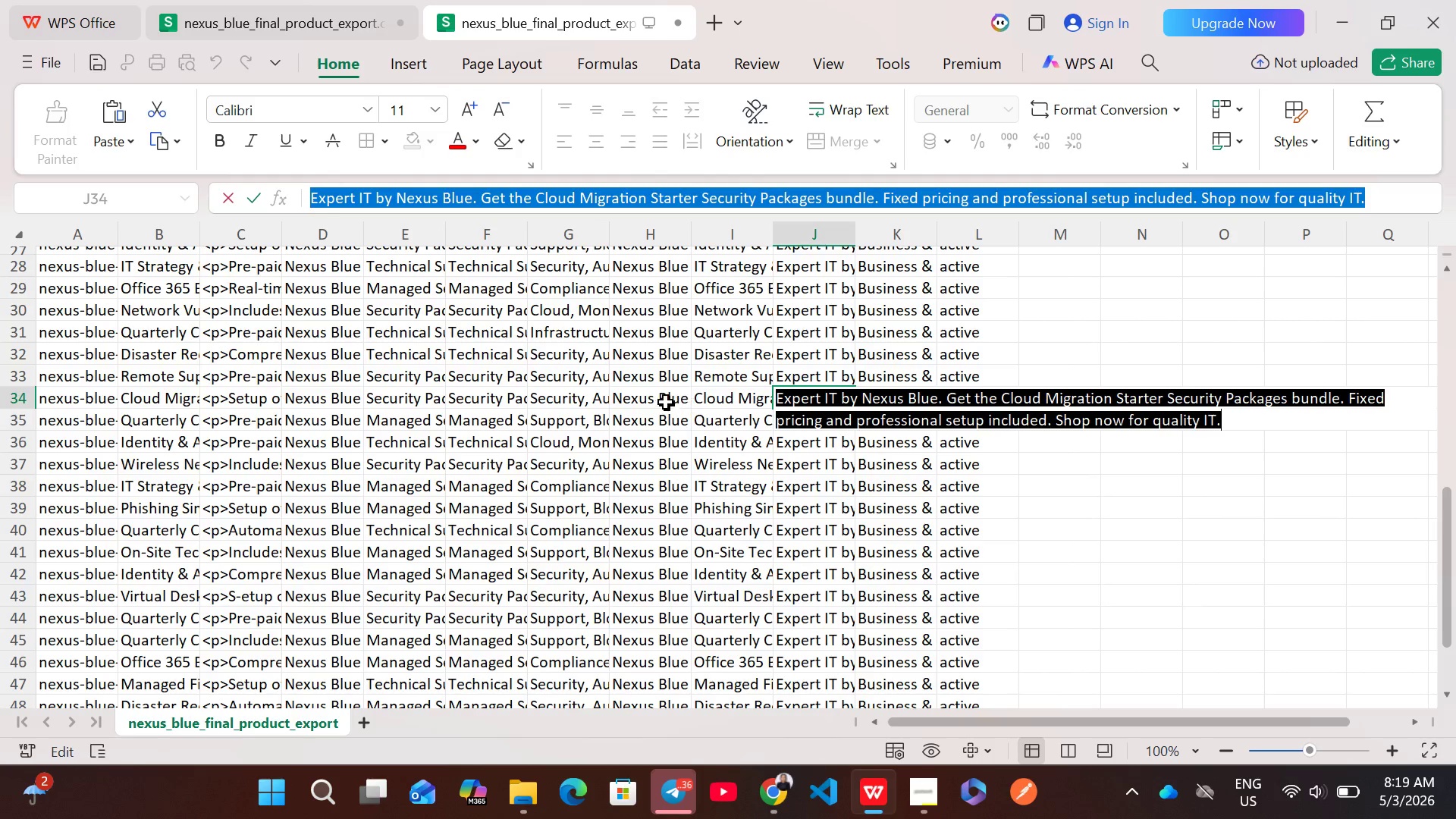 
double_click([658, 402])
 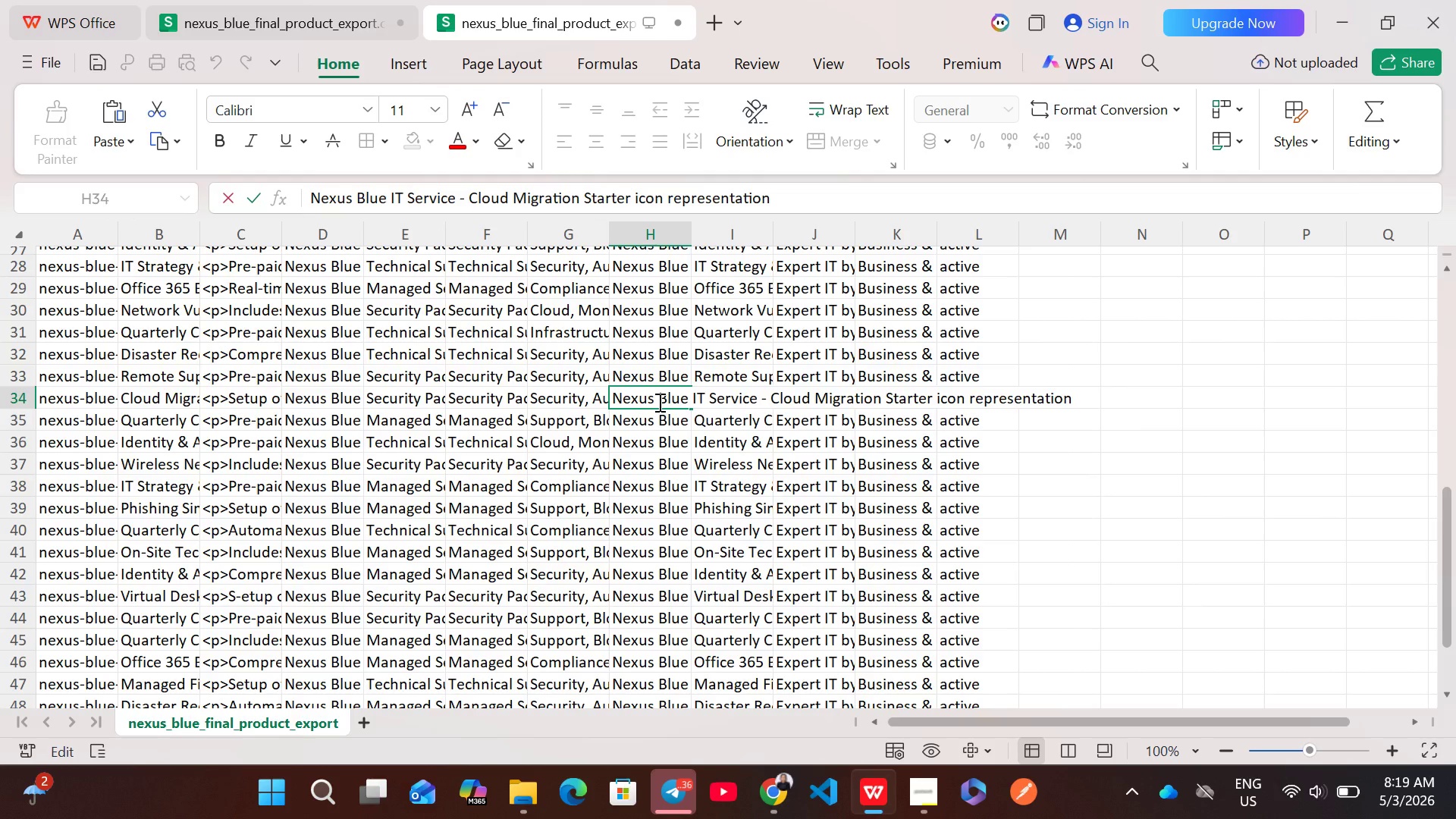 
key(Control+A)
 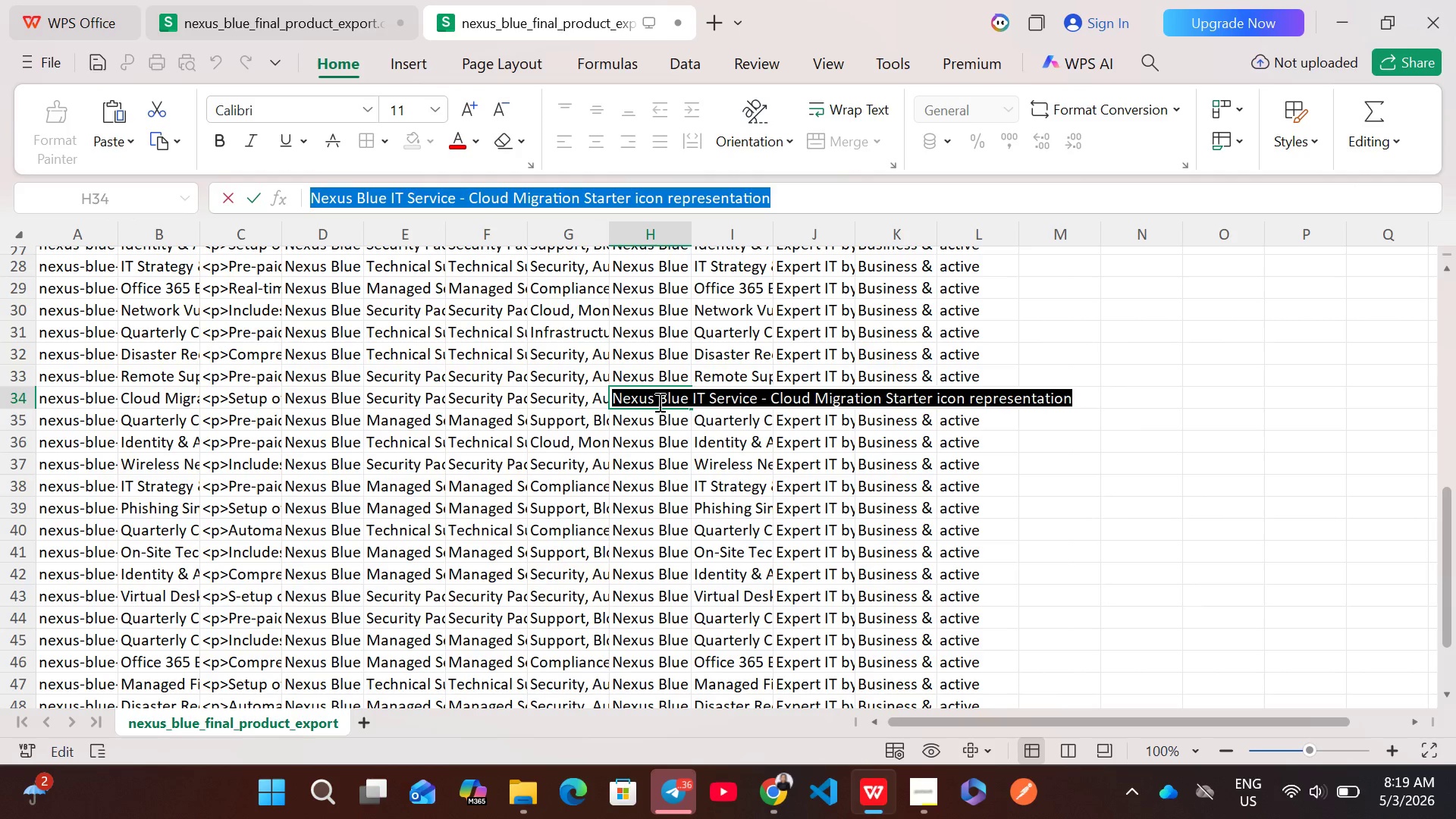 
key(Control+C)
 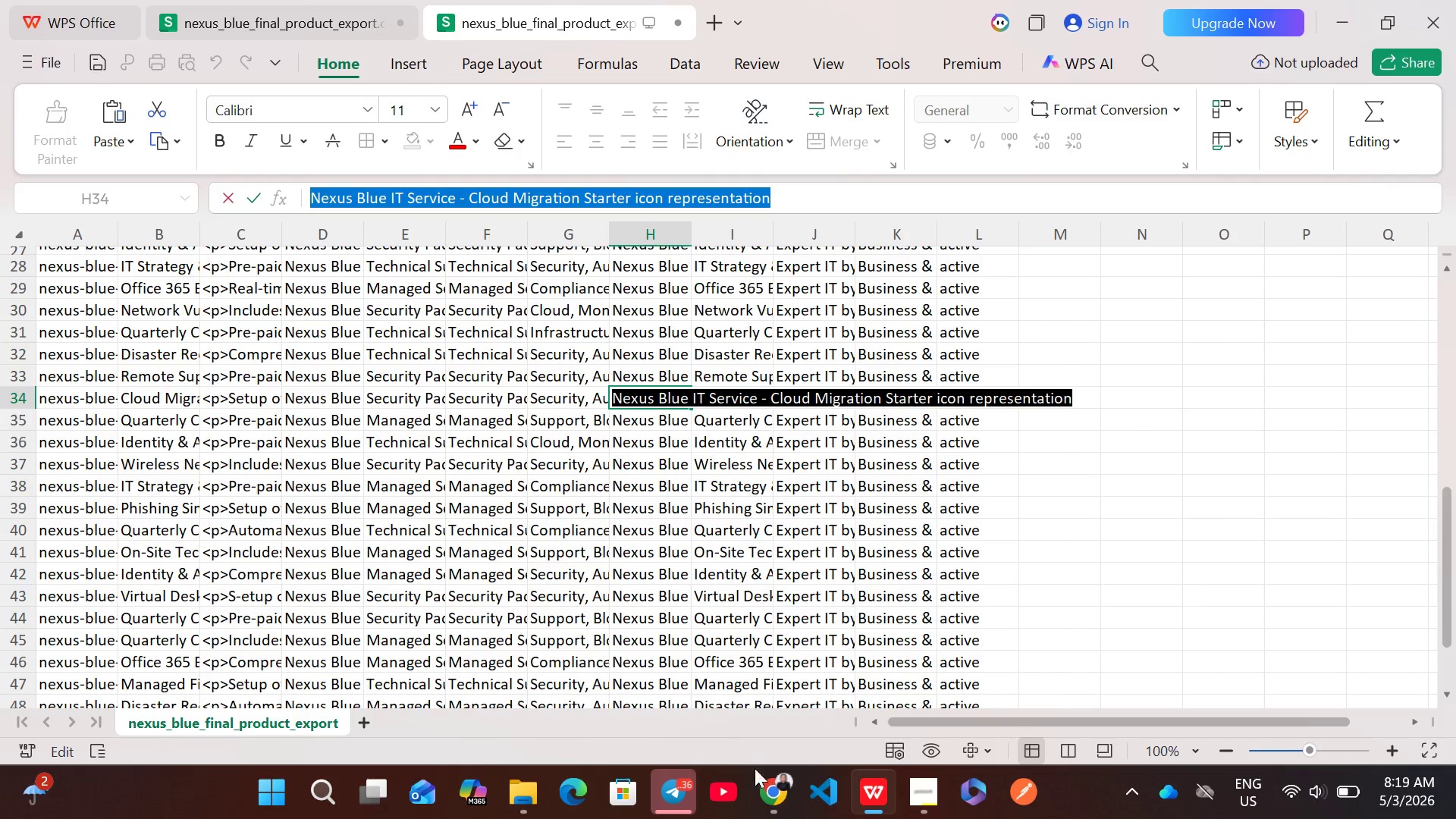 
left_click([758, 780])
 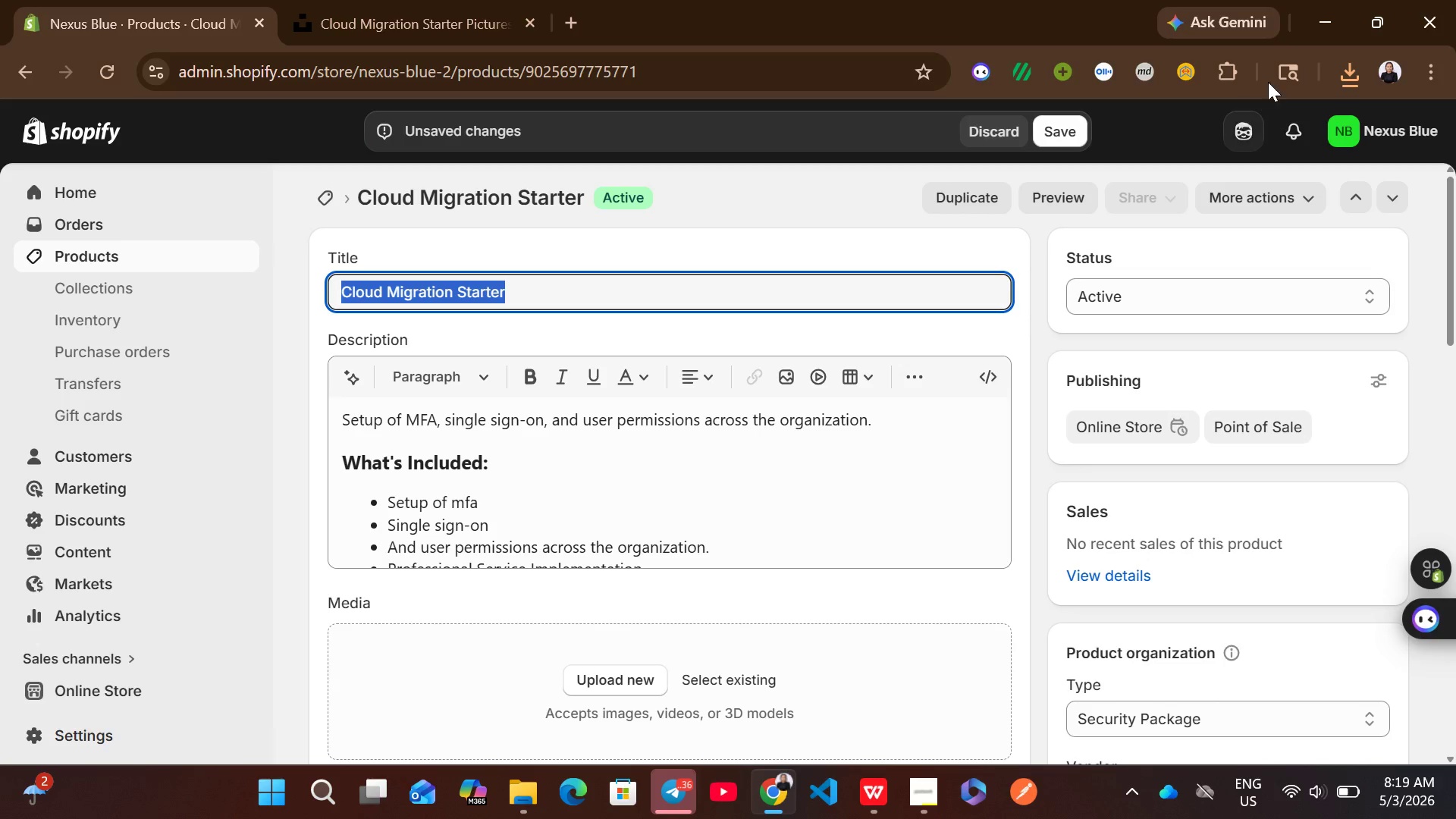 
left_click([1341, 72])
 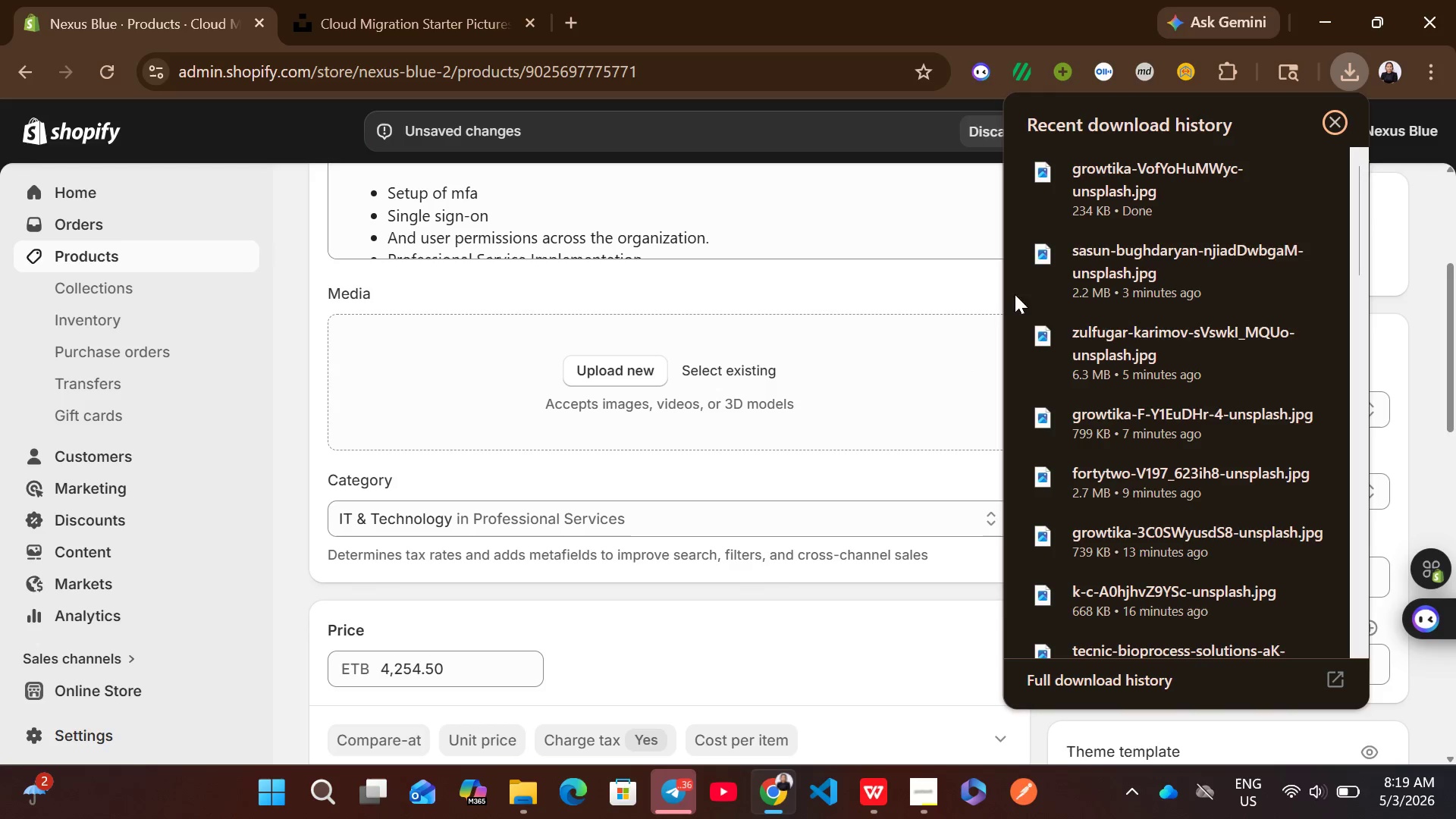 
left_click([1116, 187])
 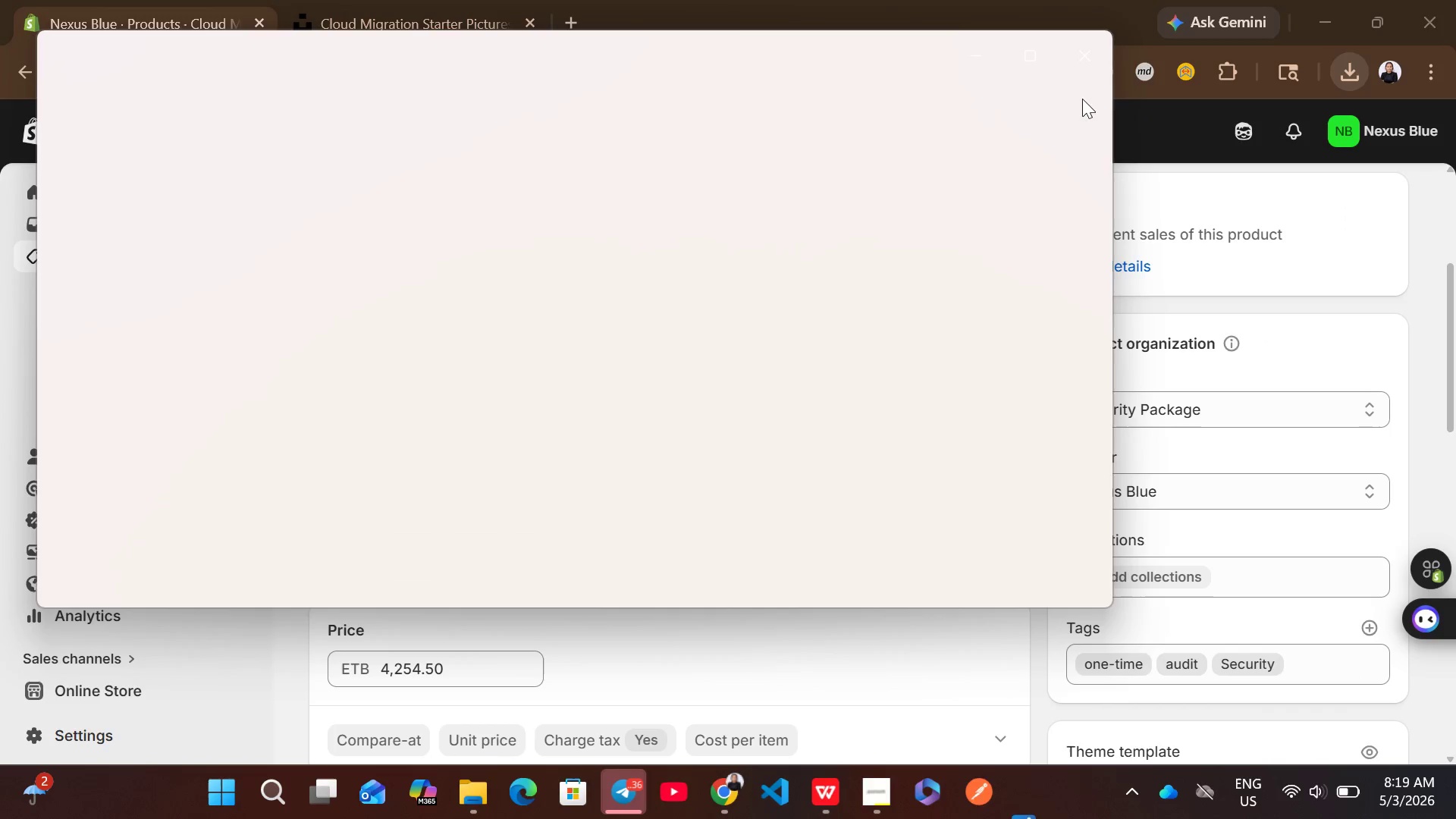 
left_click([1092, 42])
 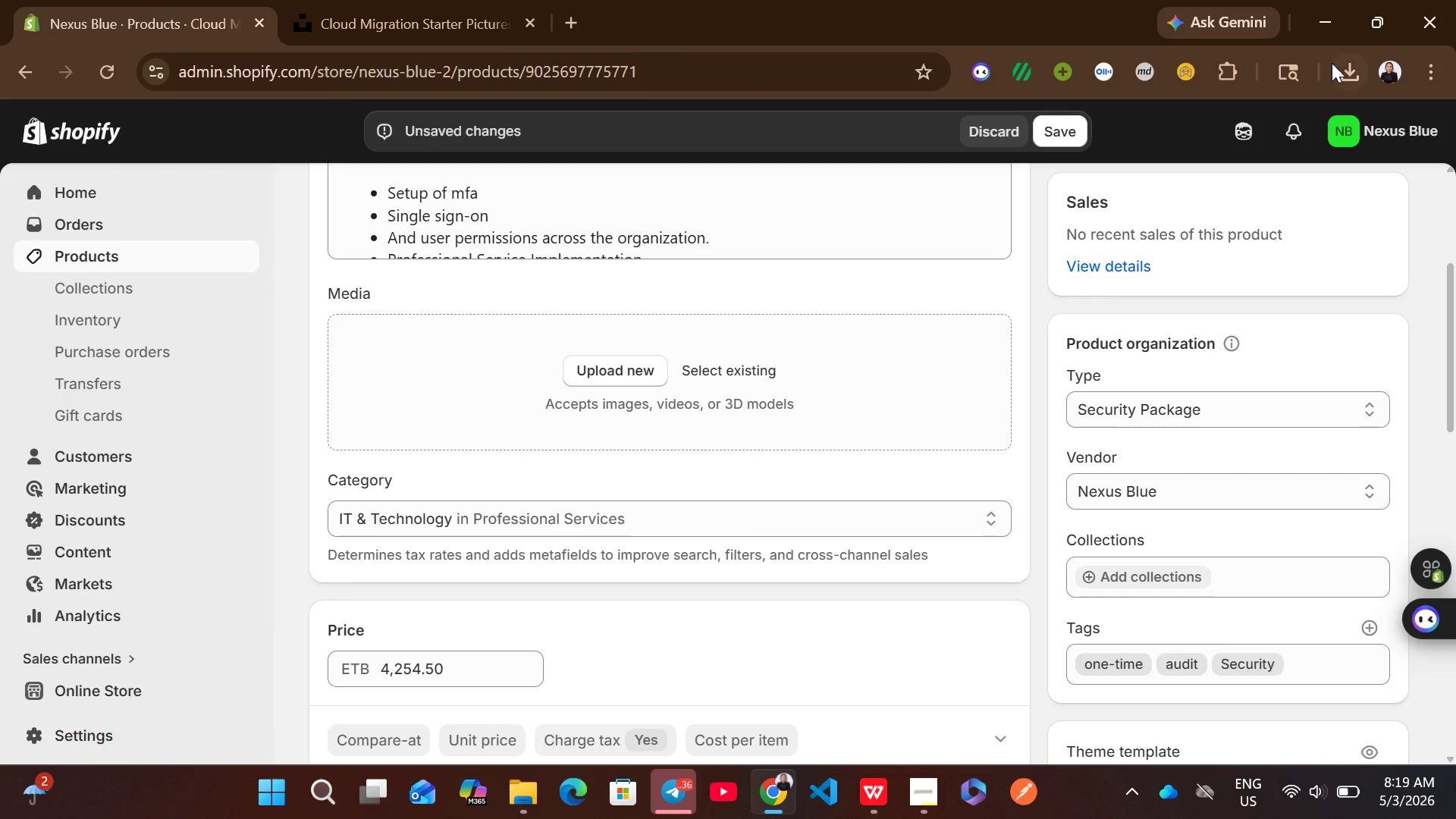 
left_click([1345, 66])
 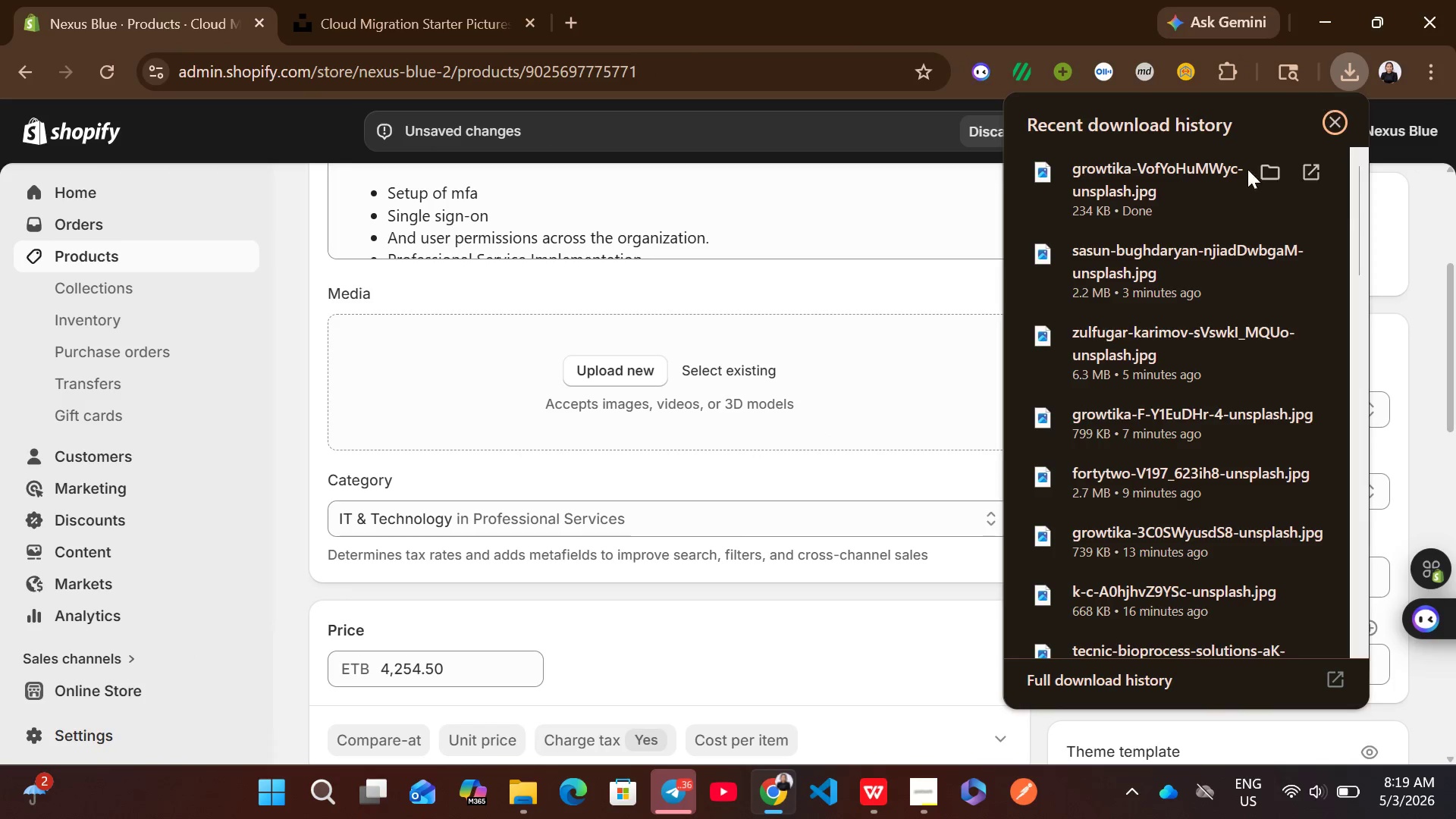 
left_click_drag(start_coordinate=[1207, 203], to_coordinate=[485, 711])
 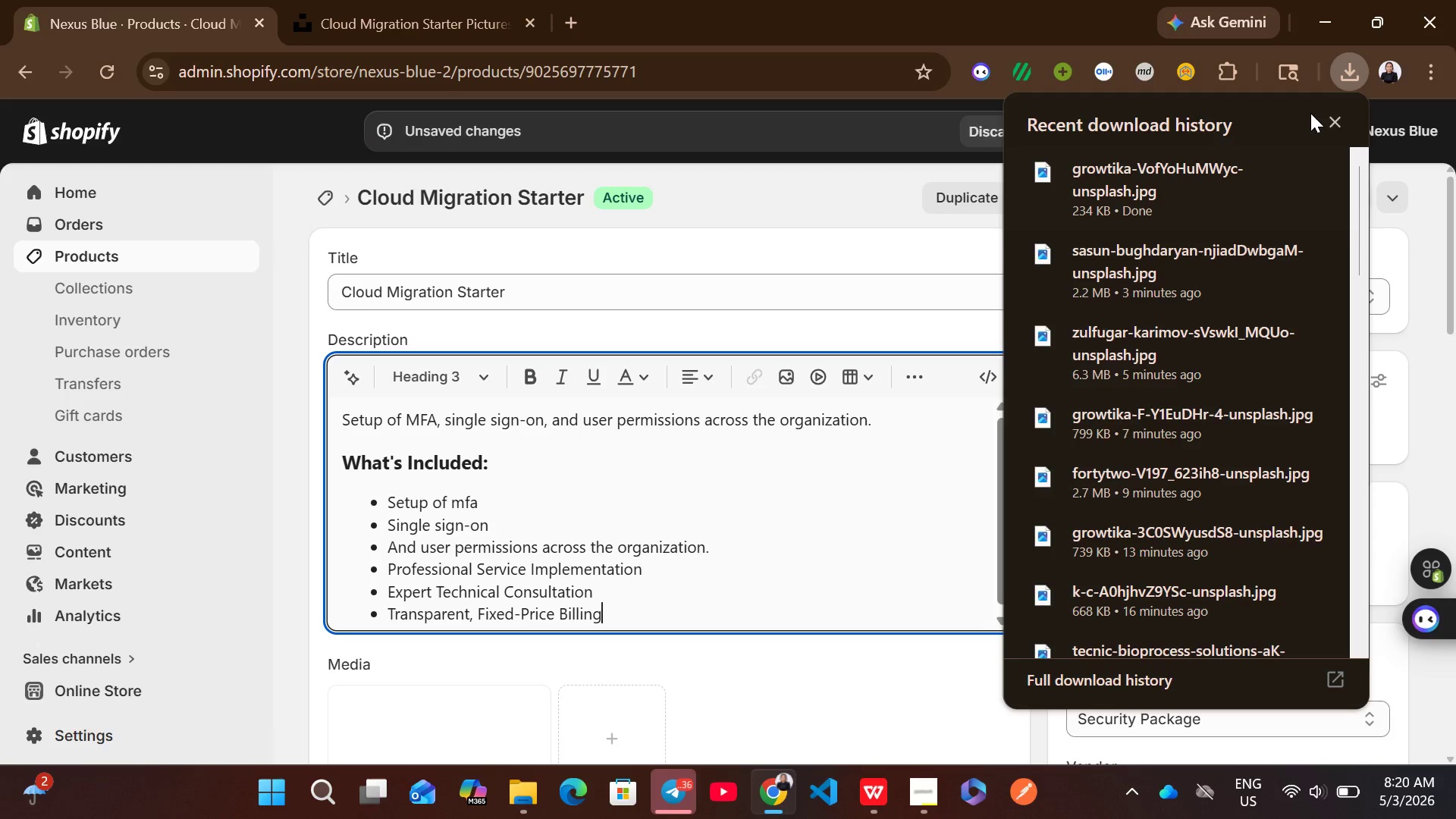 
left_click([1344, 117])
 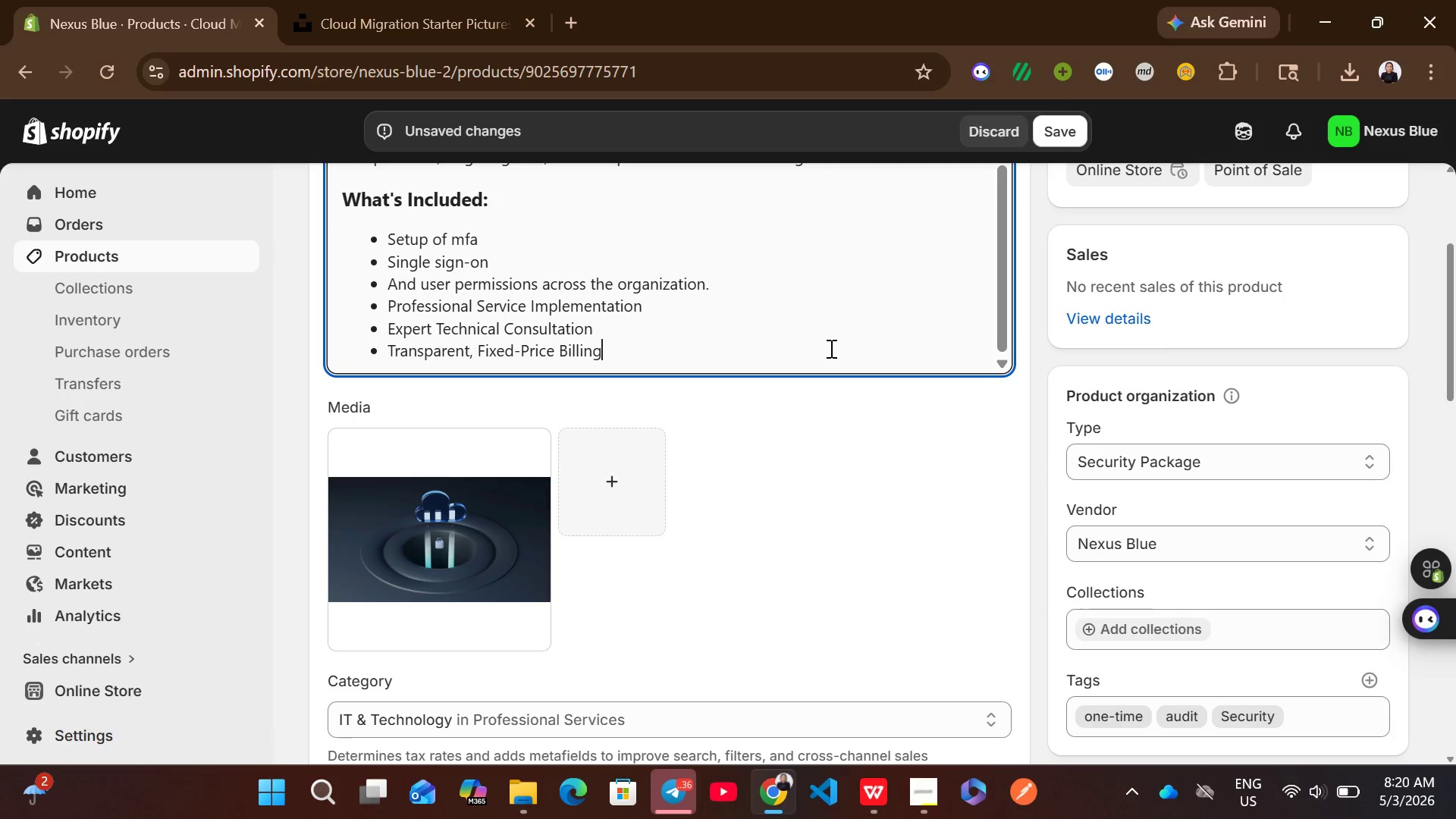 
wait(6.86)
 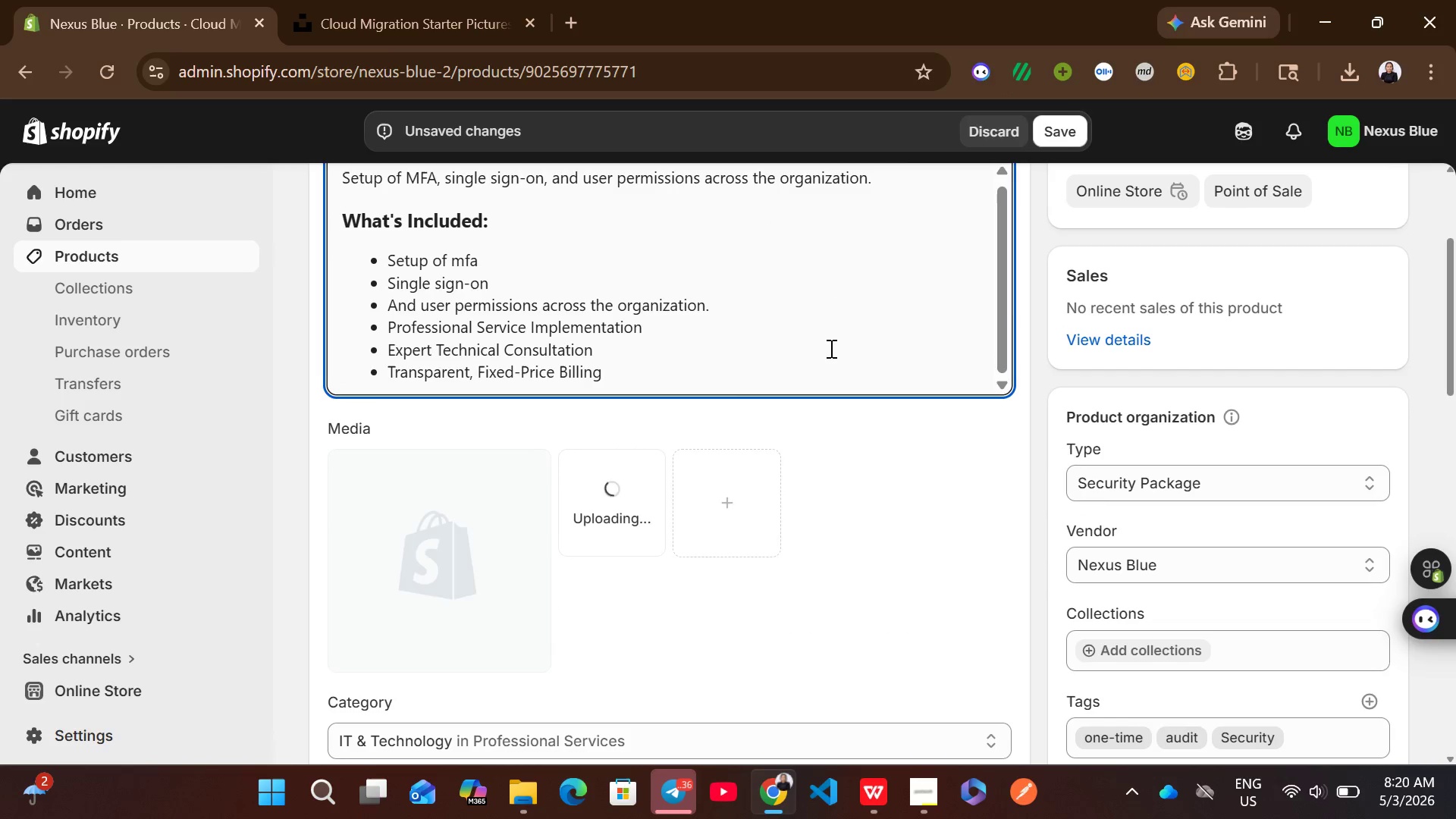 
left_click([455, 542])
 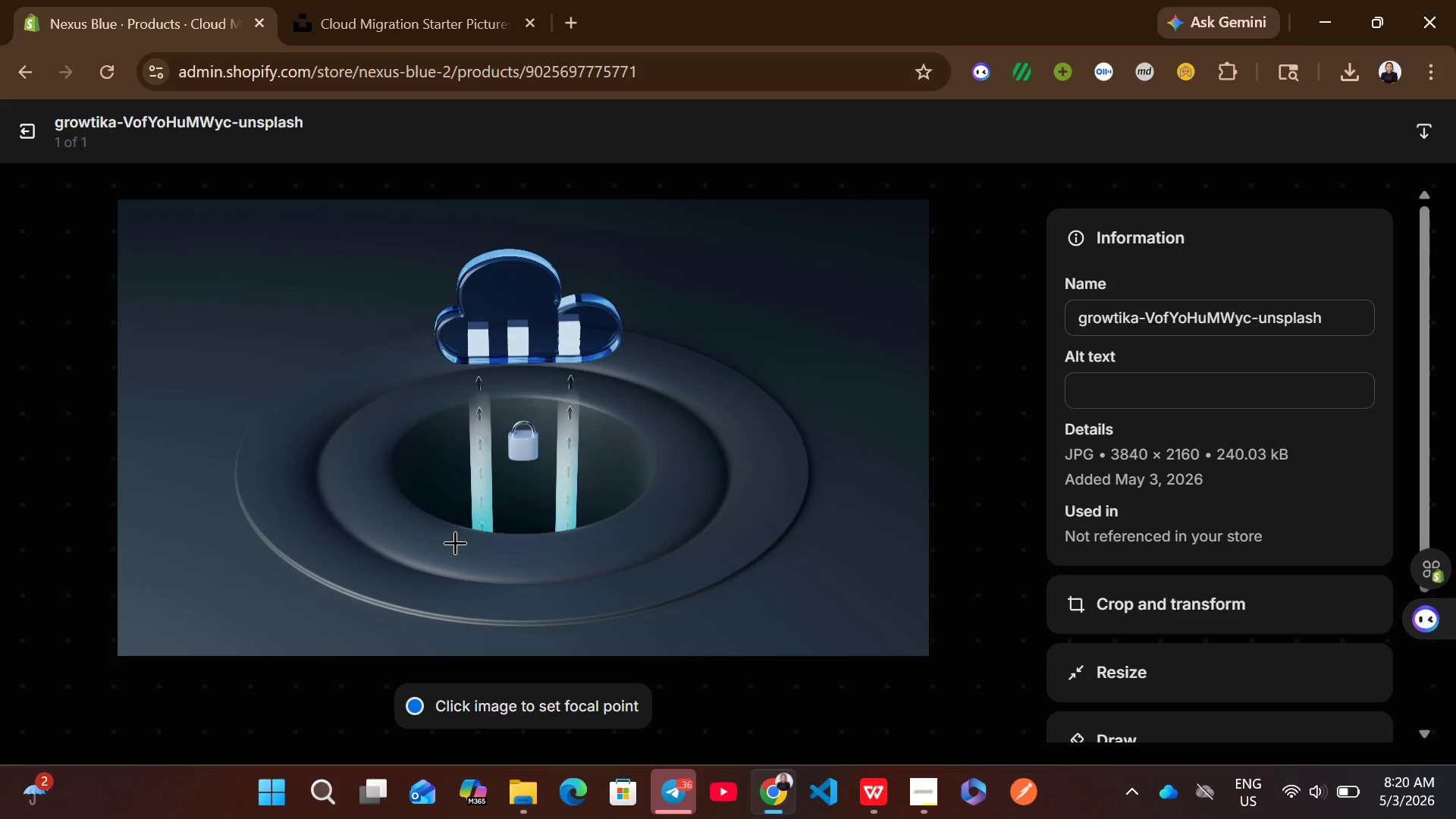 
wait(5.47)
 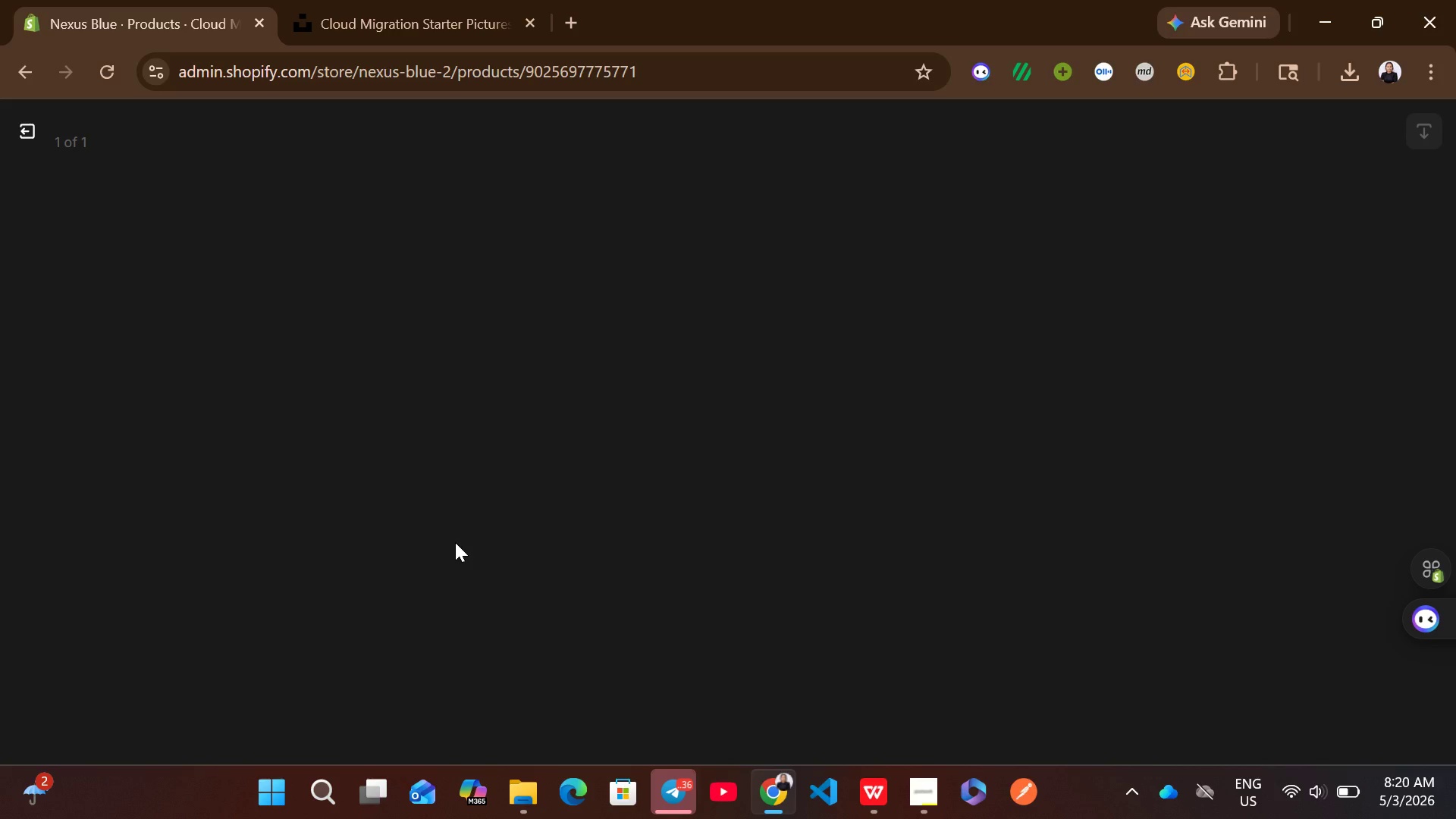 
left_click([1111, 402])
 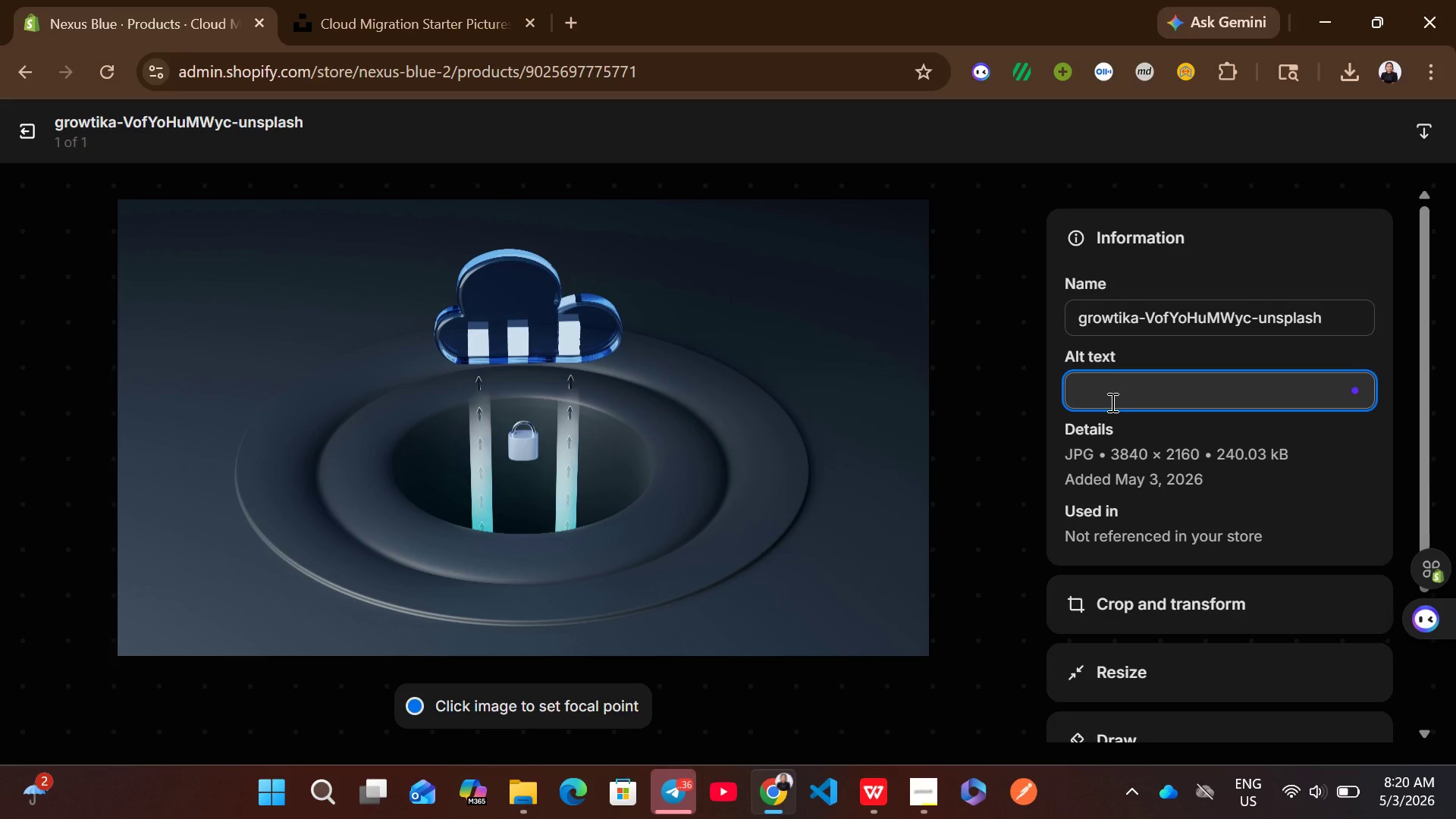 
key(Control+V)
 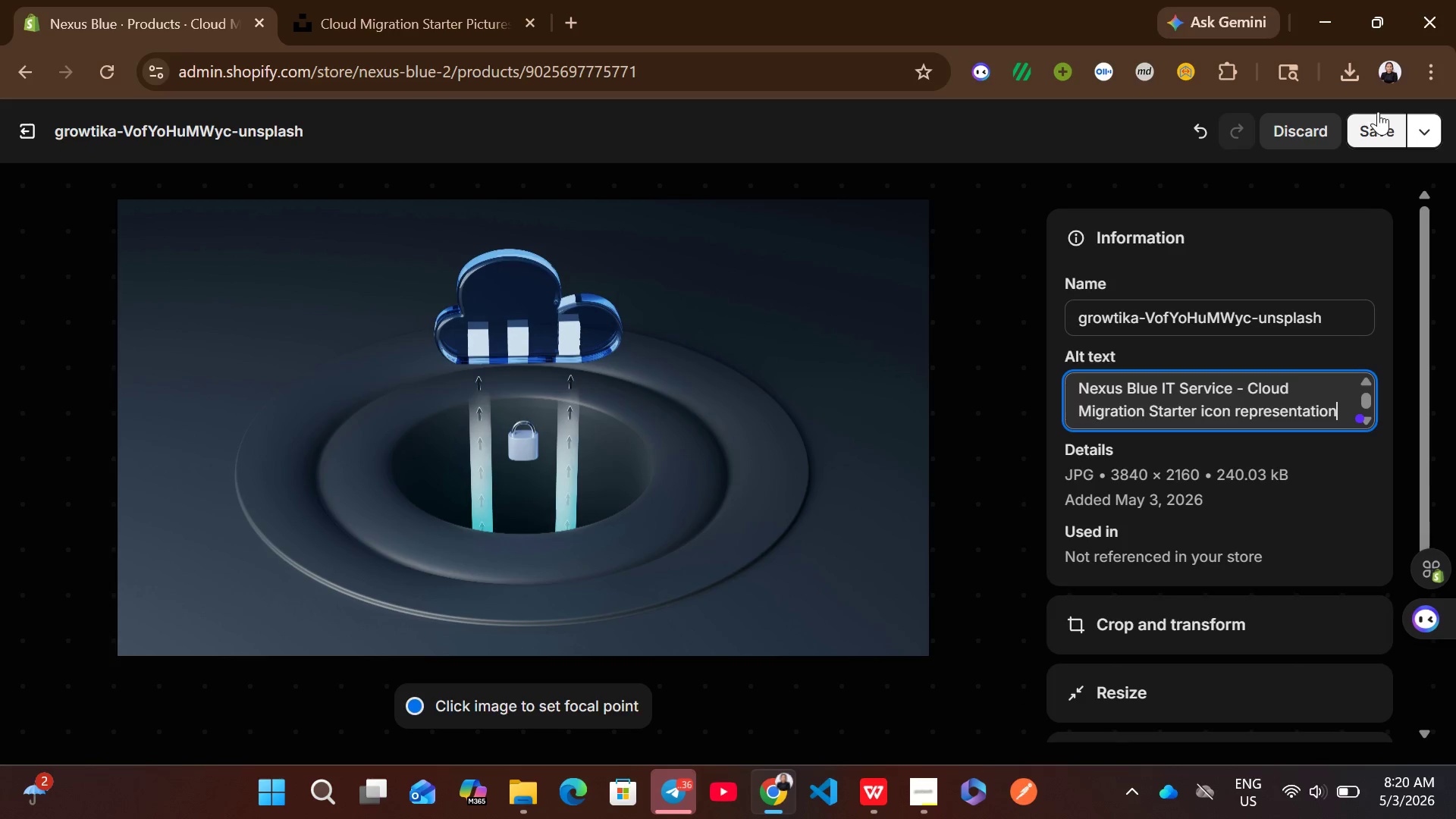 
left_click([1375, 127])
 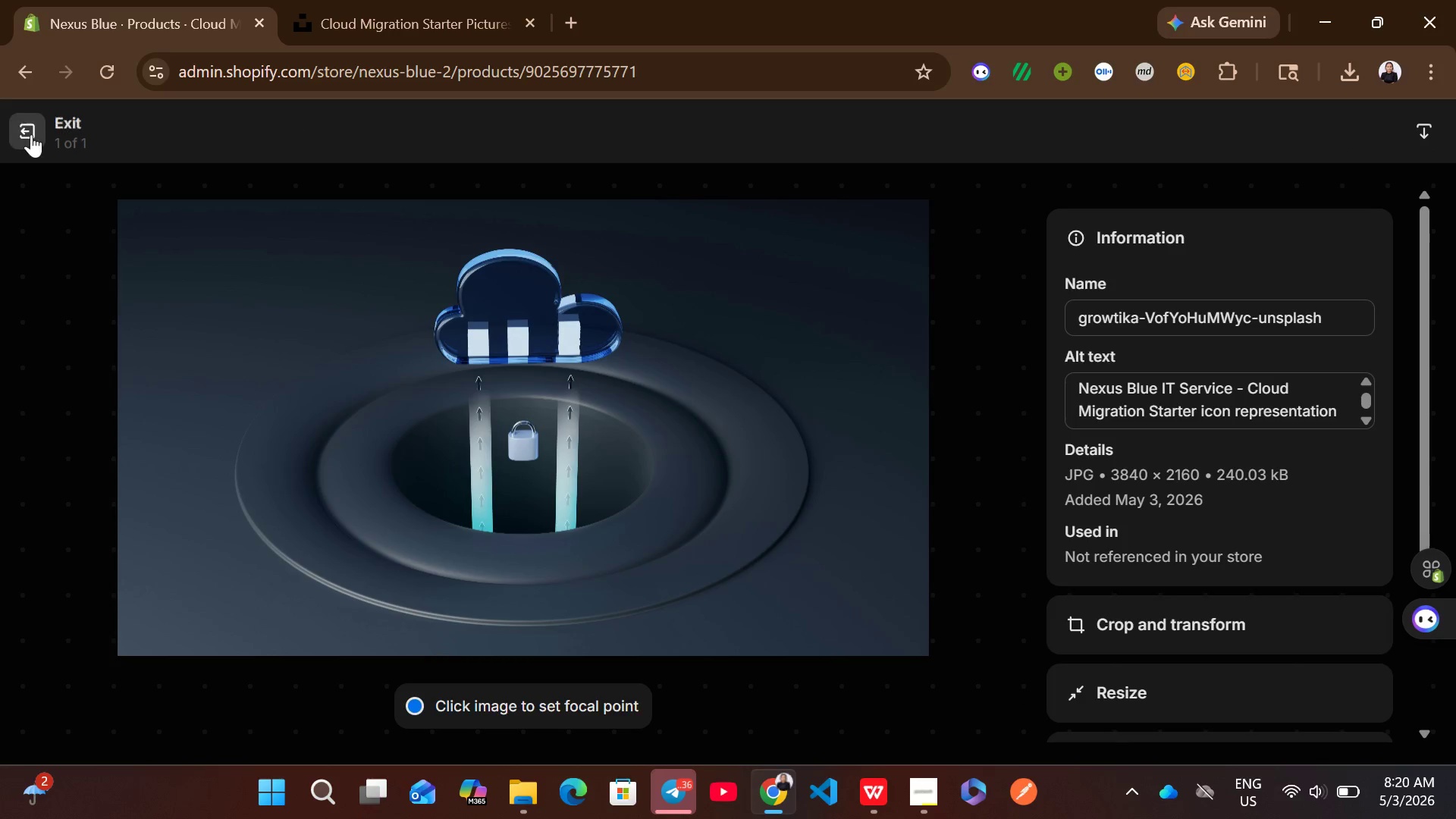 
left_click([31, 137])
 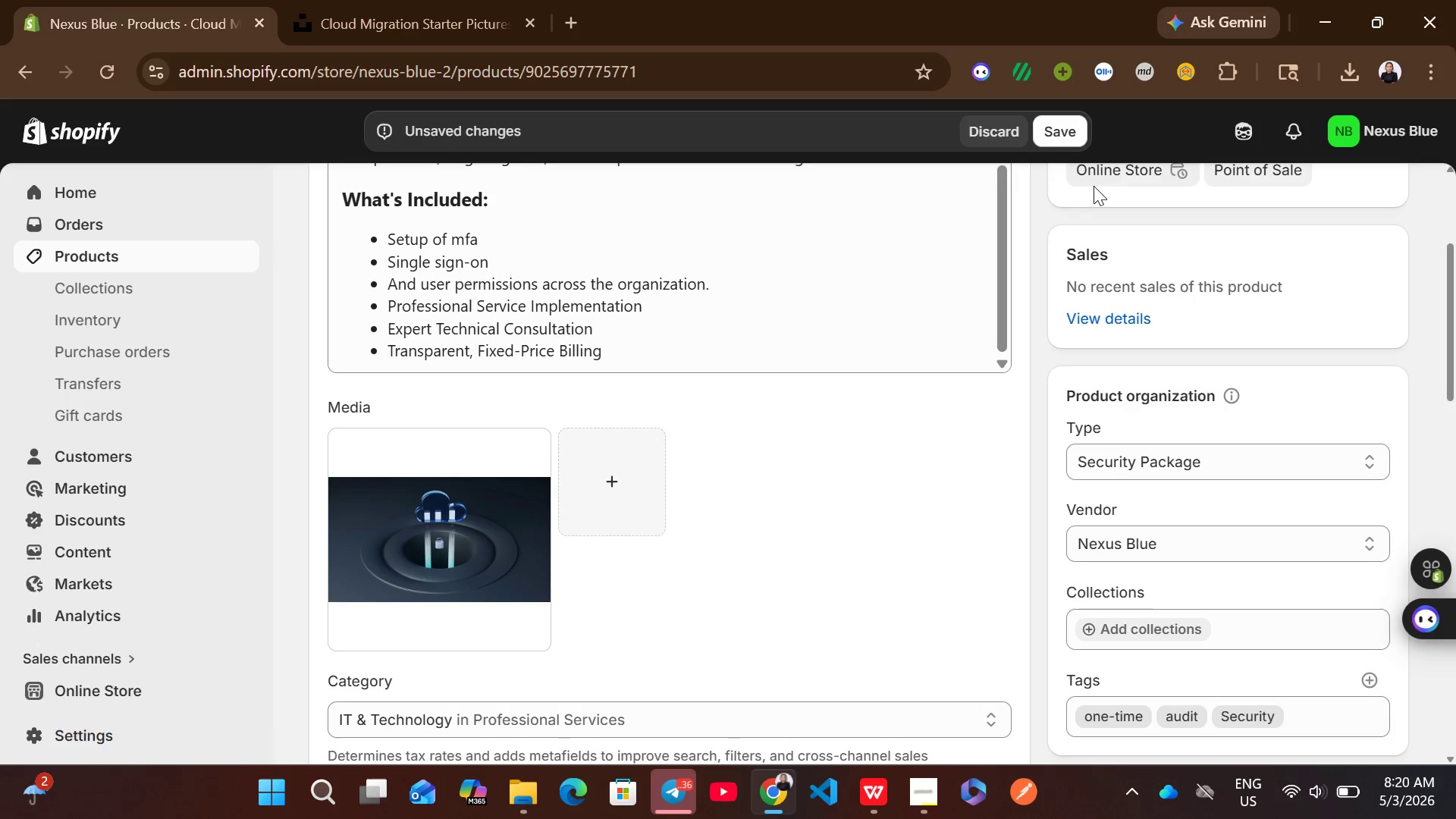 
left_click([1083, 124])
 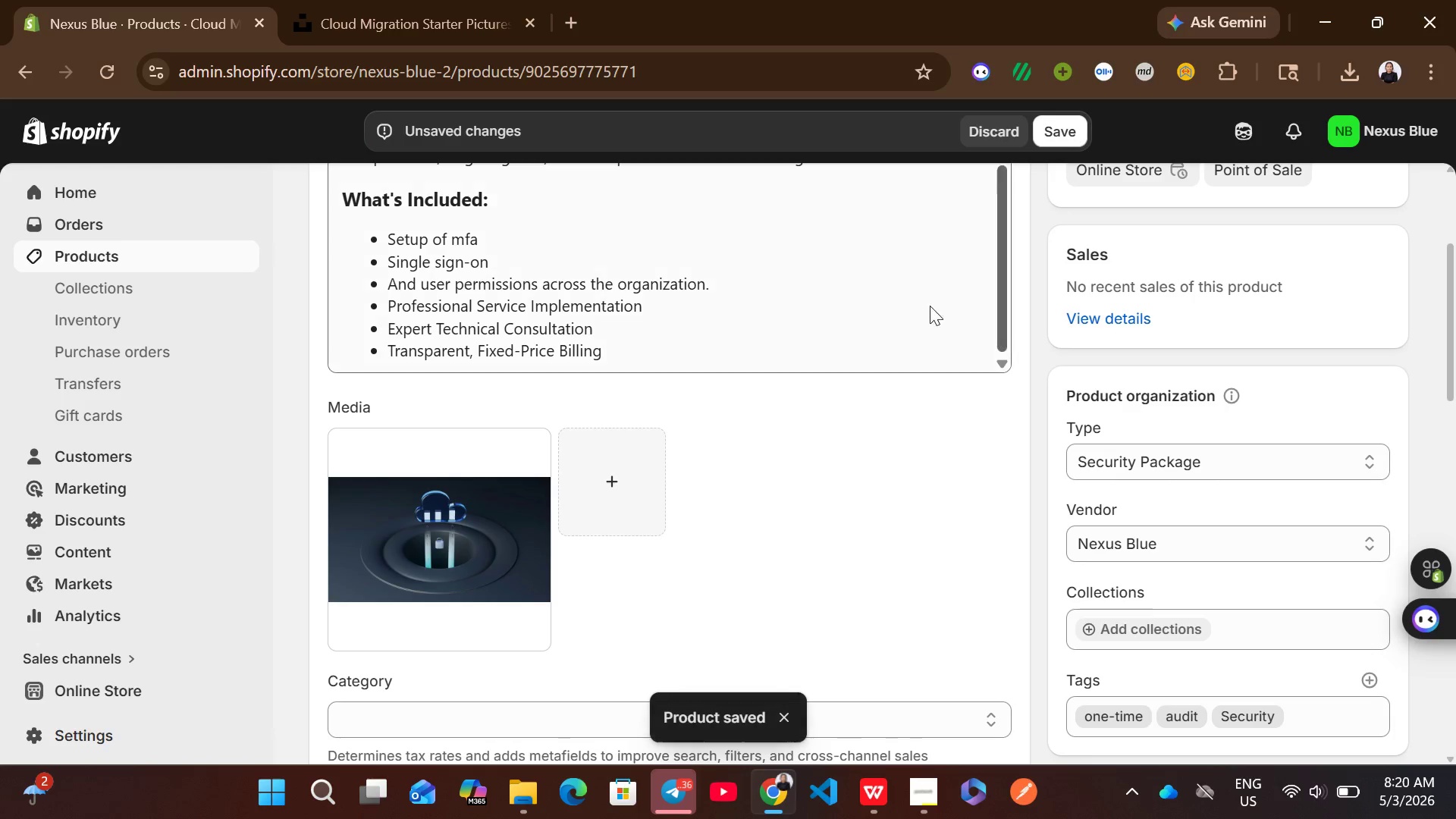 
wait(6.78)
 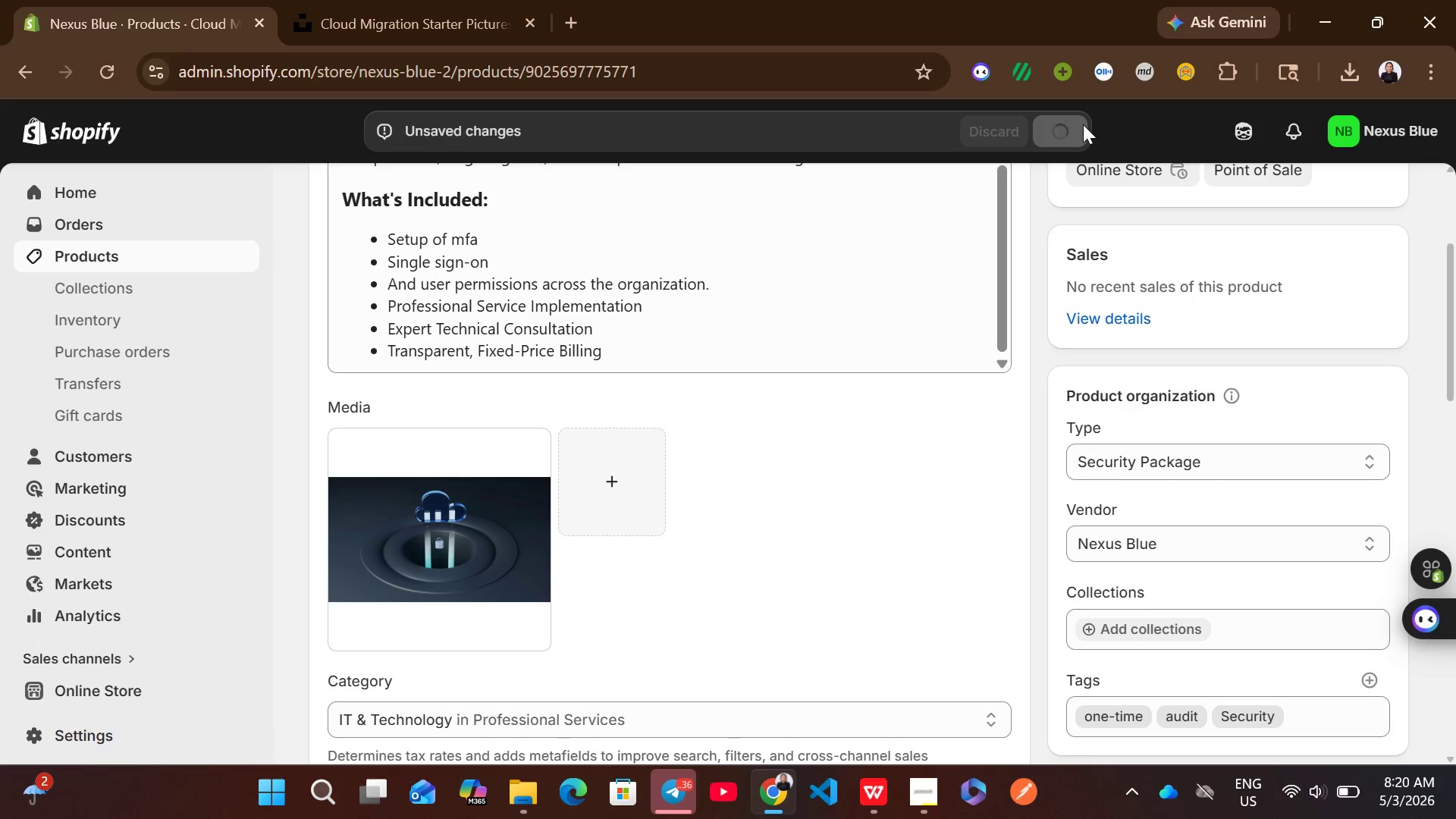 
left_click([232, 263])
 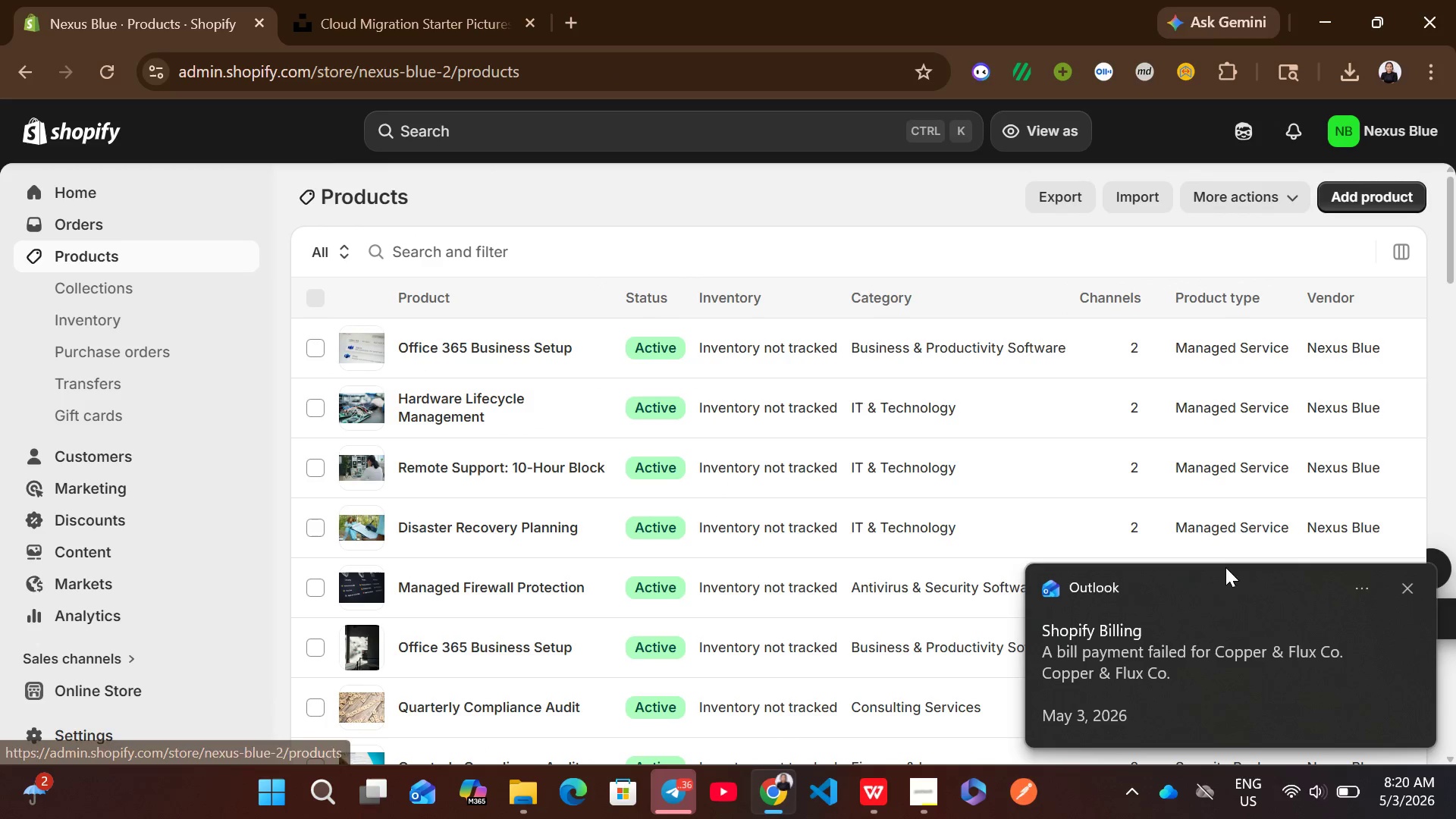 
left_click([1411, 593])
 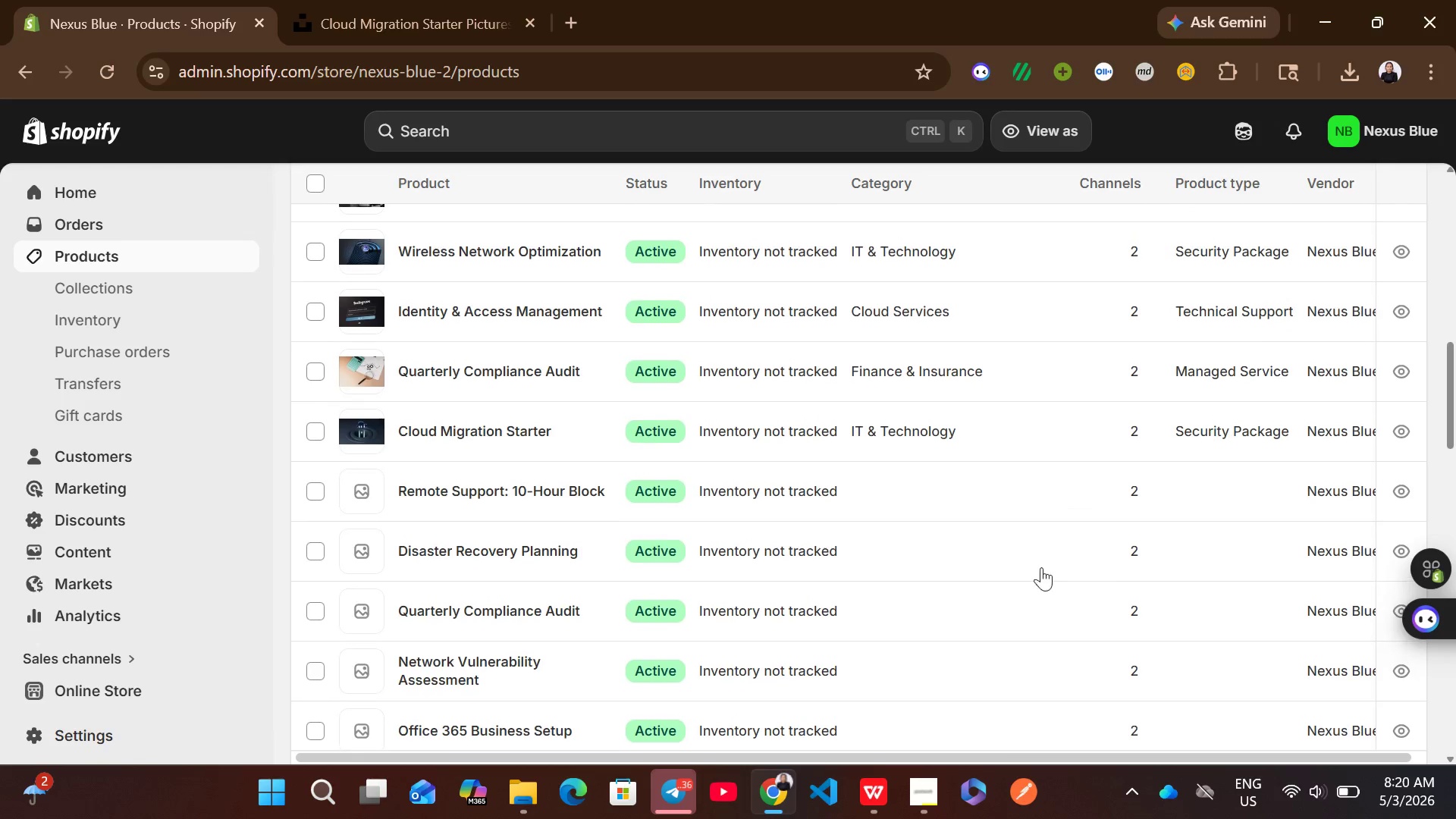 
left_click([767, 513])
 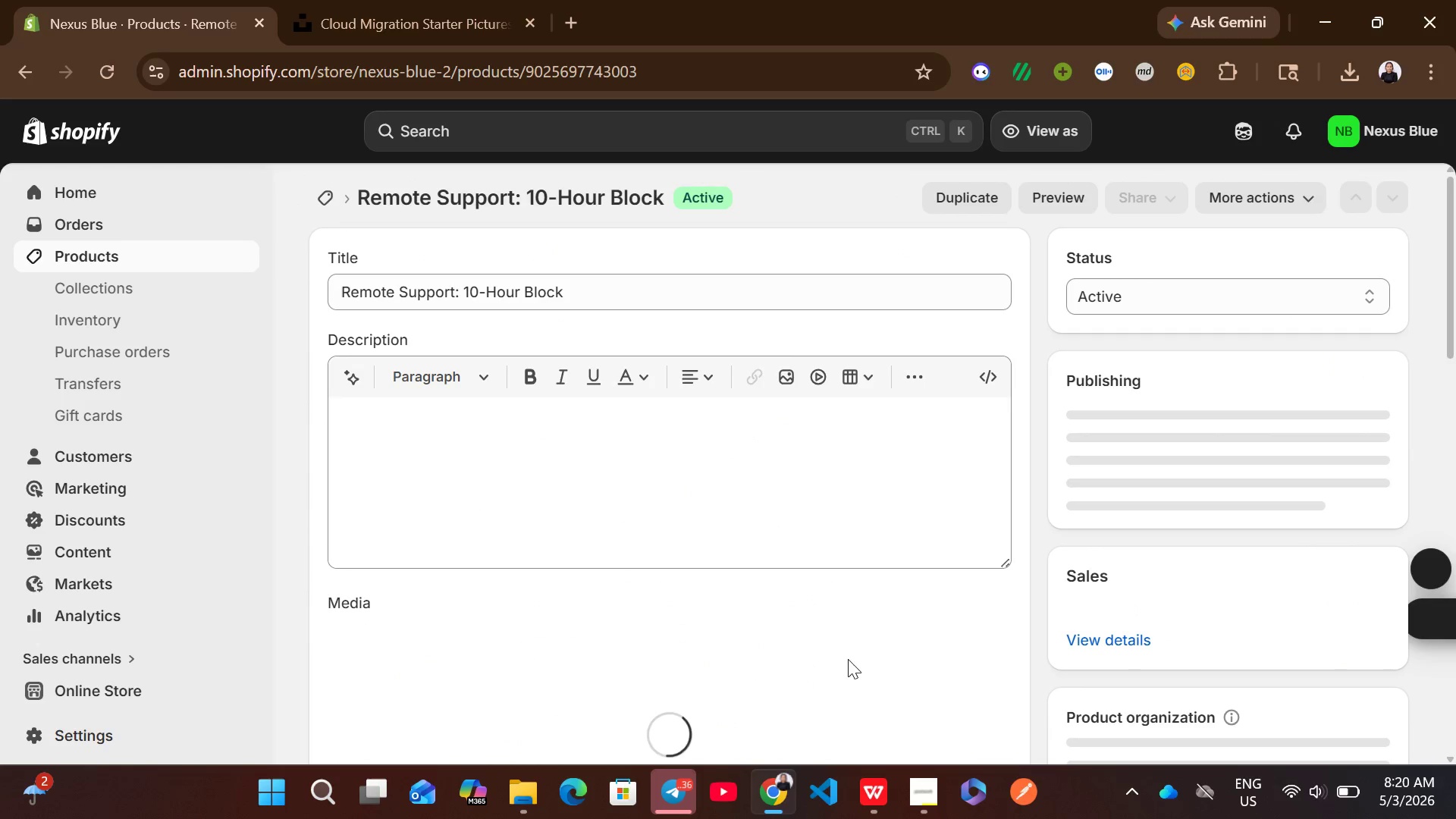 
left_click([877, 802])
 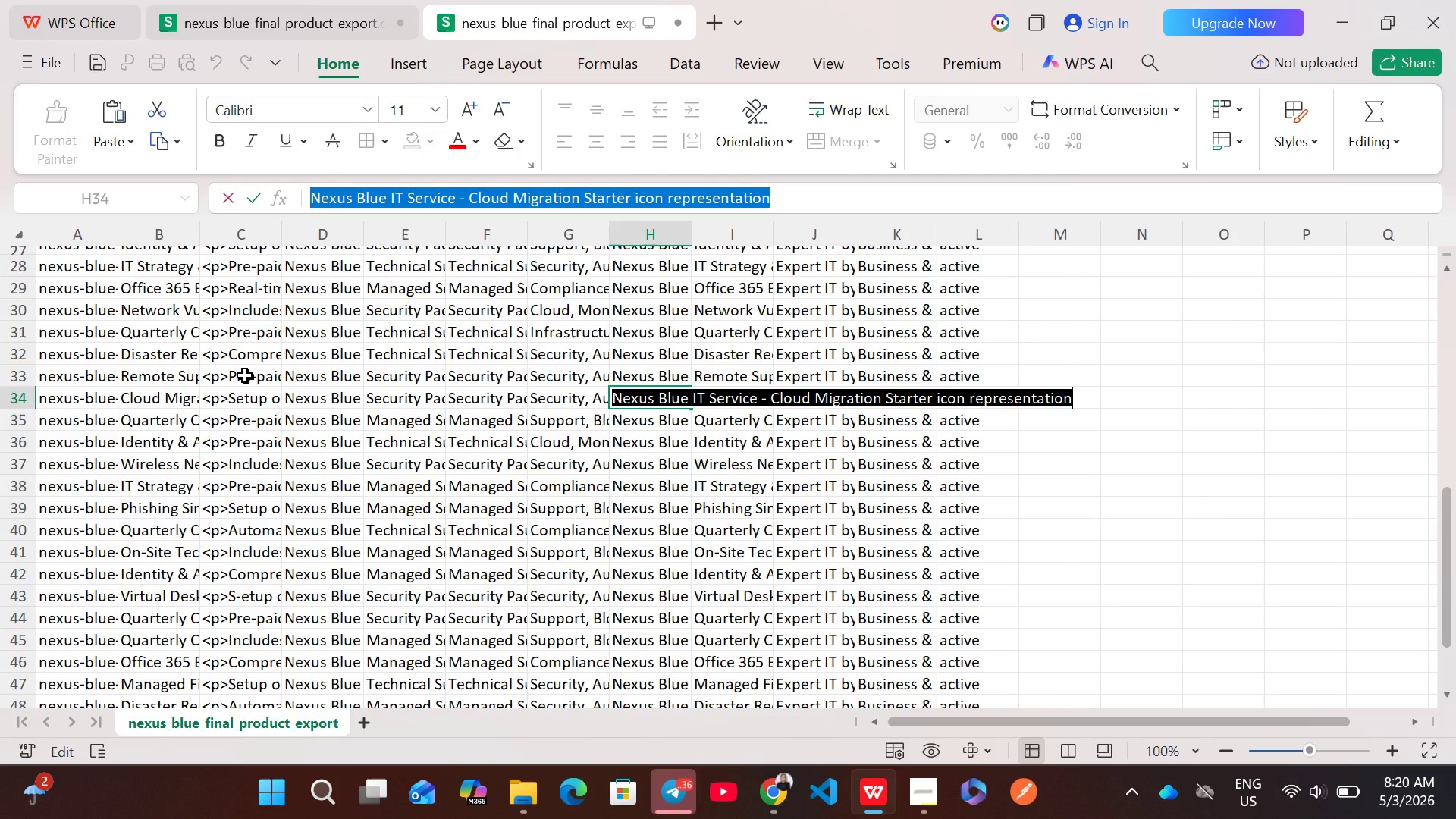 
double_click([245, 375])
 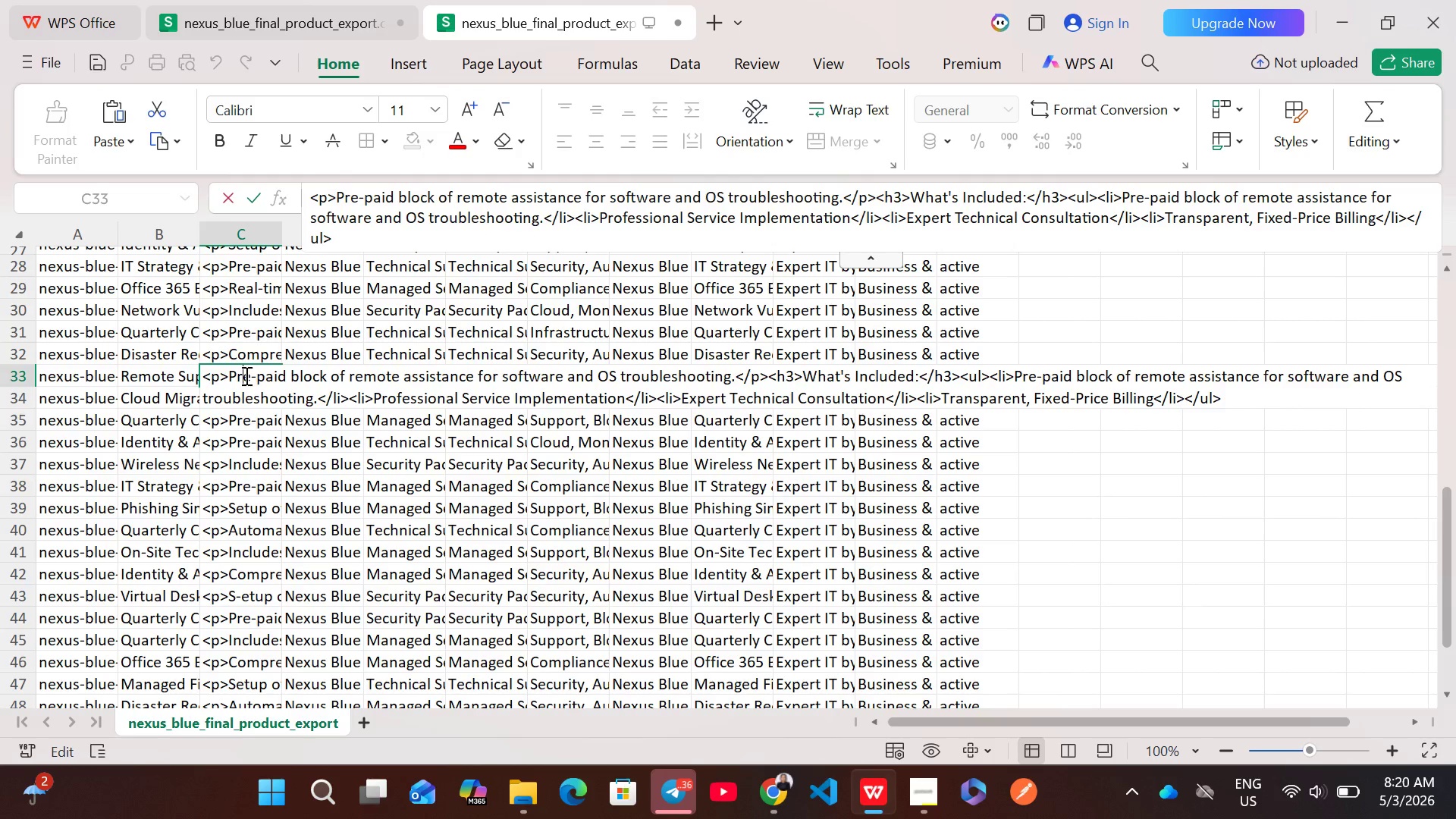 
key(Control+A)
 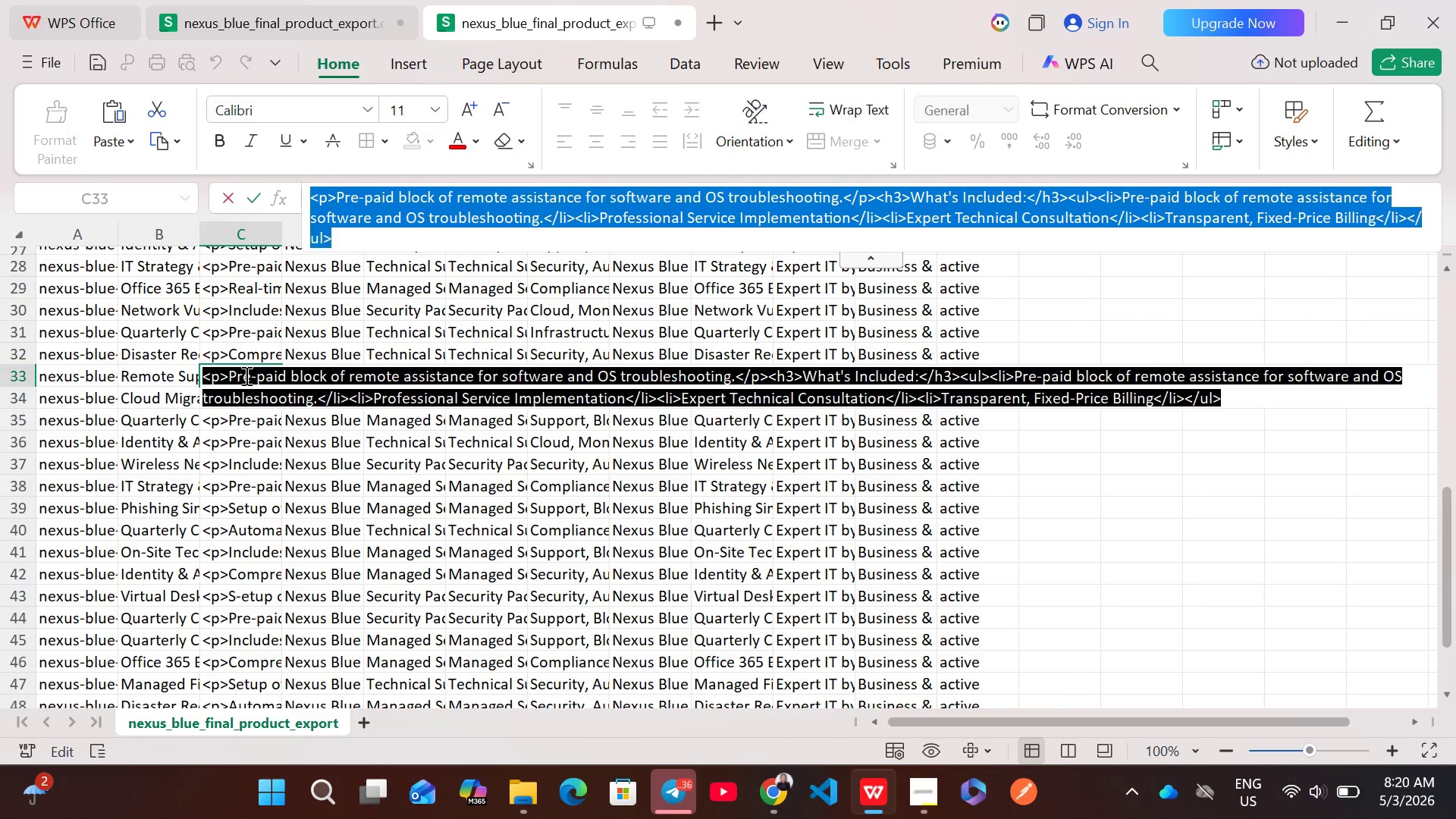 
key(Control+C)
 